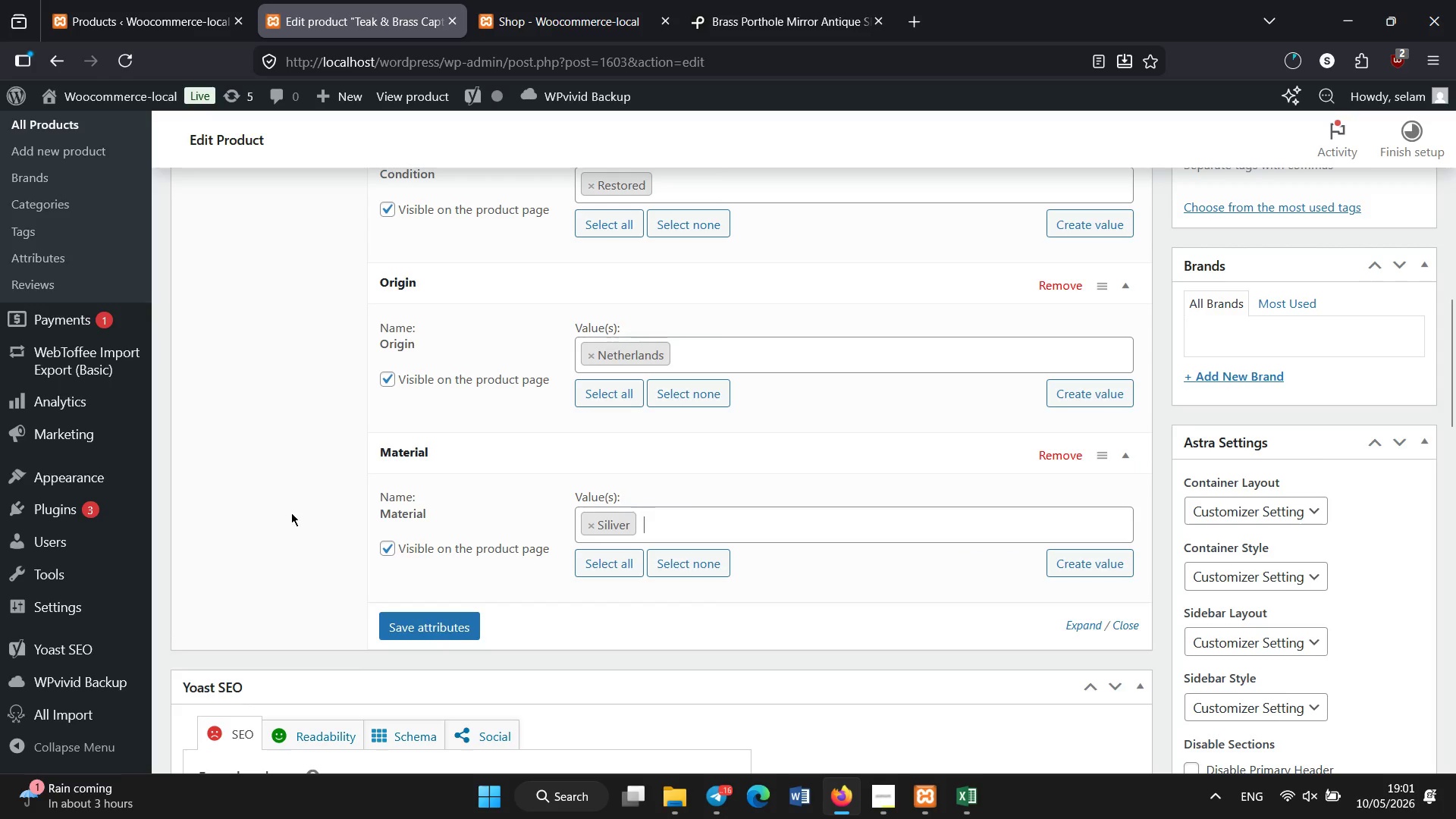 
left_click([457, 633])
 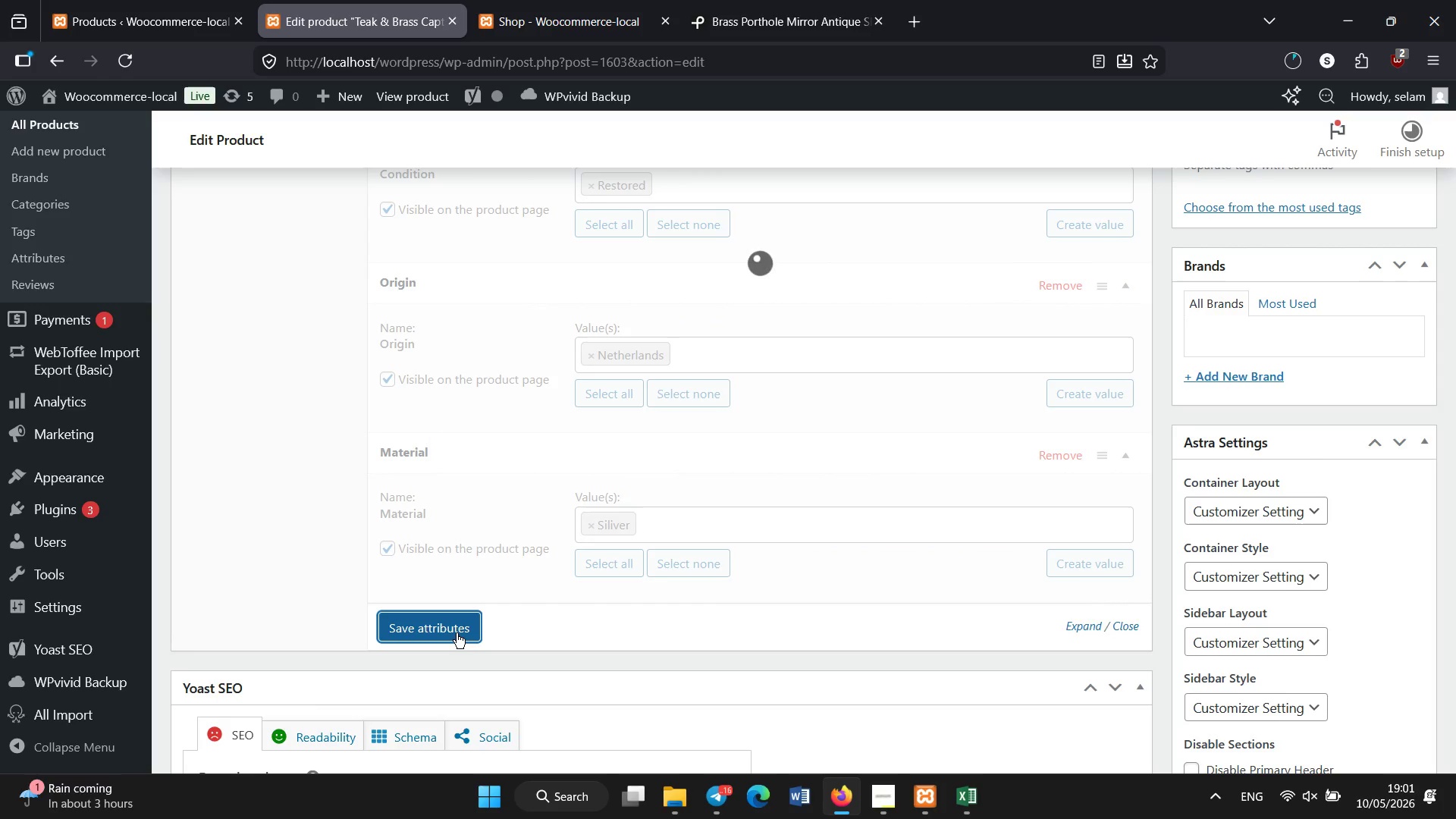 
wait(5.23)
 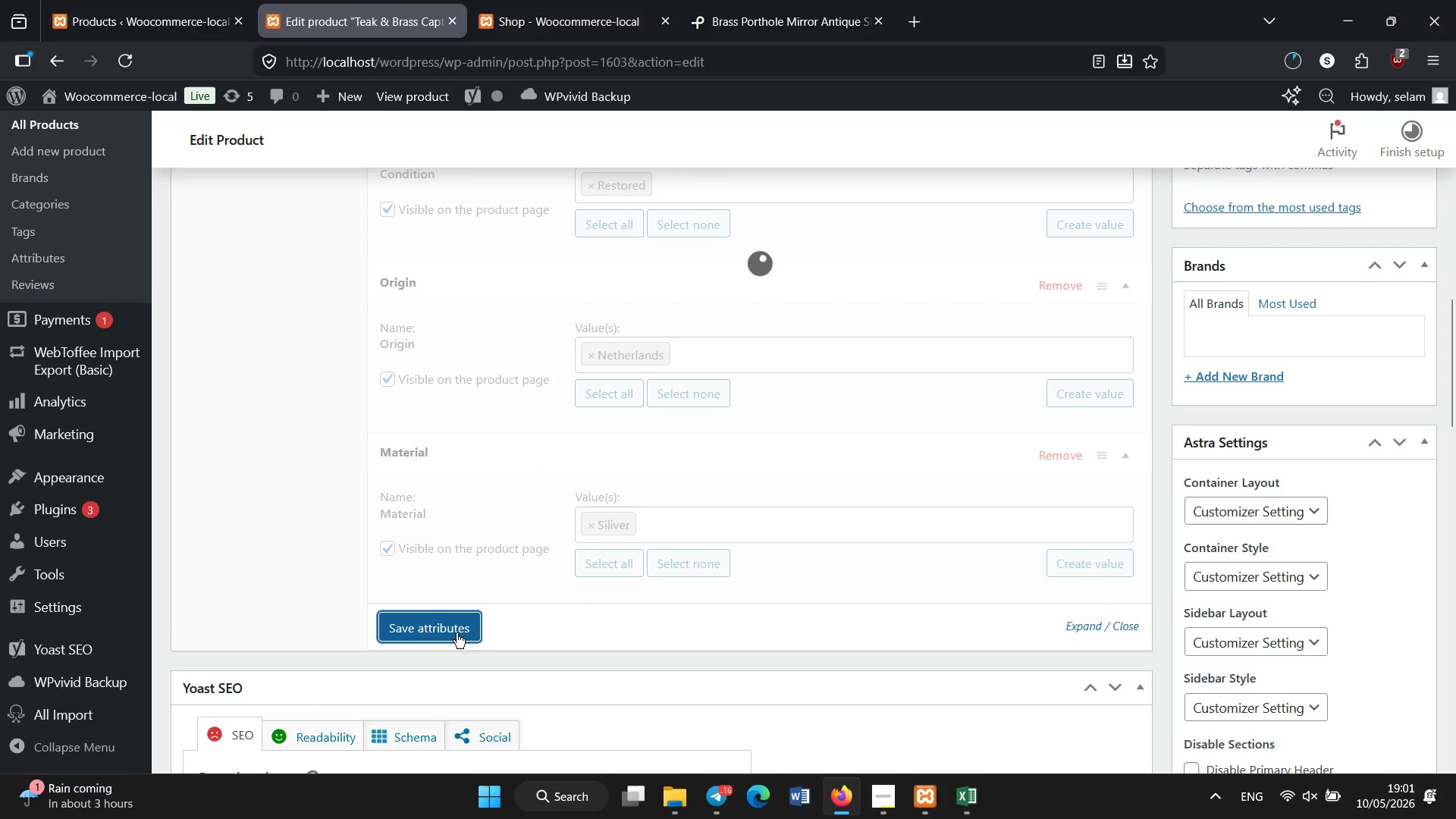 
left_click([529, 0])
 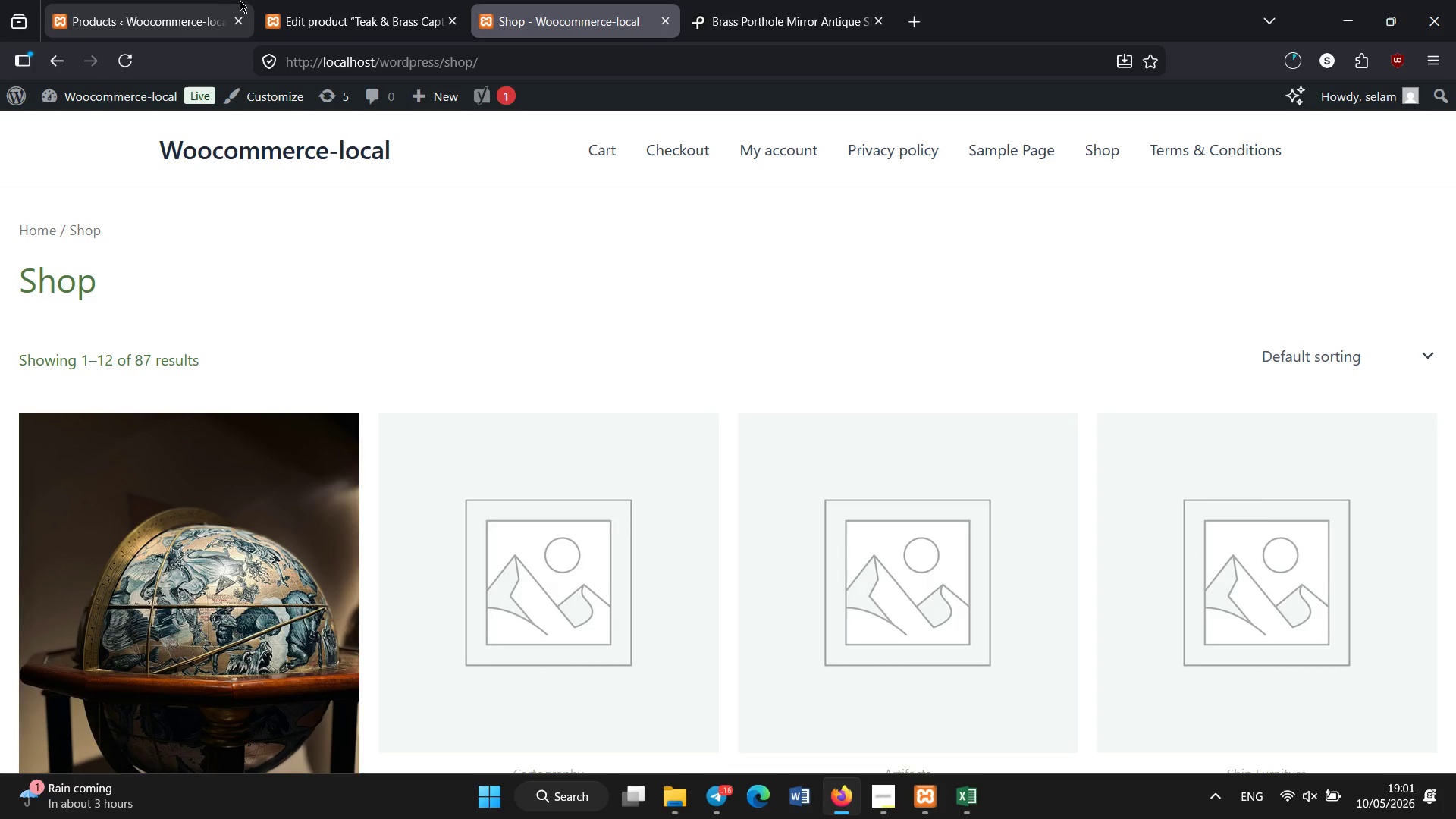 
left_click([226, 0])
 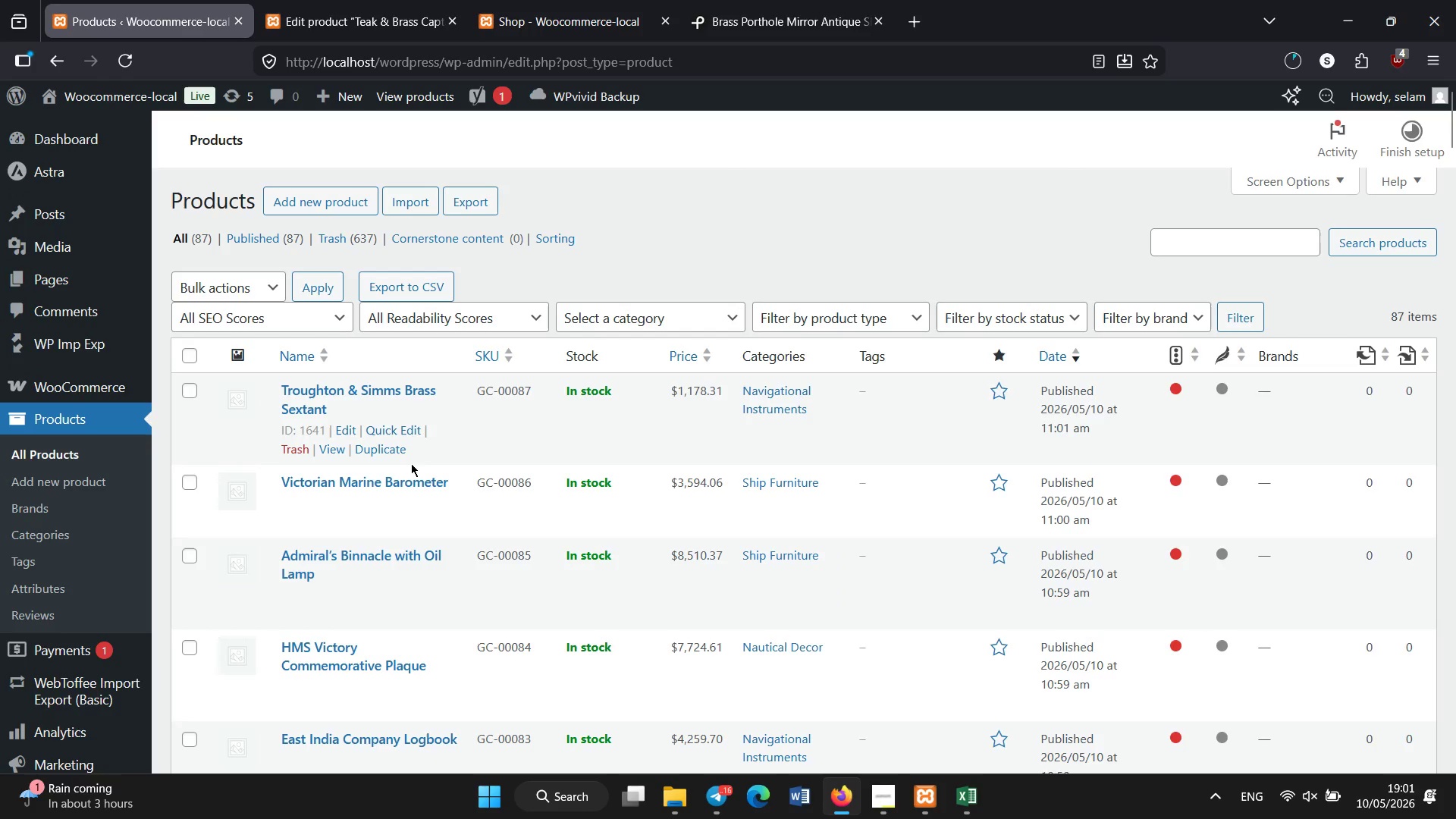 
scroll: coordinate [411, 463], scroll_direction: down, amount: 34.0
 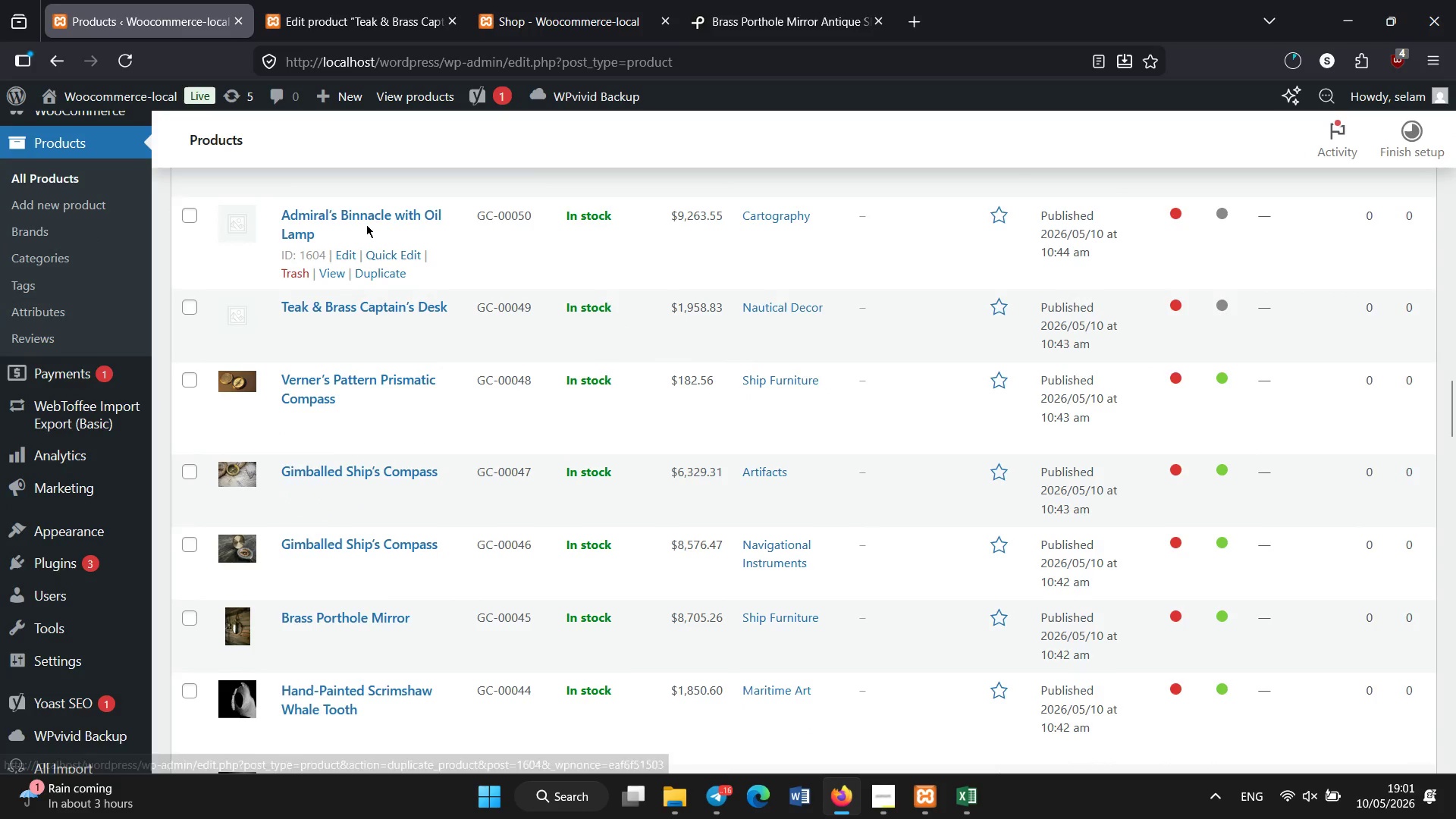 
left_click([368, 211])
 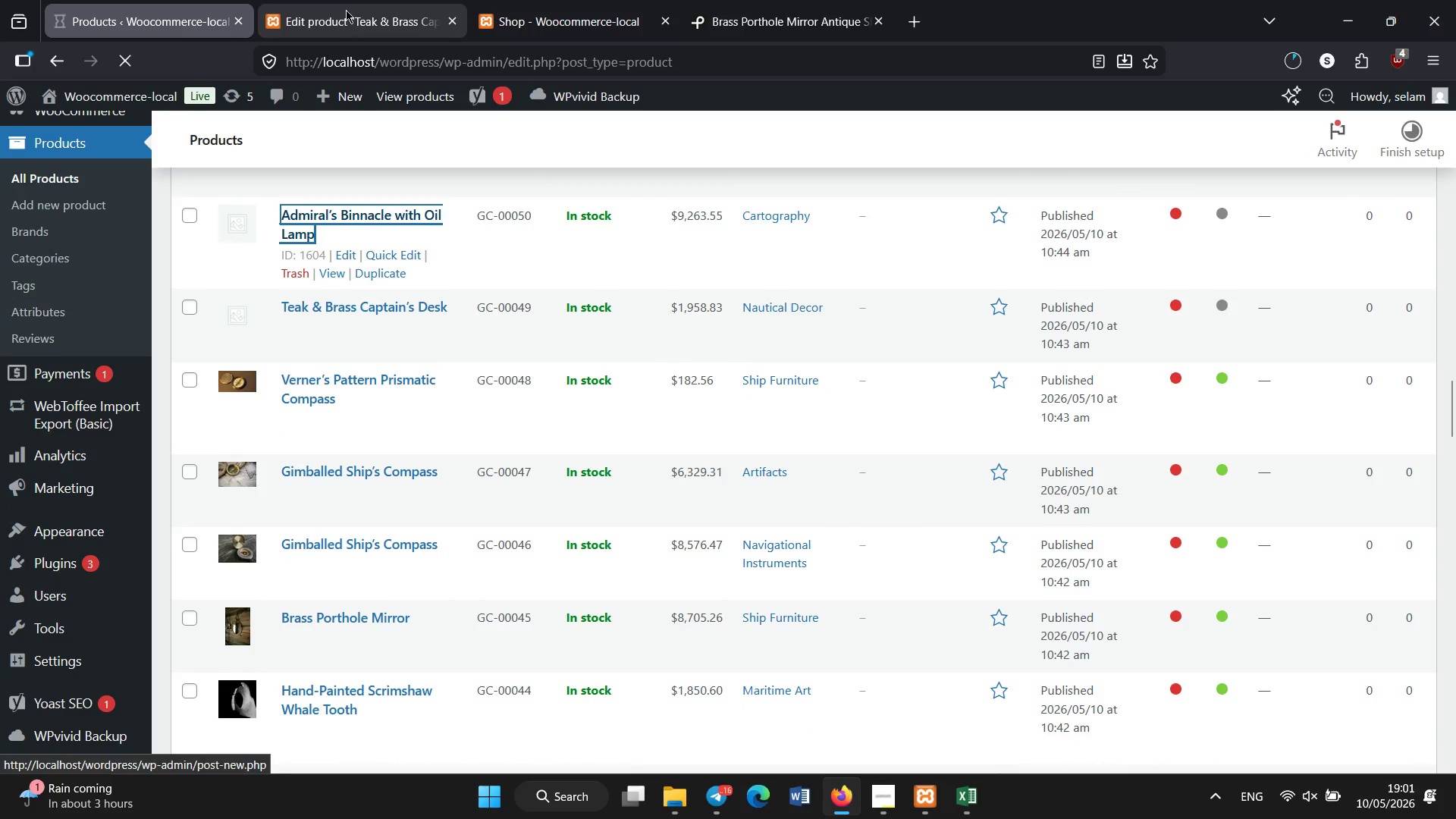 
left_click([346, 8])
 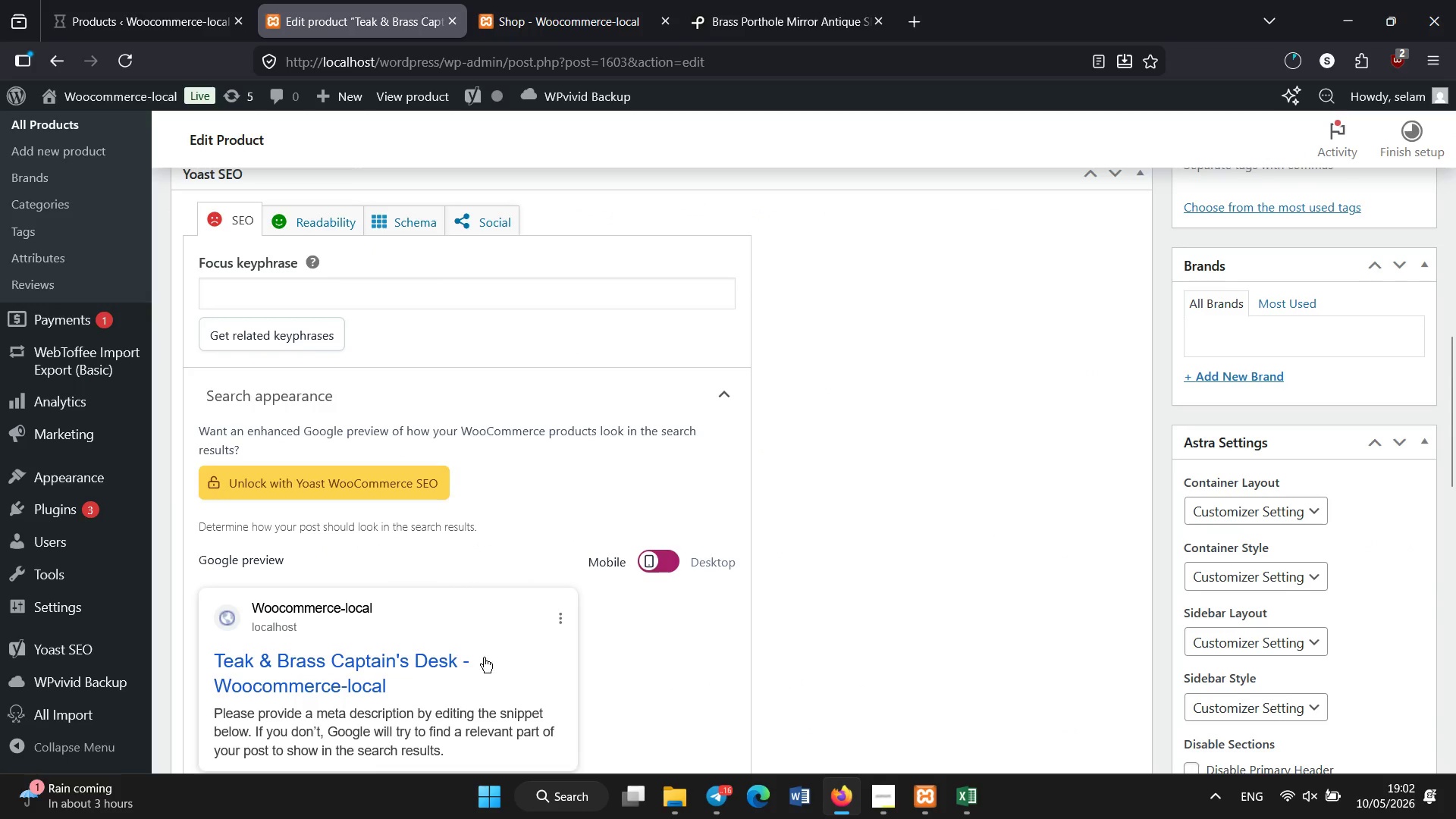 
left_click([420, 554])
 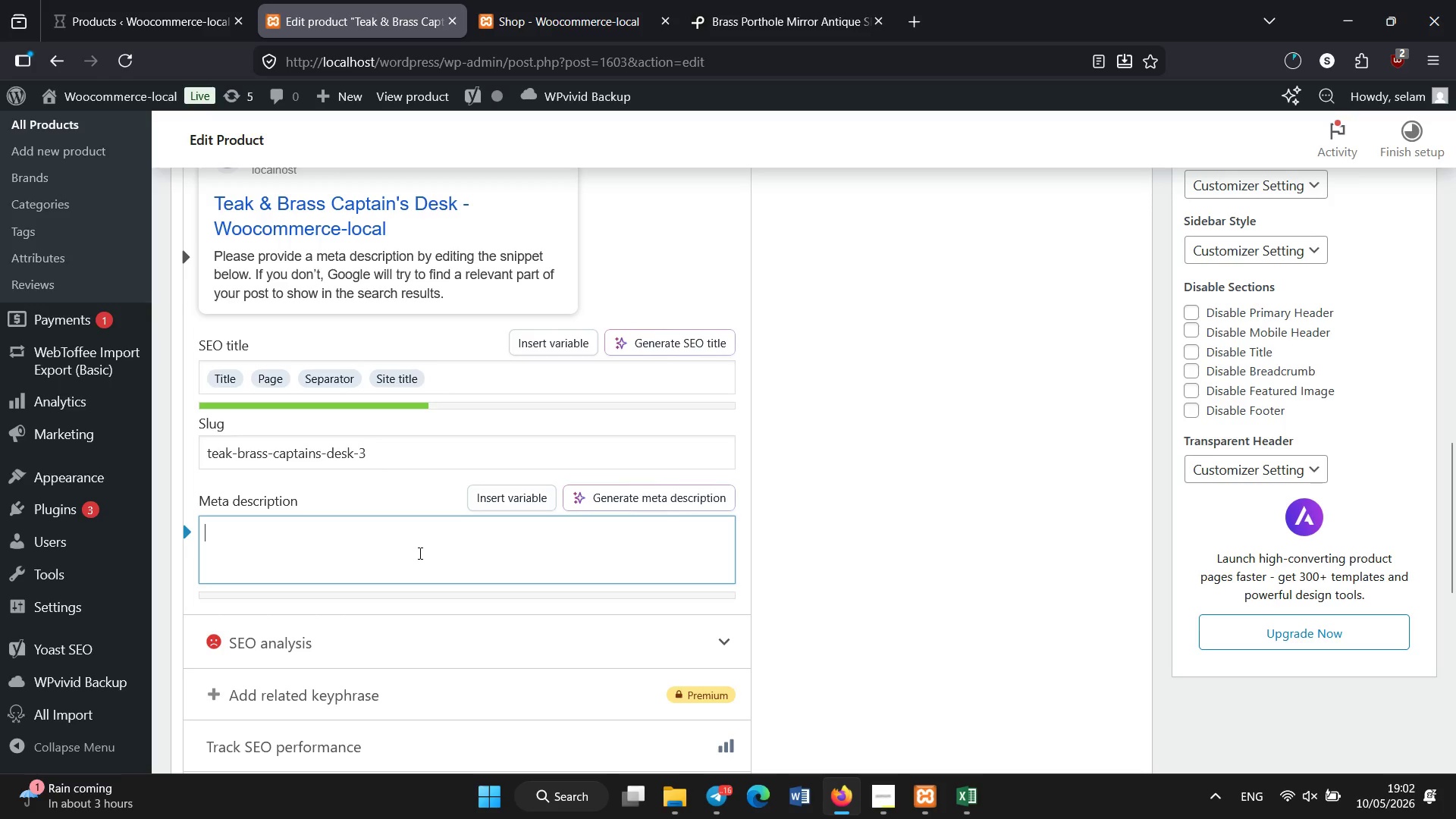 
scroll: coordinate [483, 648], scroll_direction: down, amount: 4.0
 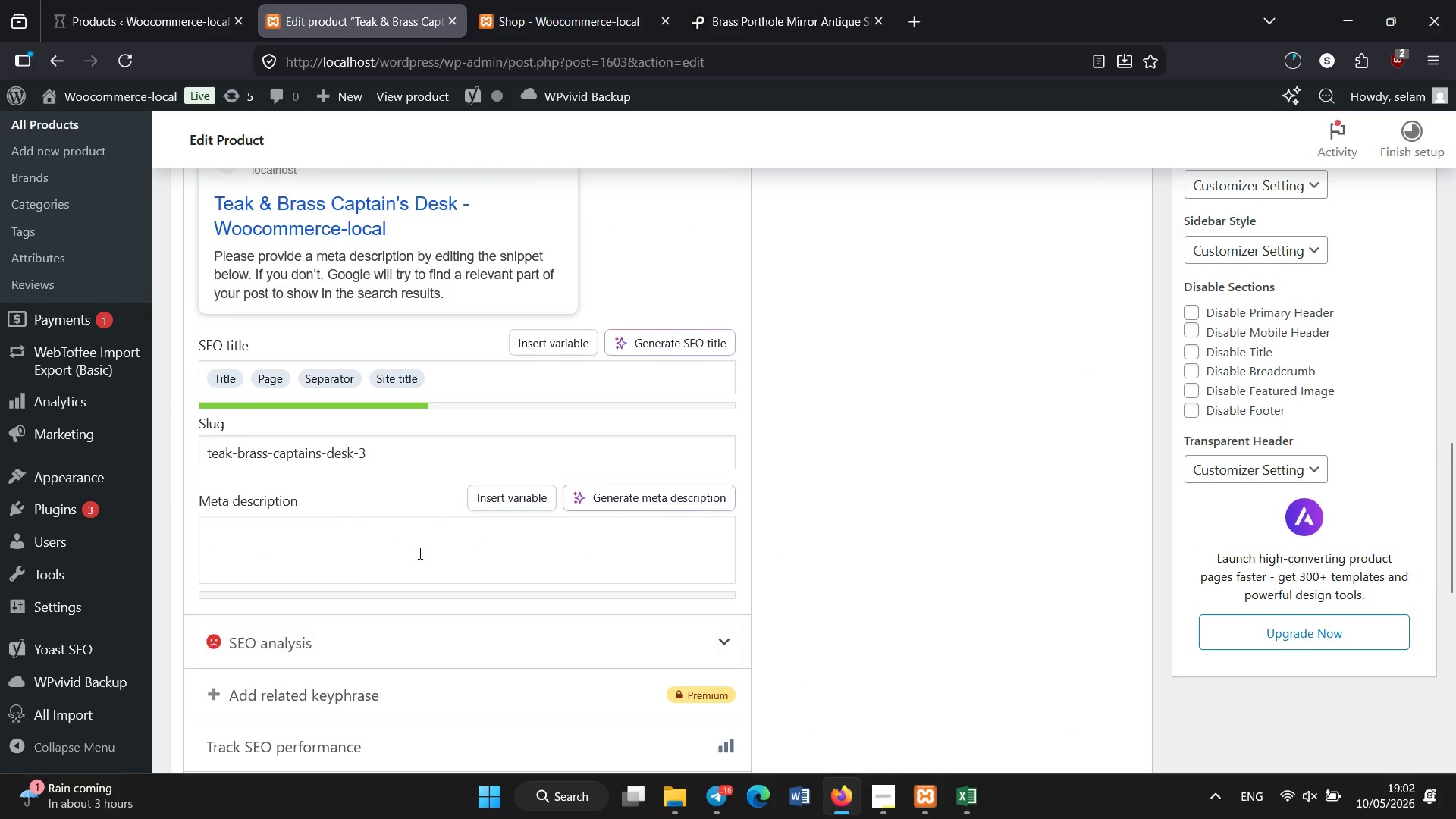 
type(Edwardian teak and brass captain`s desk )
key(Backspace)
type(, restored and deti)
key(Backspace)
type(ailed for maritime interirot)
key(Backspace)
type(rs )
key(Backspace)
type(. A refined nautical furniture pei)
key(Backspace)
key(Backspace)
type(iece with historica )
key(Backspace)
type(l ship.)
 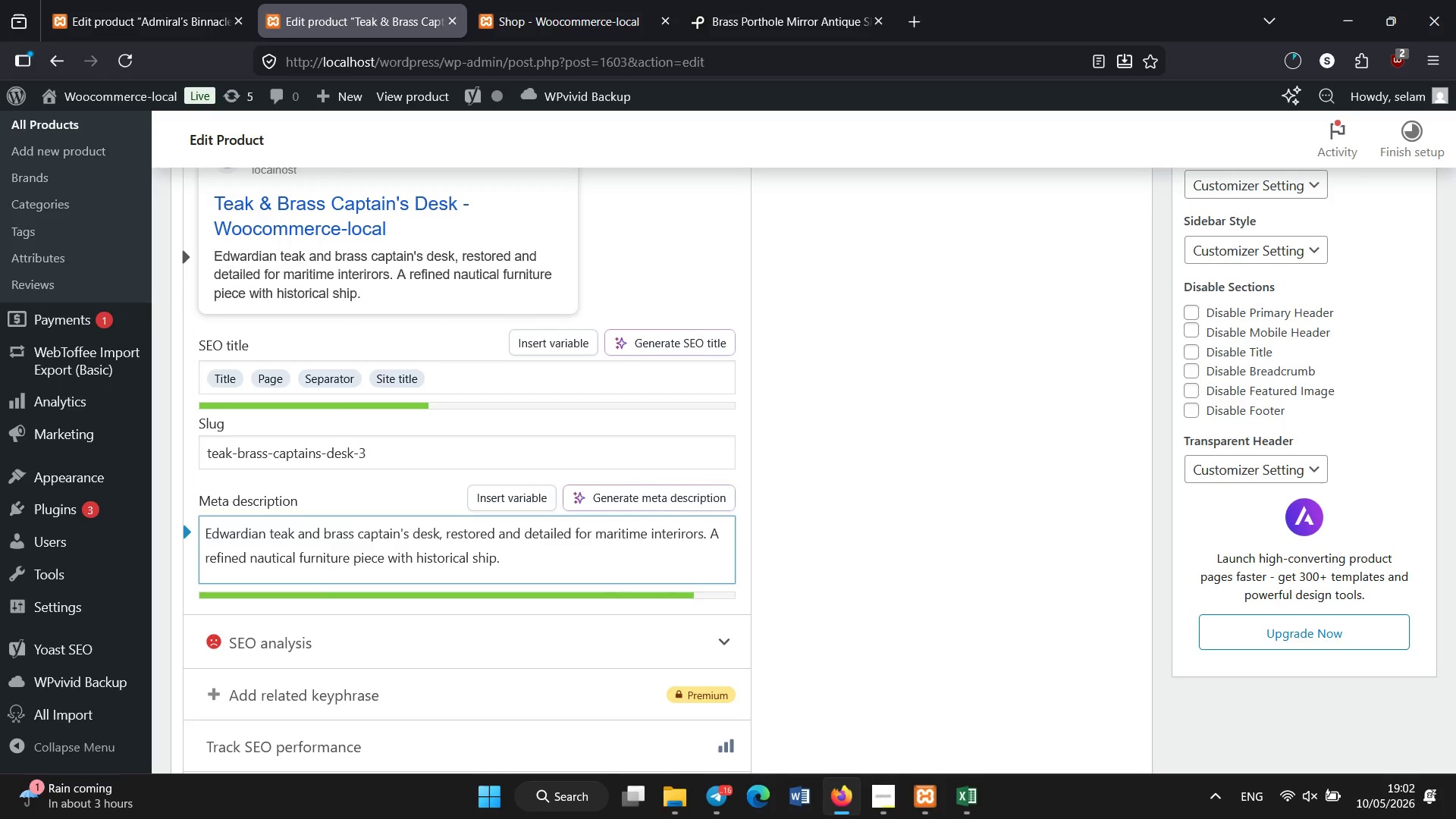 
 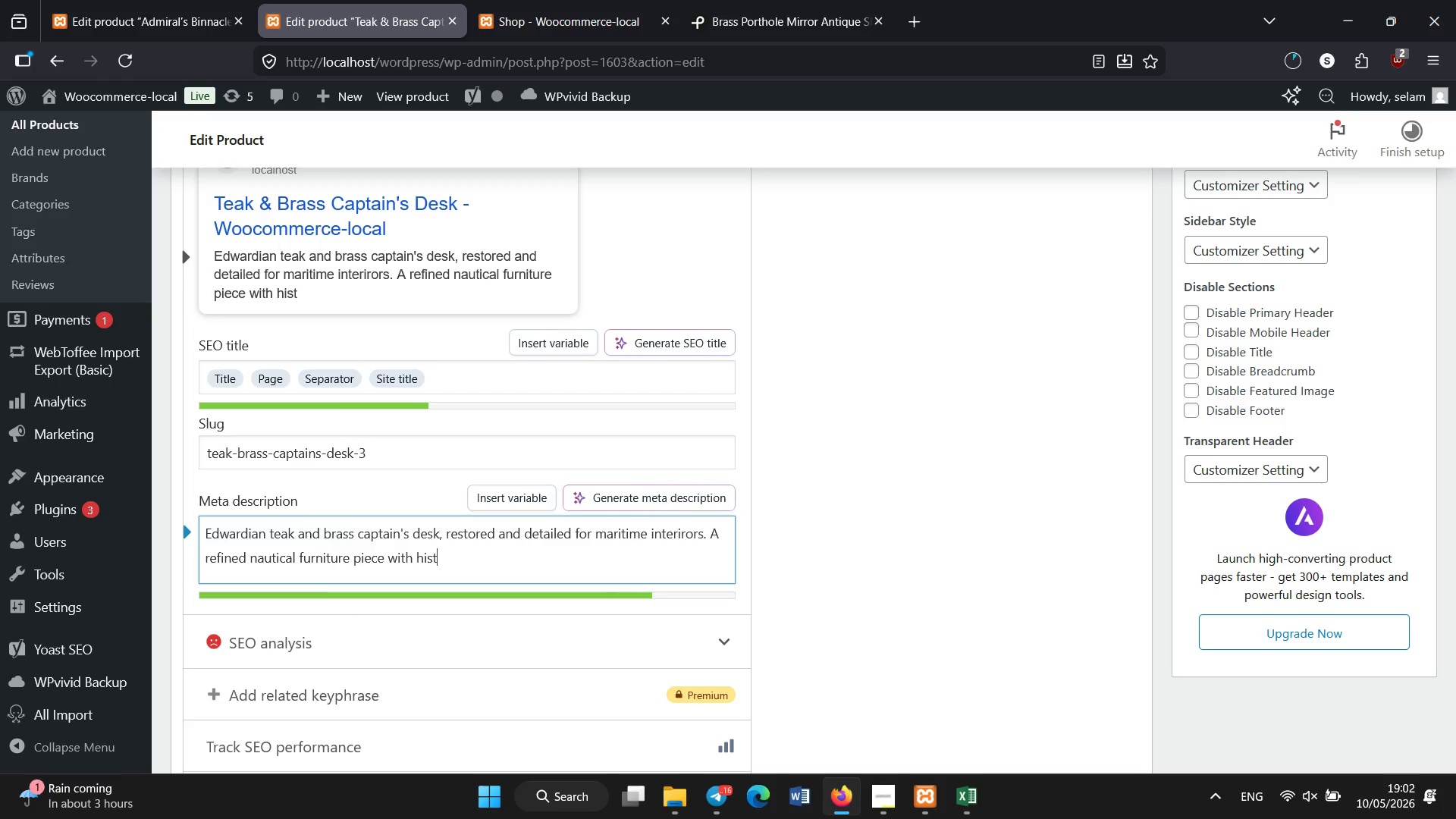 
hold_key(key=ControlLeft, duration=0.38)
 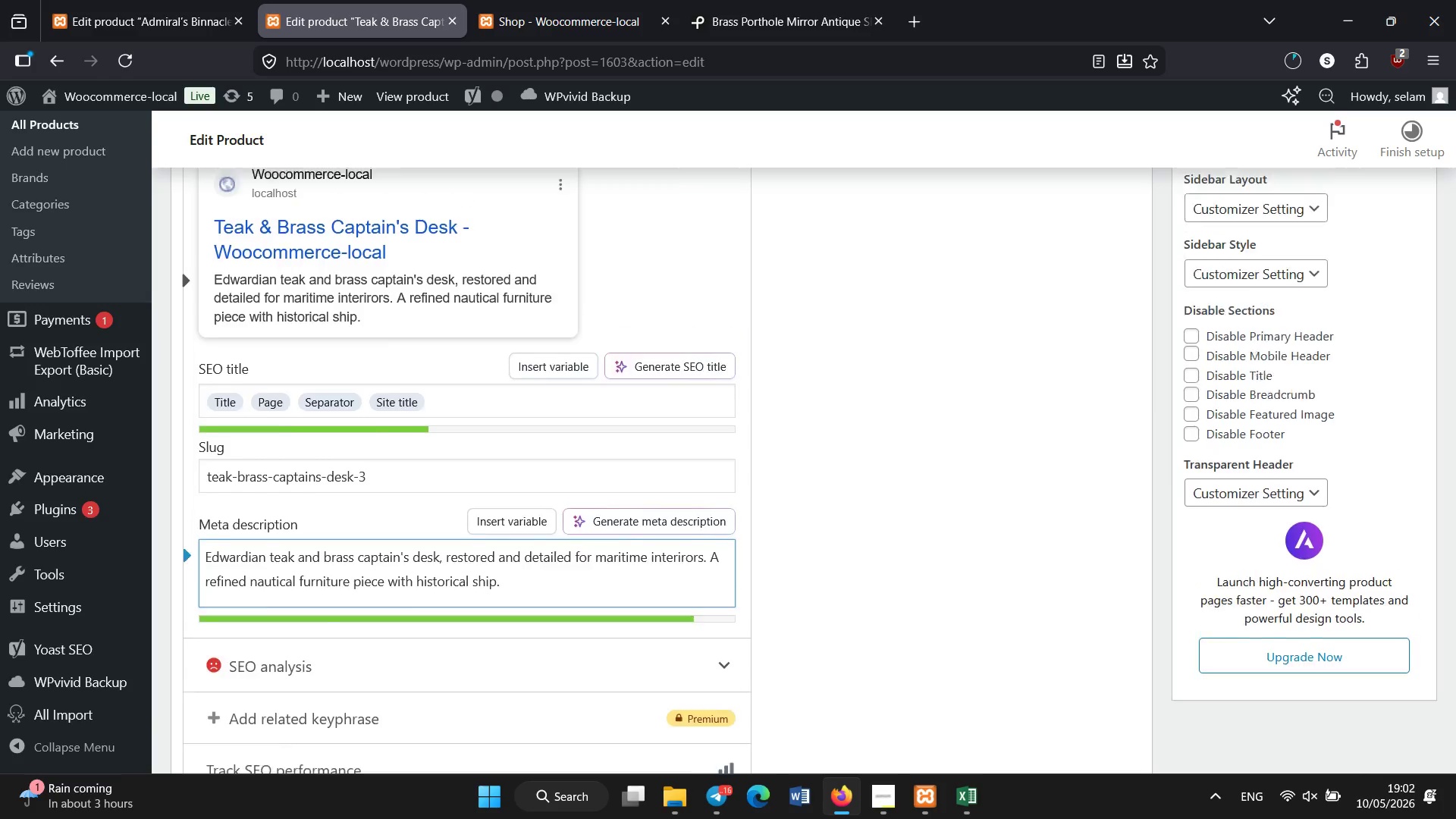 
scroll: coordinate [679, 458], scroll_direction: up, amount: 14.0
 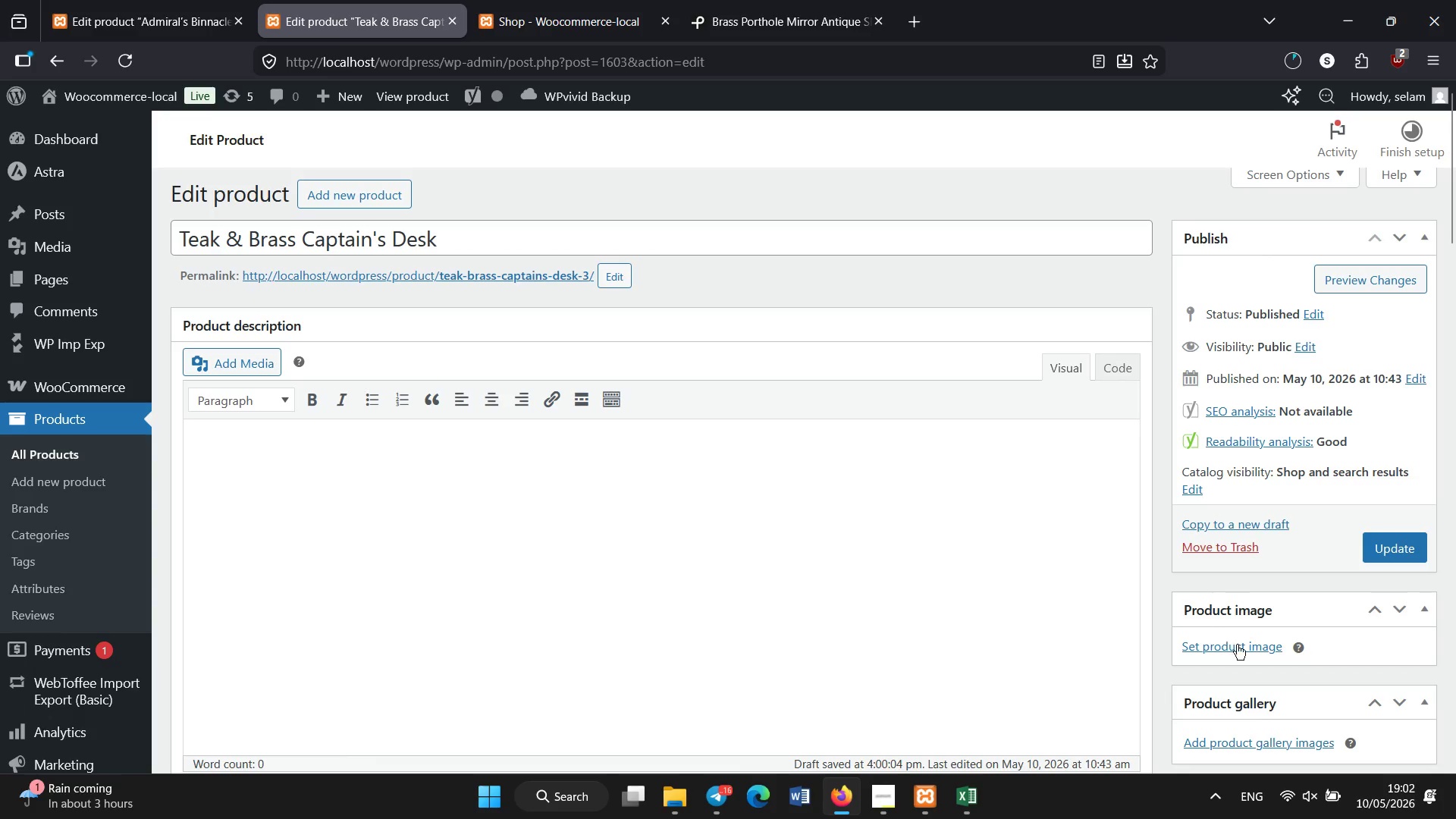 
left_click([1237, 646])
 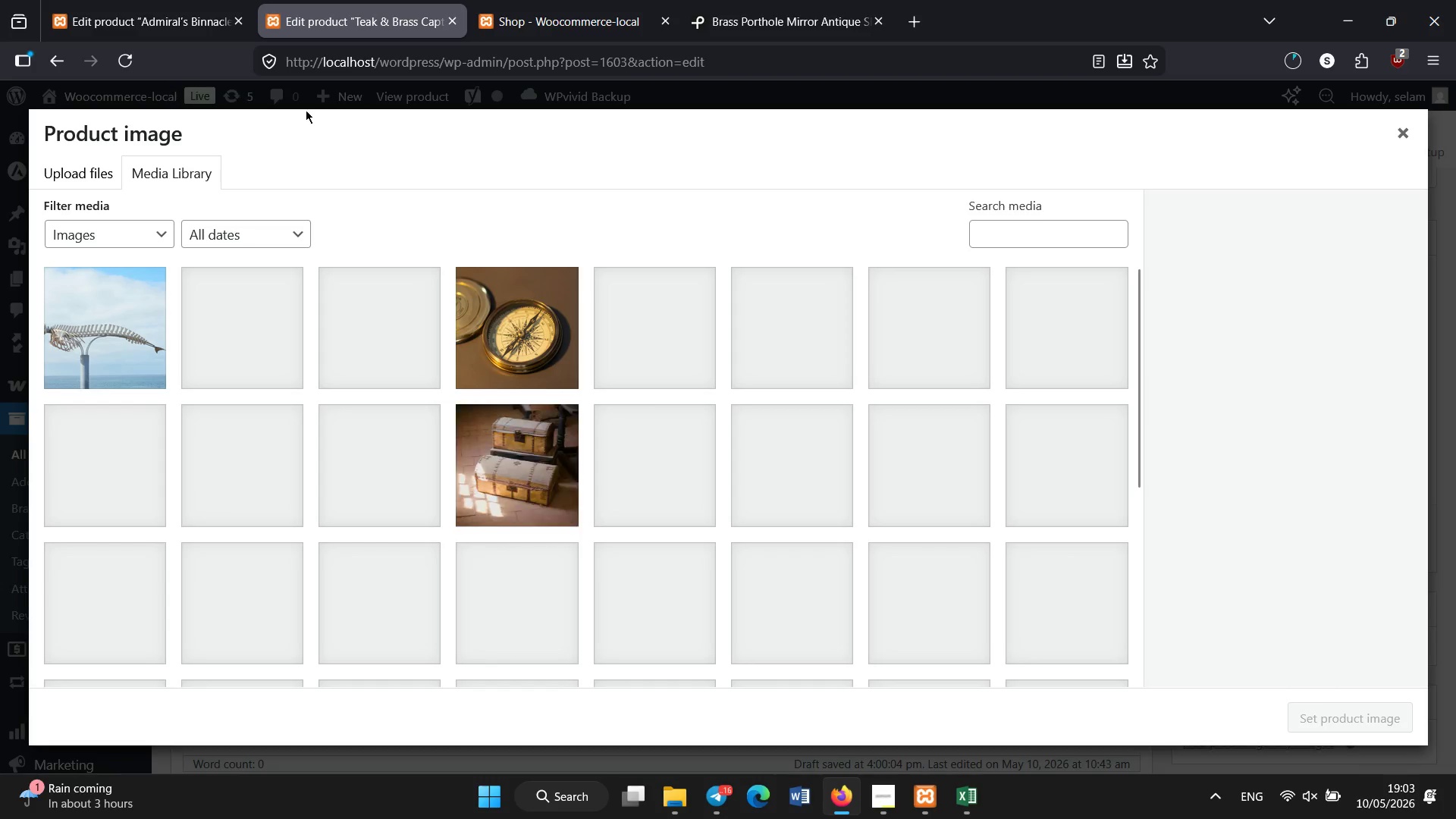 
wait(17.31)
 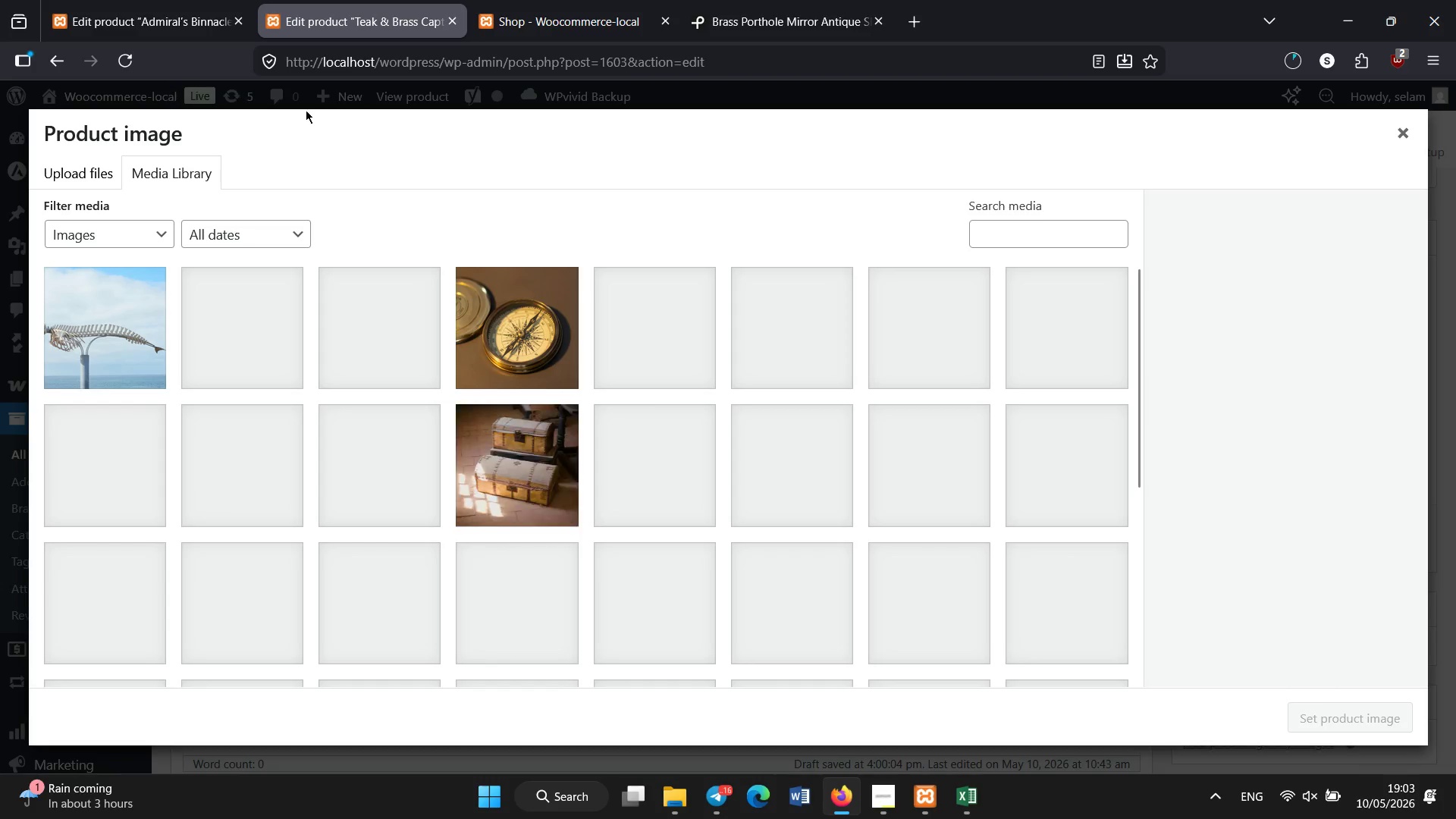 
left_click_drag(start_coordinate=[1141, 381], to_coordinate=[1156, 485])
 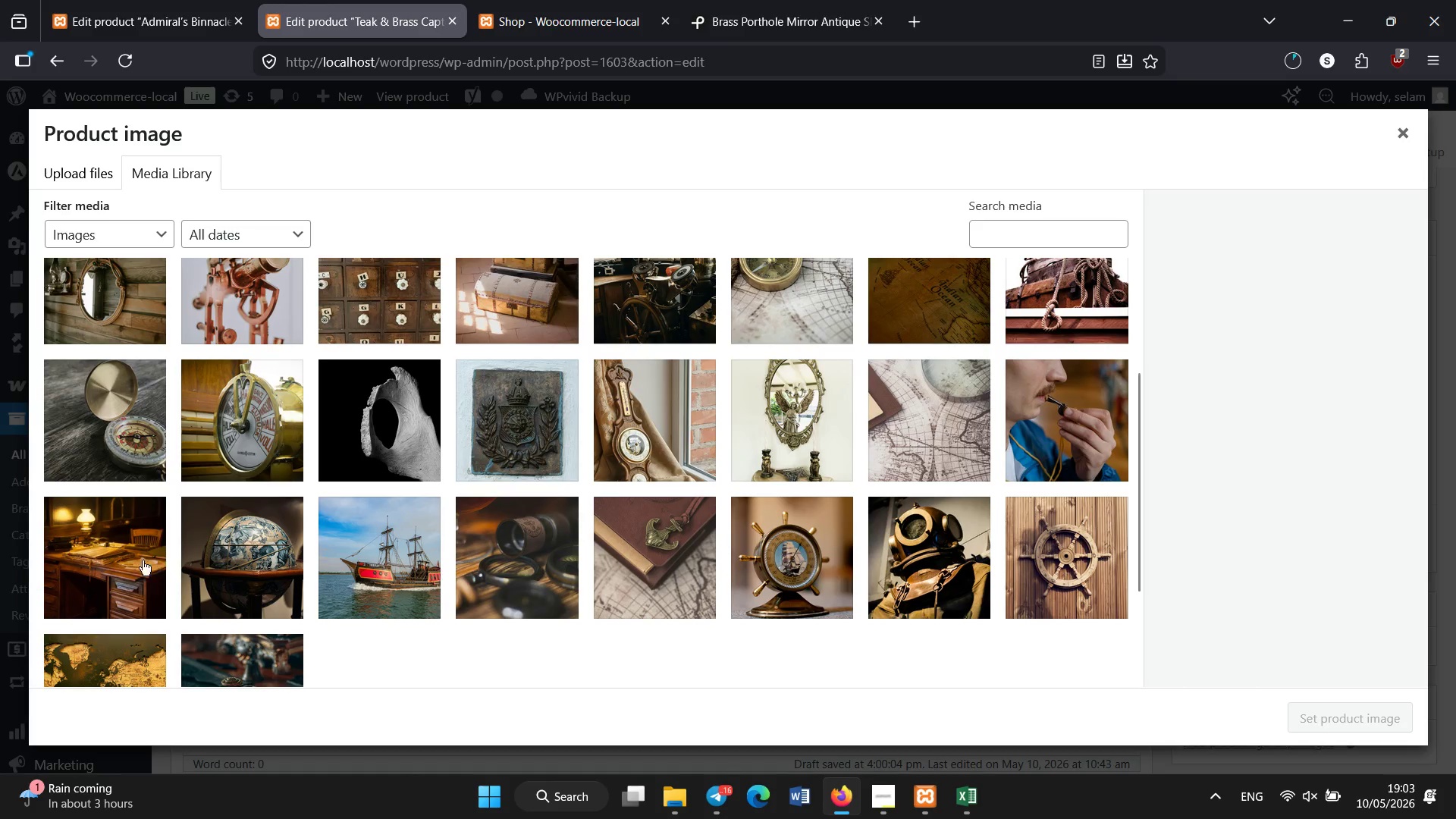 
left_click([129, 560])
 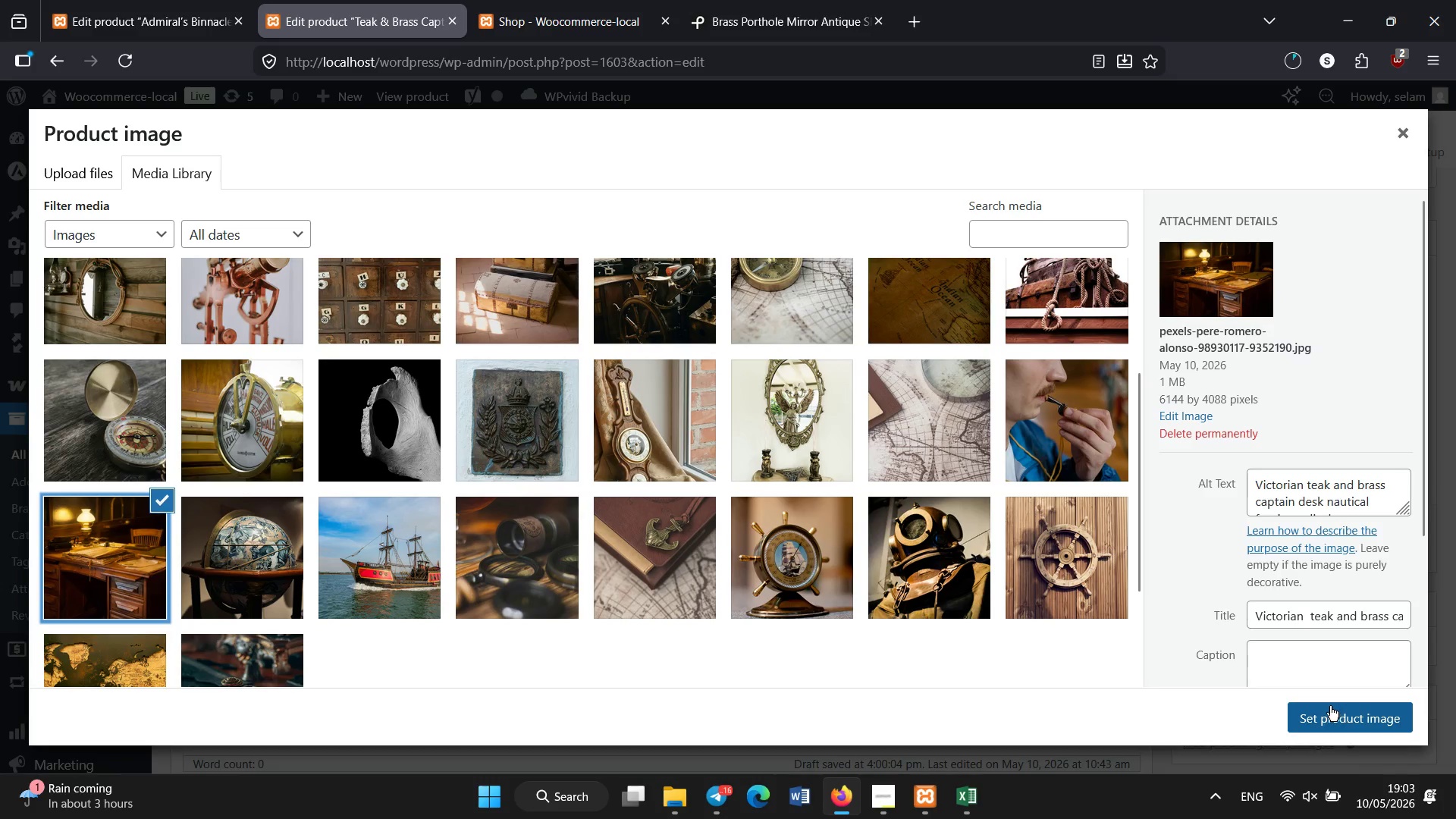 
left_click([1332, 709])
 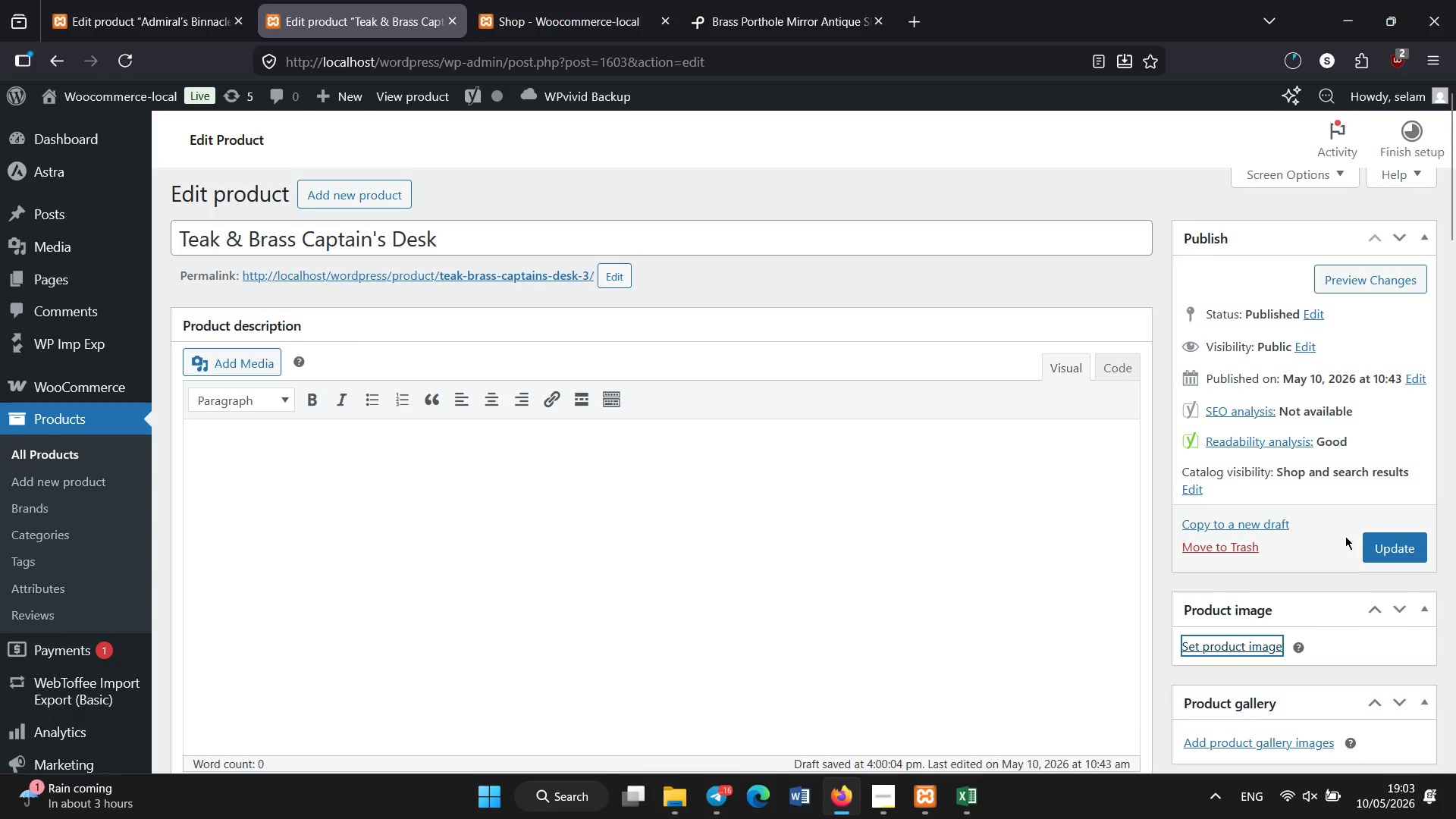 
wait(8.59)
 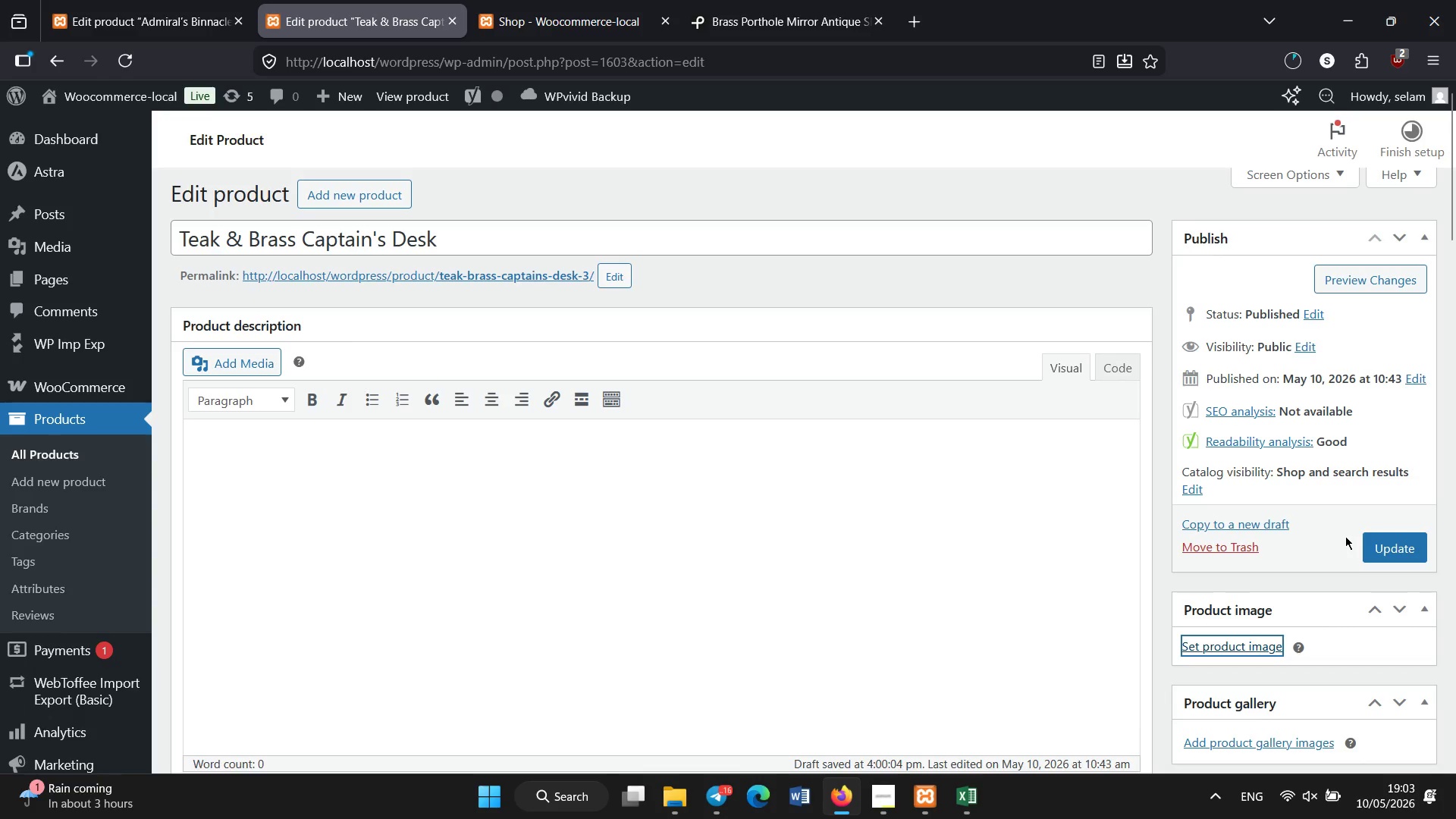 
left_click([1389, 545])
 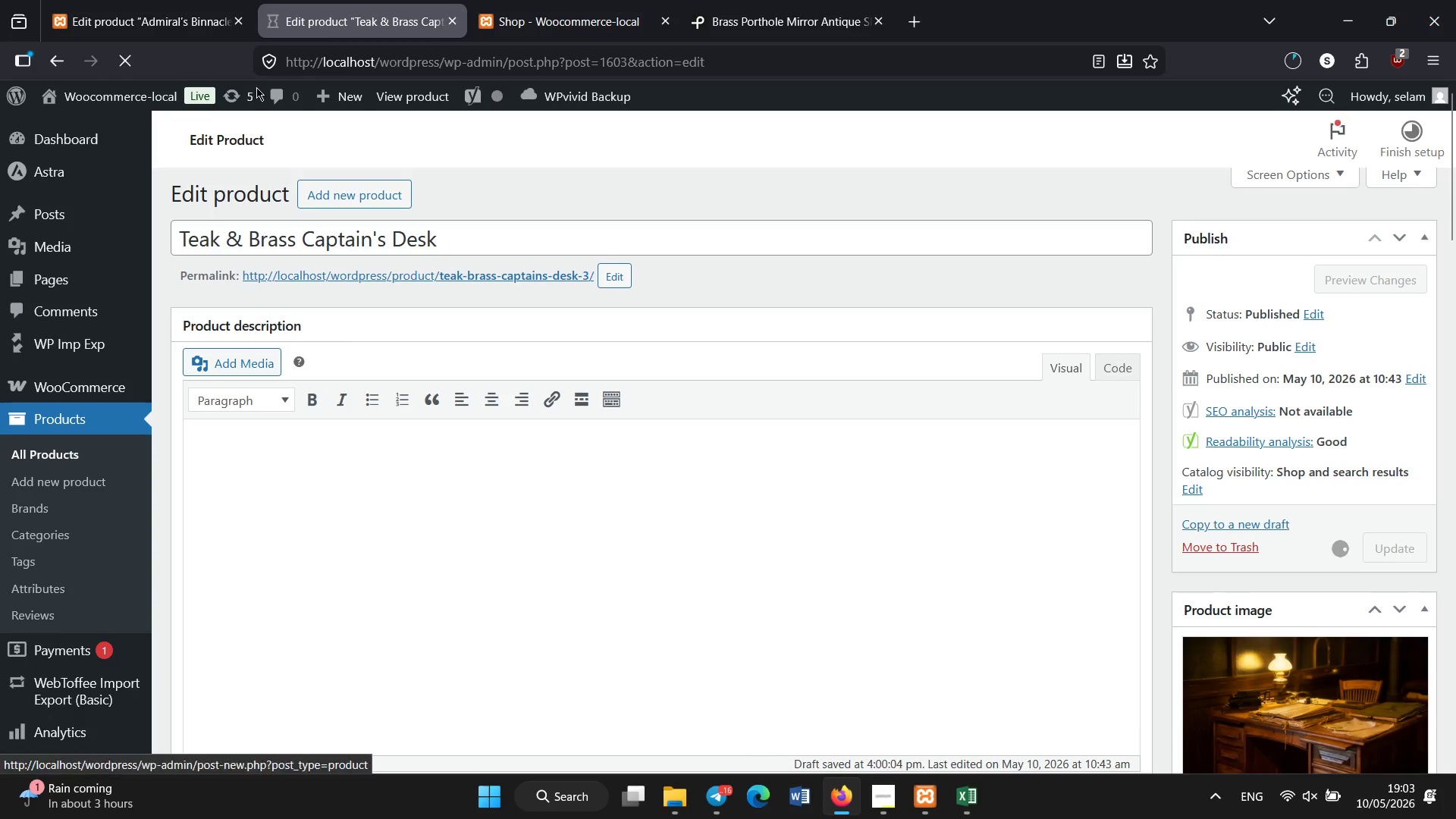 
left_click([58, 0])
 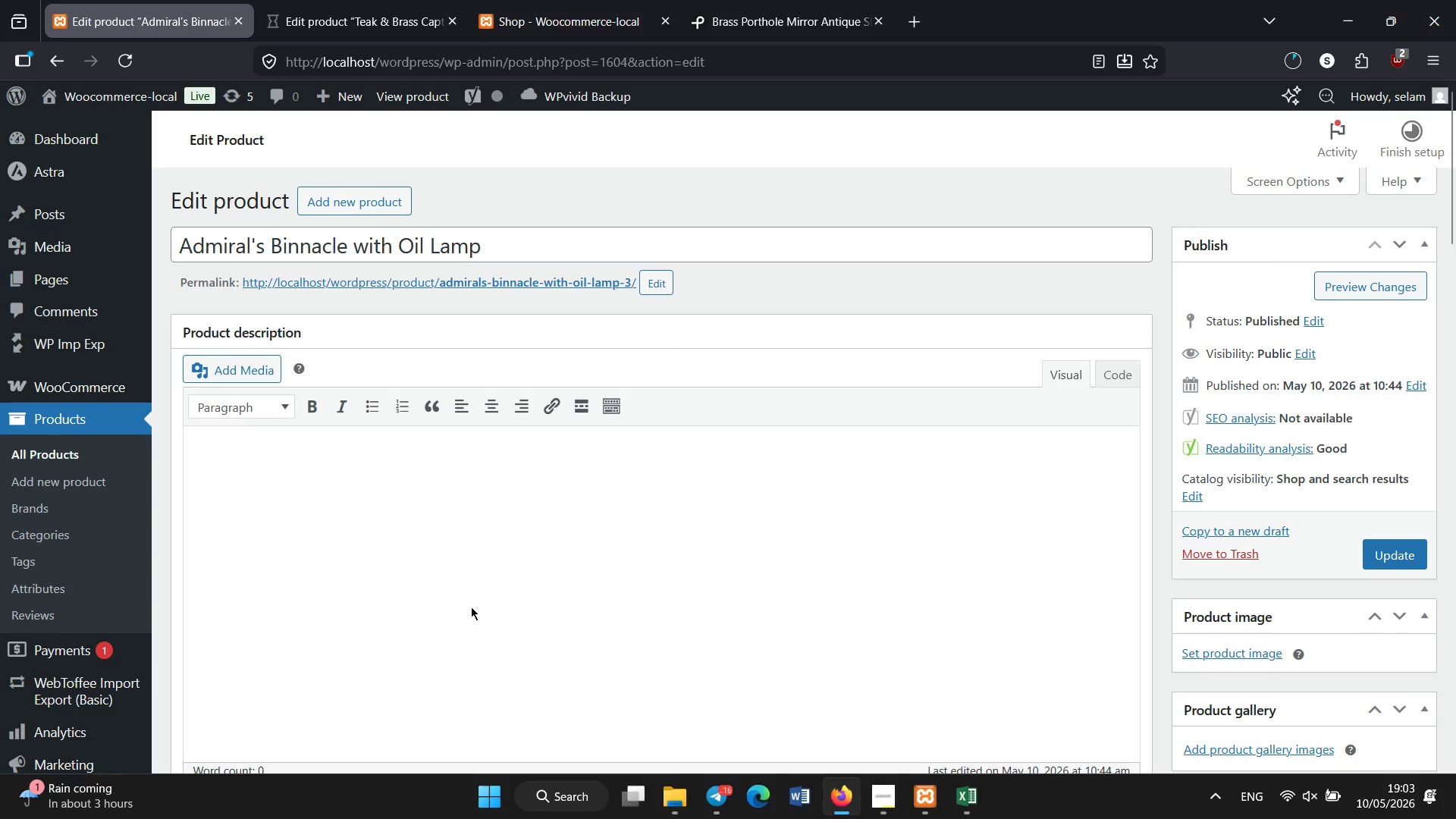 
scroll: coordinate [471, 607], scroll_direction: down, amount: 5.0
 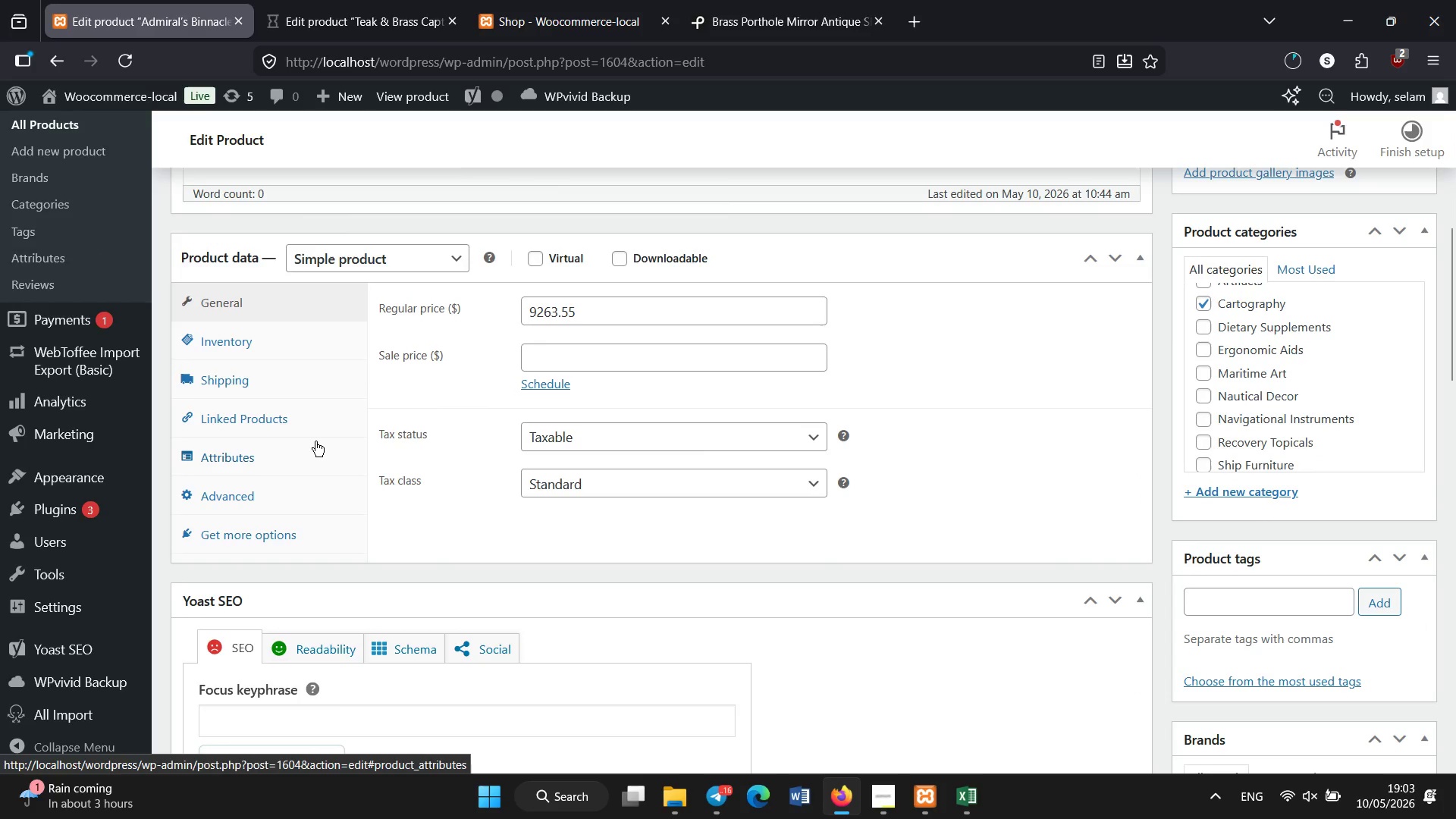 
left_click([315, 441])
 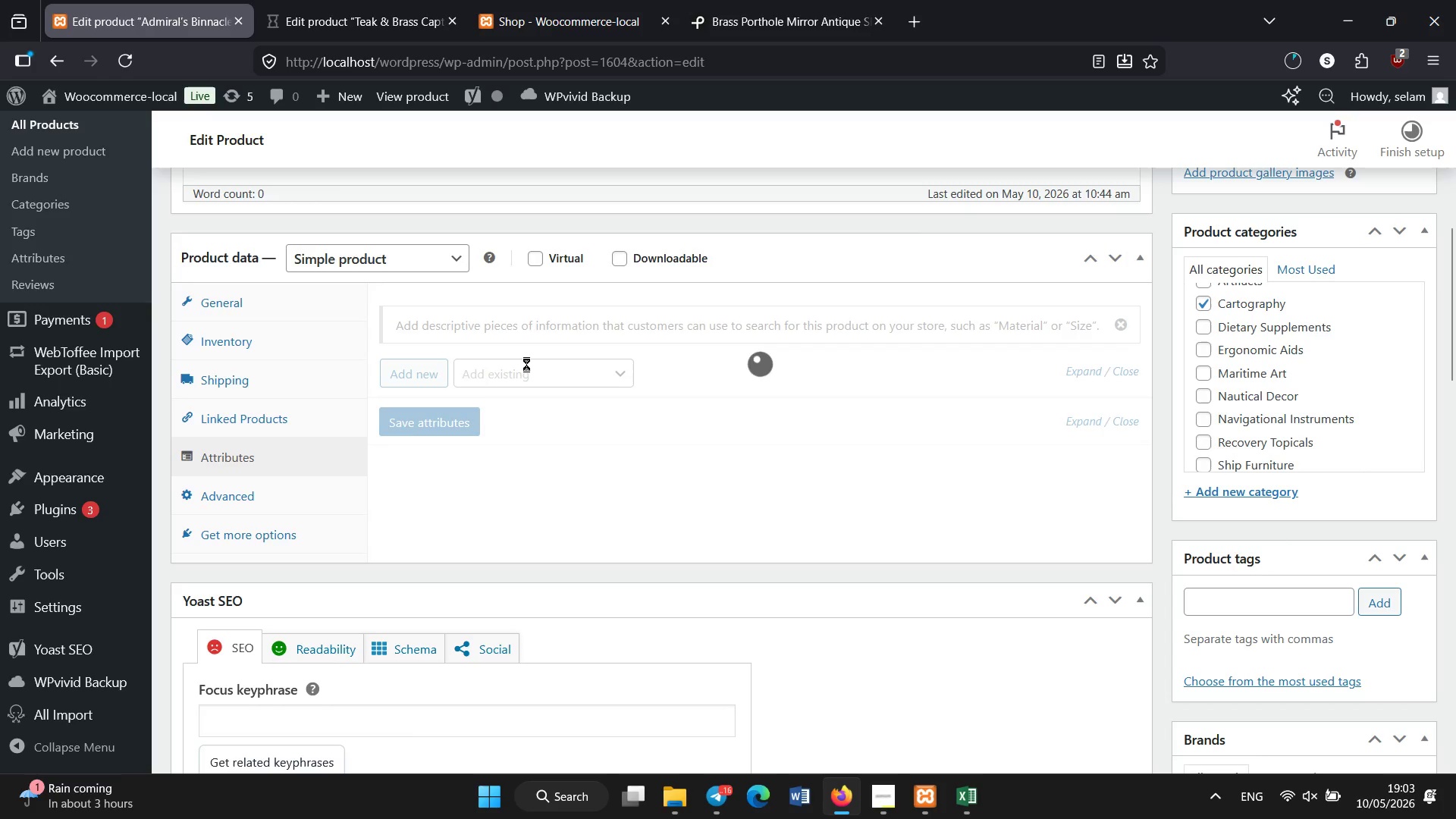 
wait(5.3)
 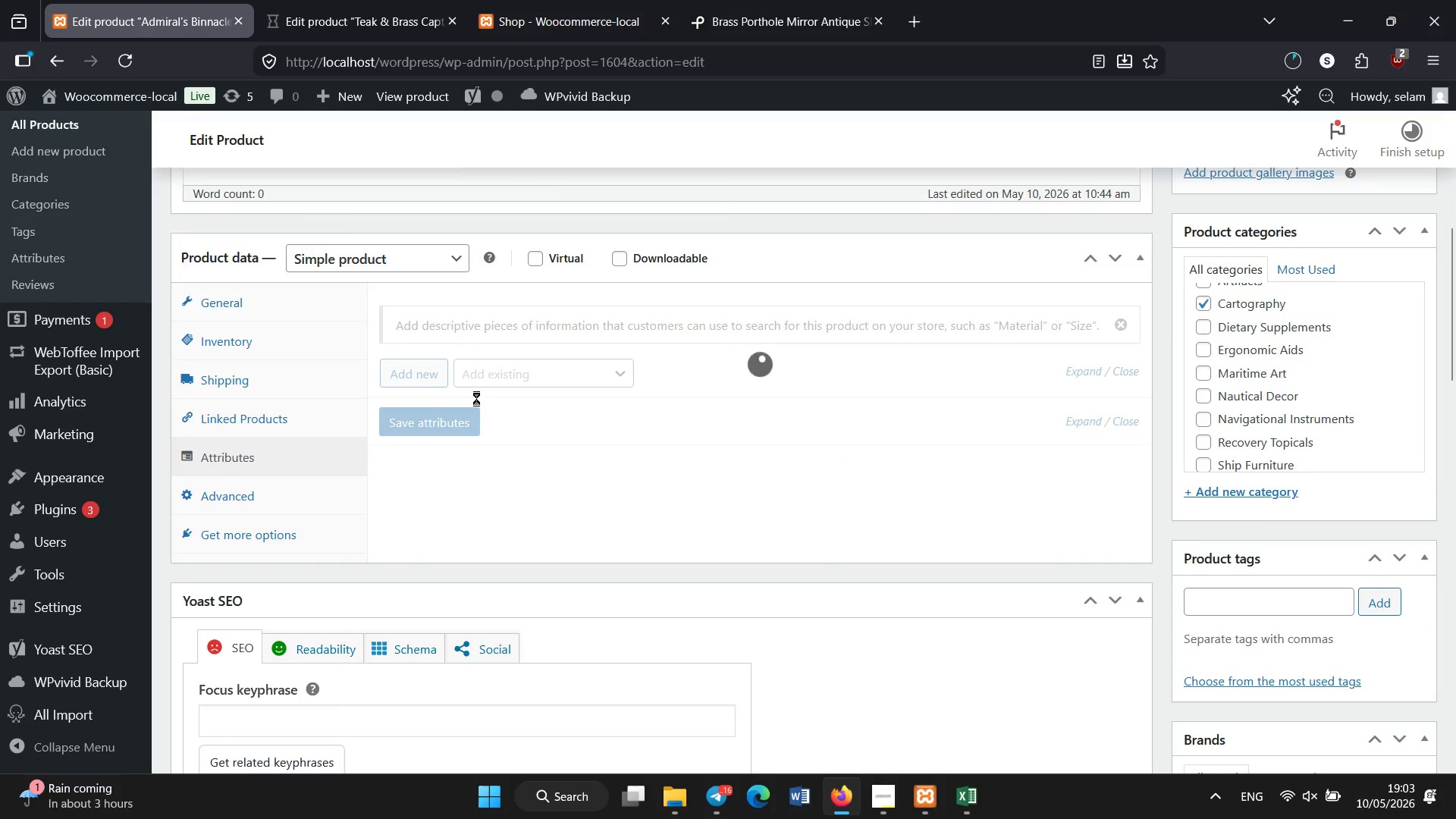 
left_click([893, 782])
 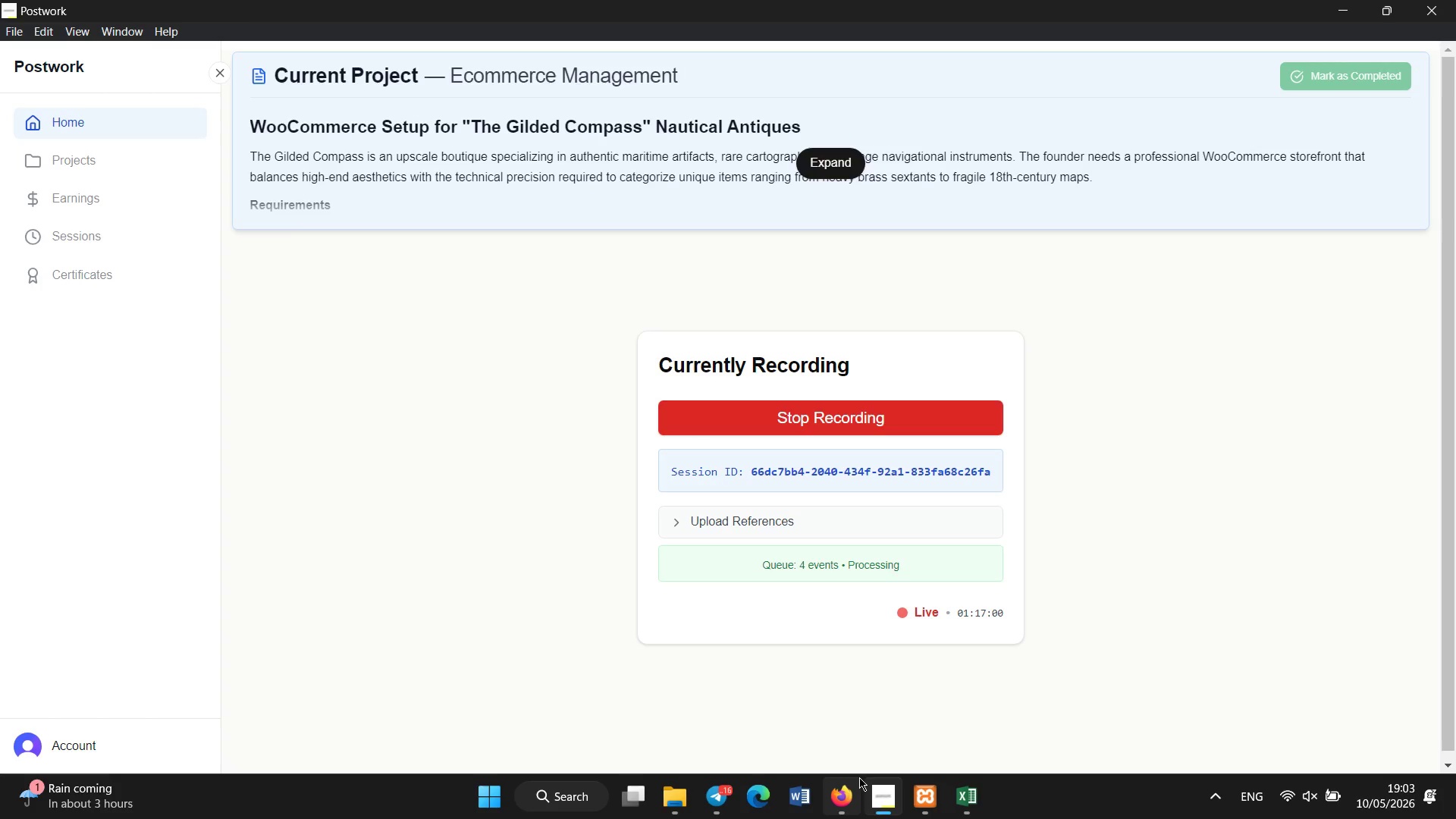 
left_click([848, 776])
 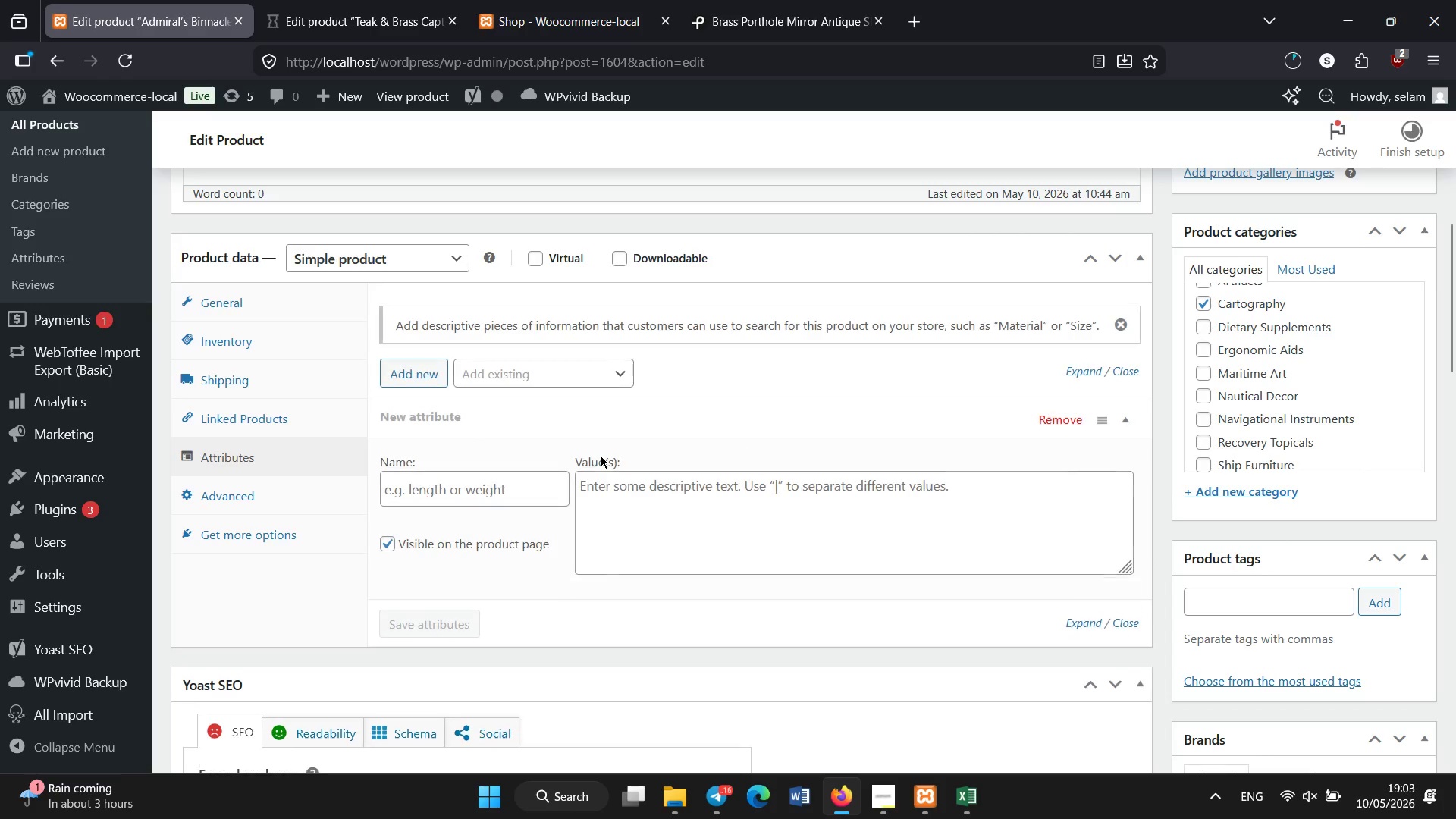 
wait(5.12)
 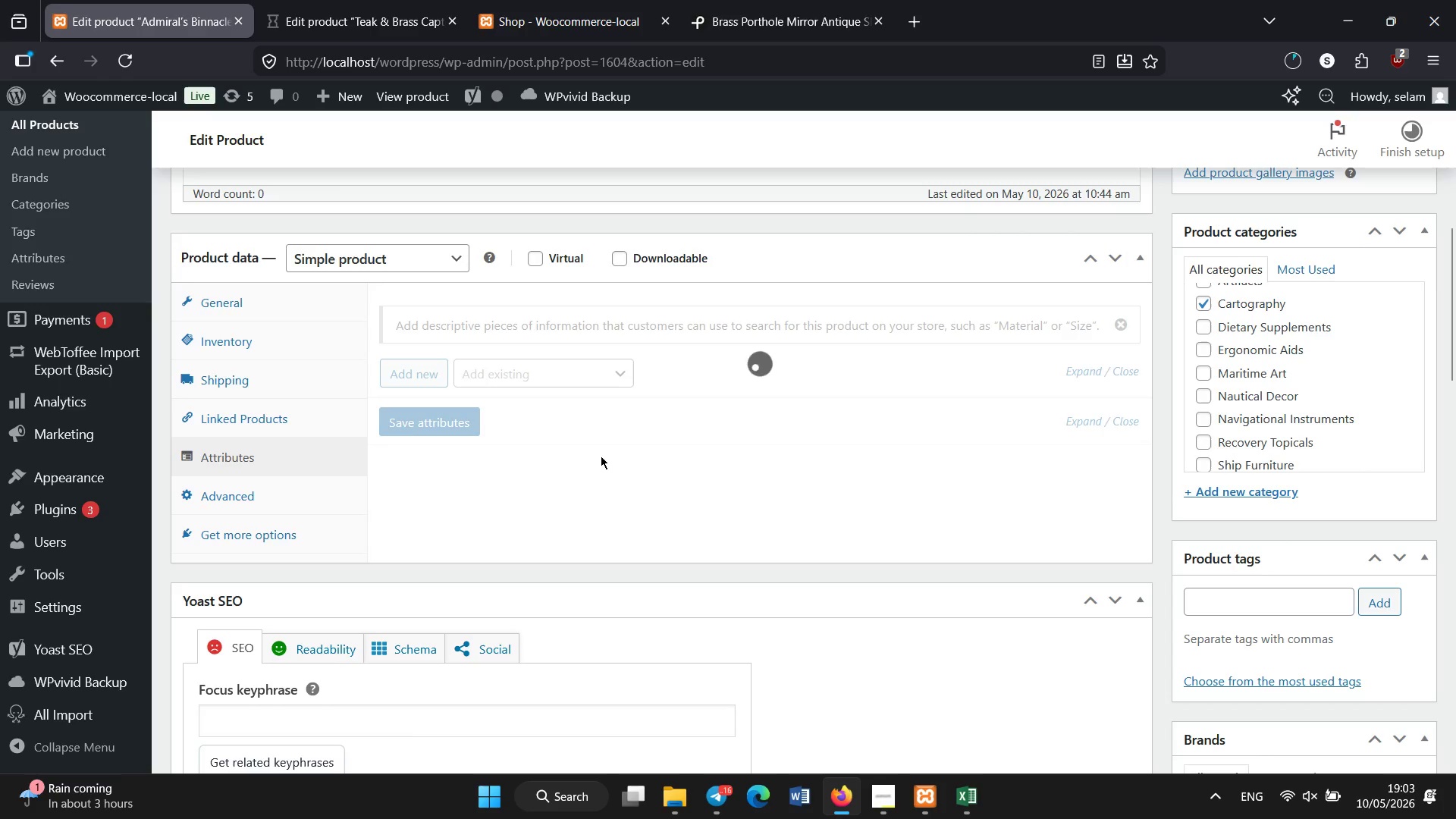 
left_click([573, 384])
 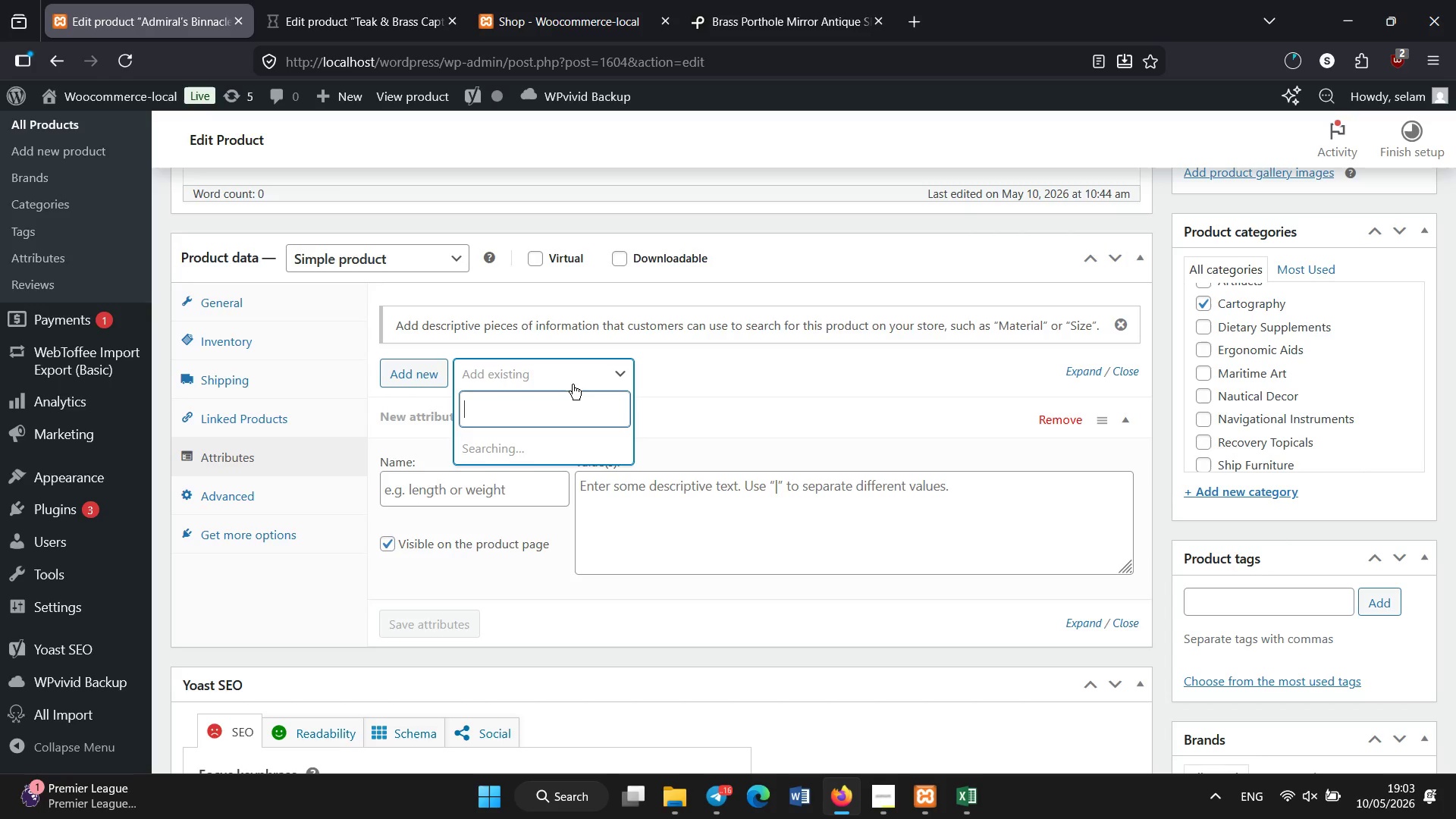 
wait(10.98)
 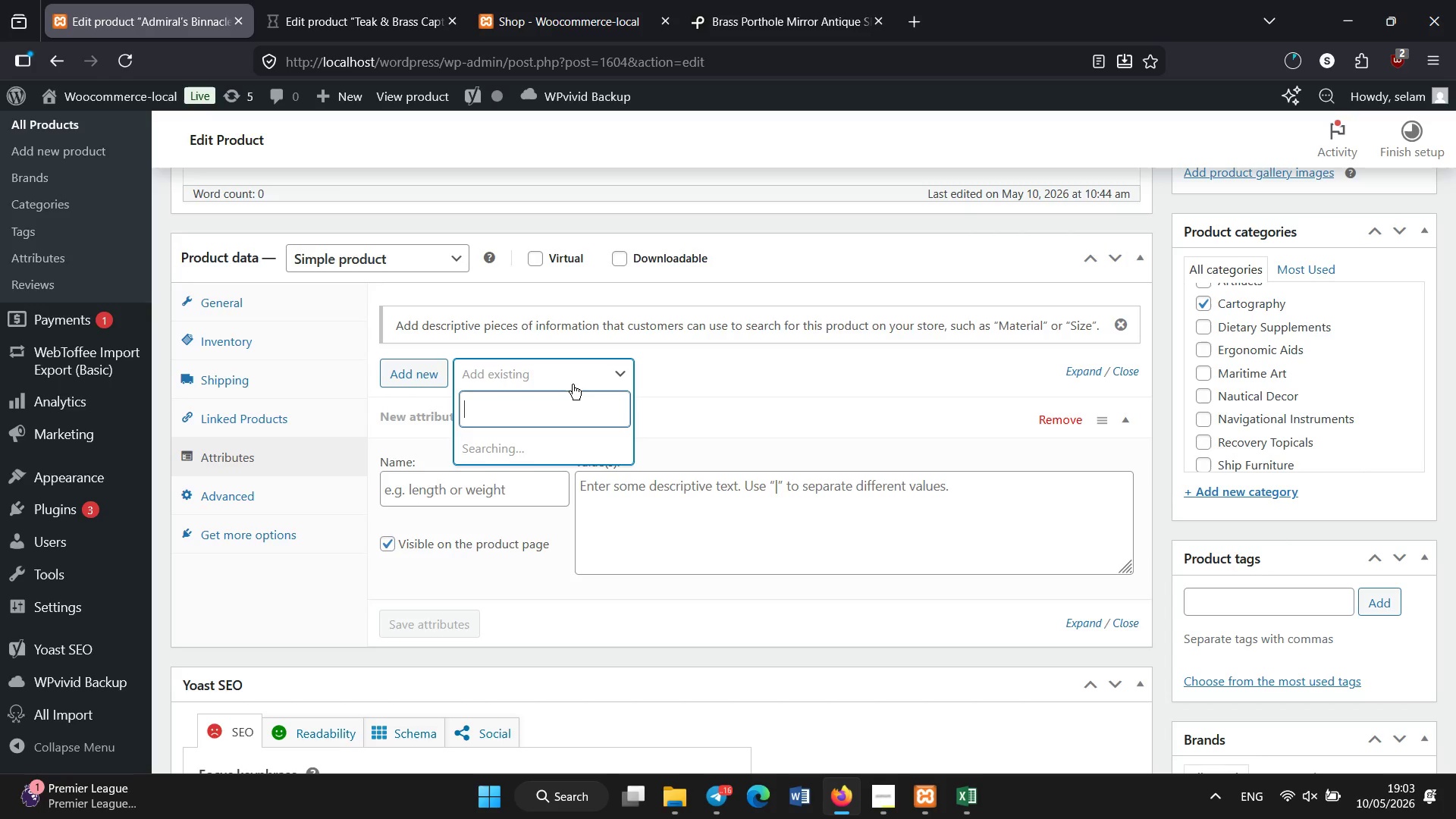 
left_click([479, 484])
 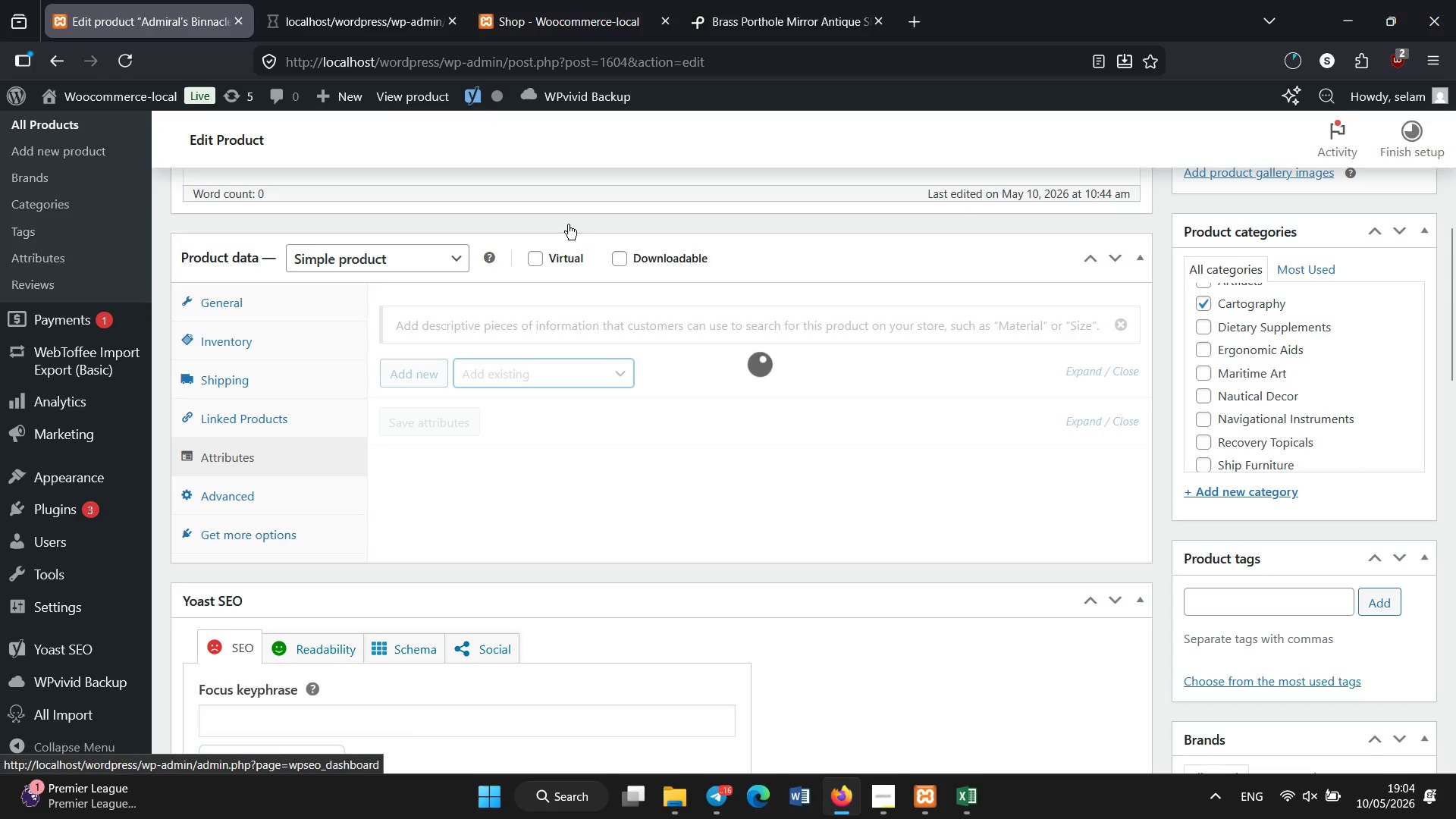 
wait(14.38)
 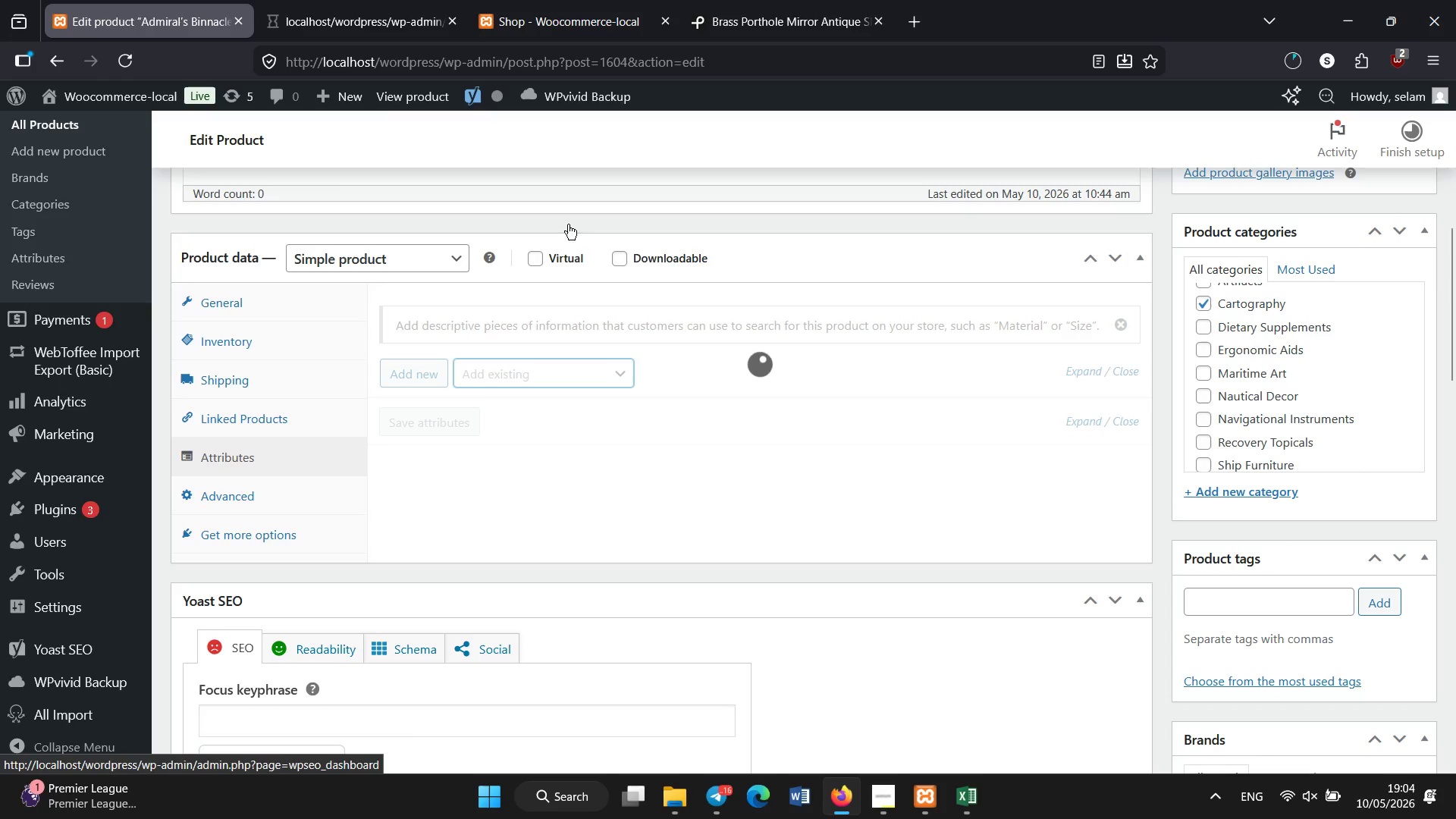 
left_click([563, 370])
 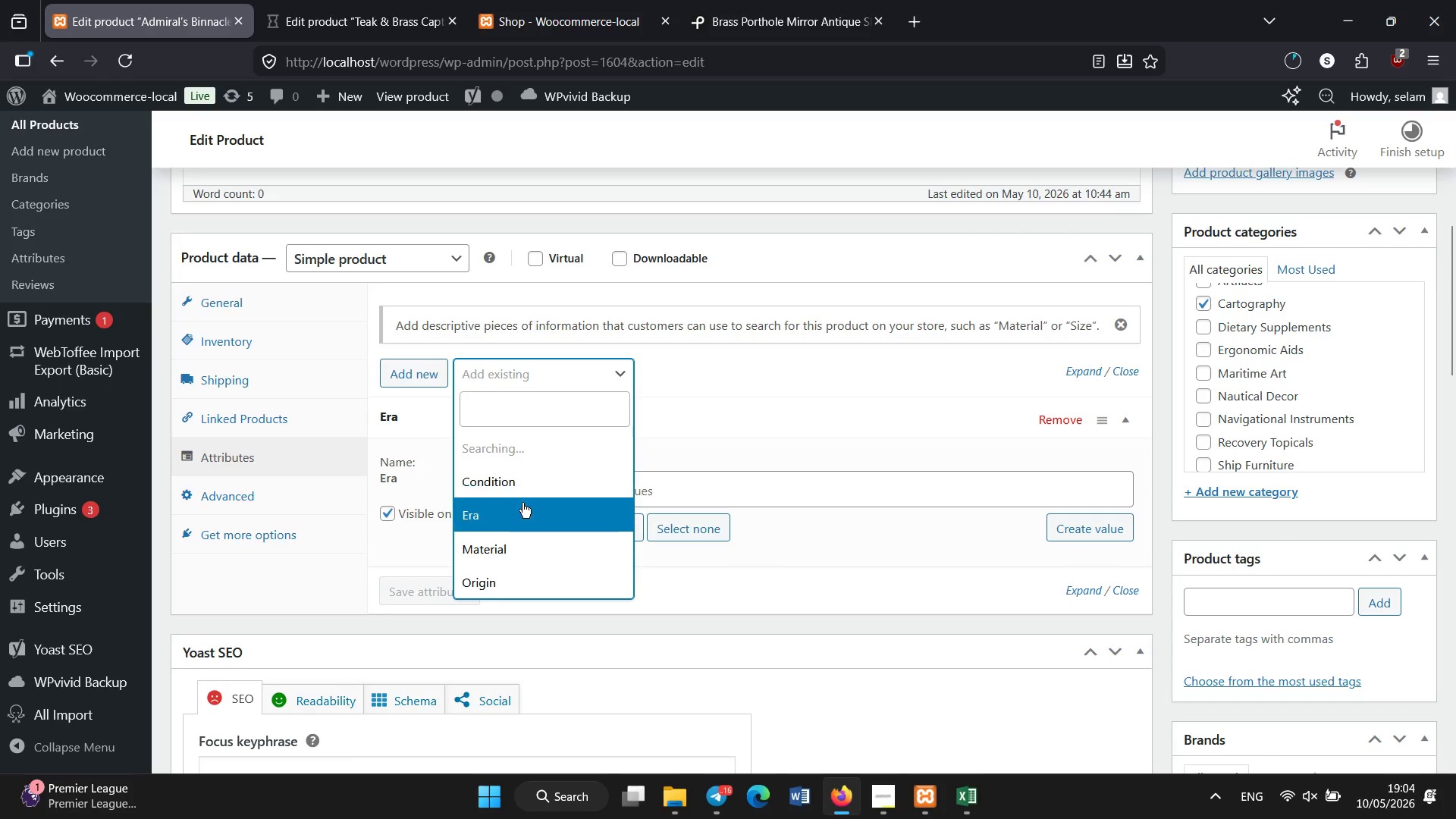 
left_click([513, 488])
 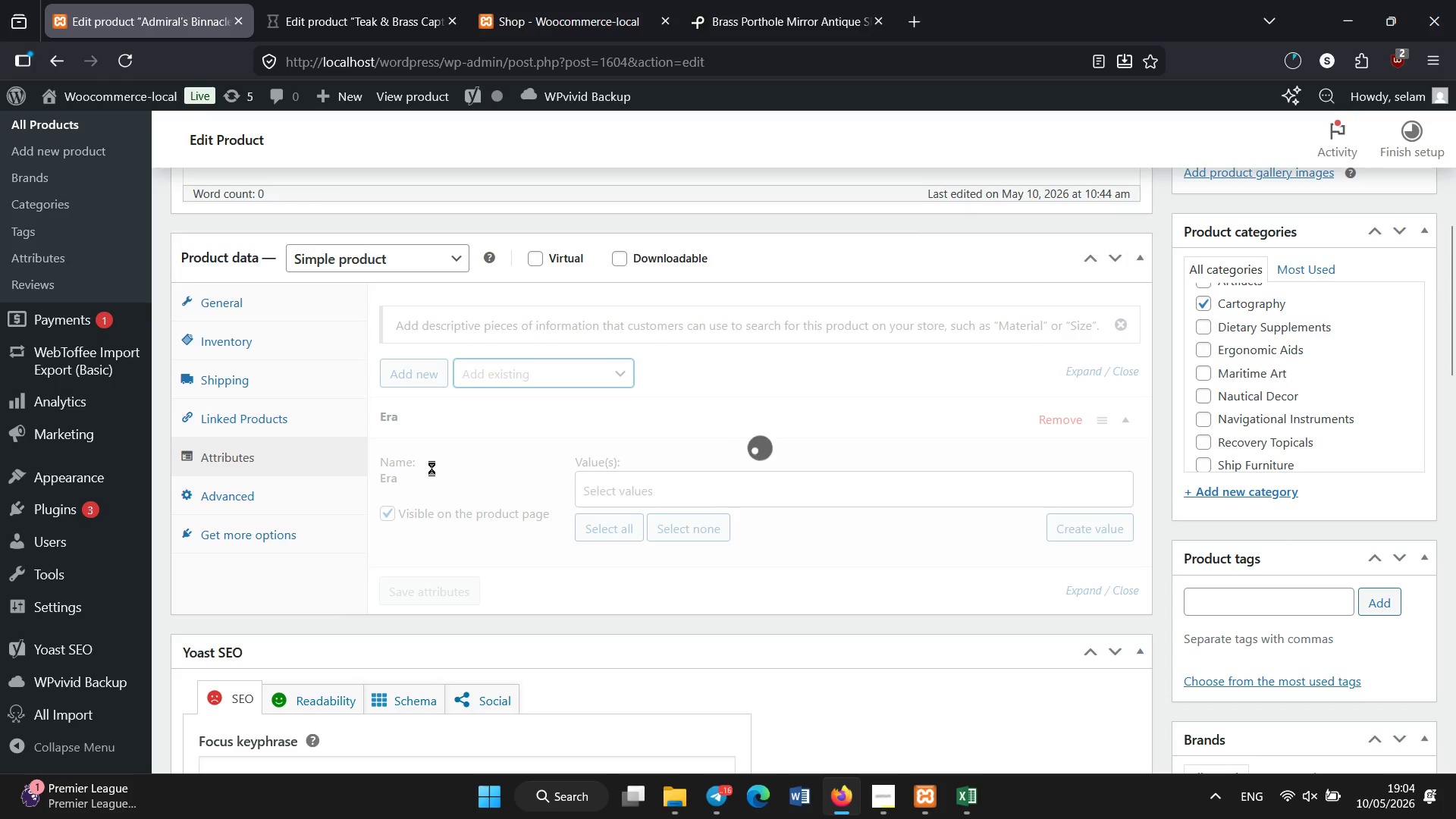 
wait(17.81)
 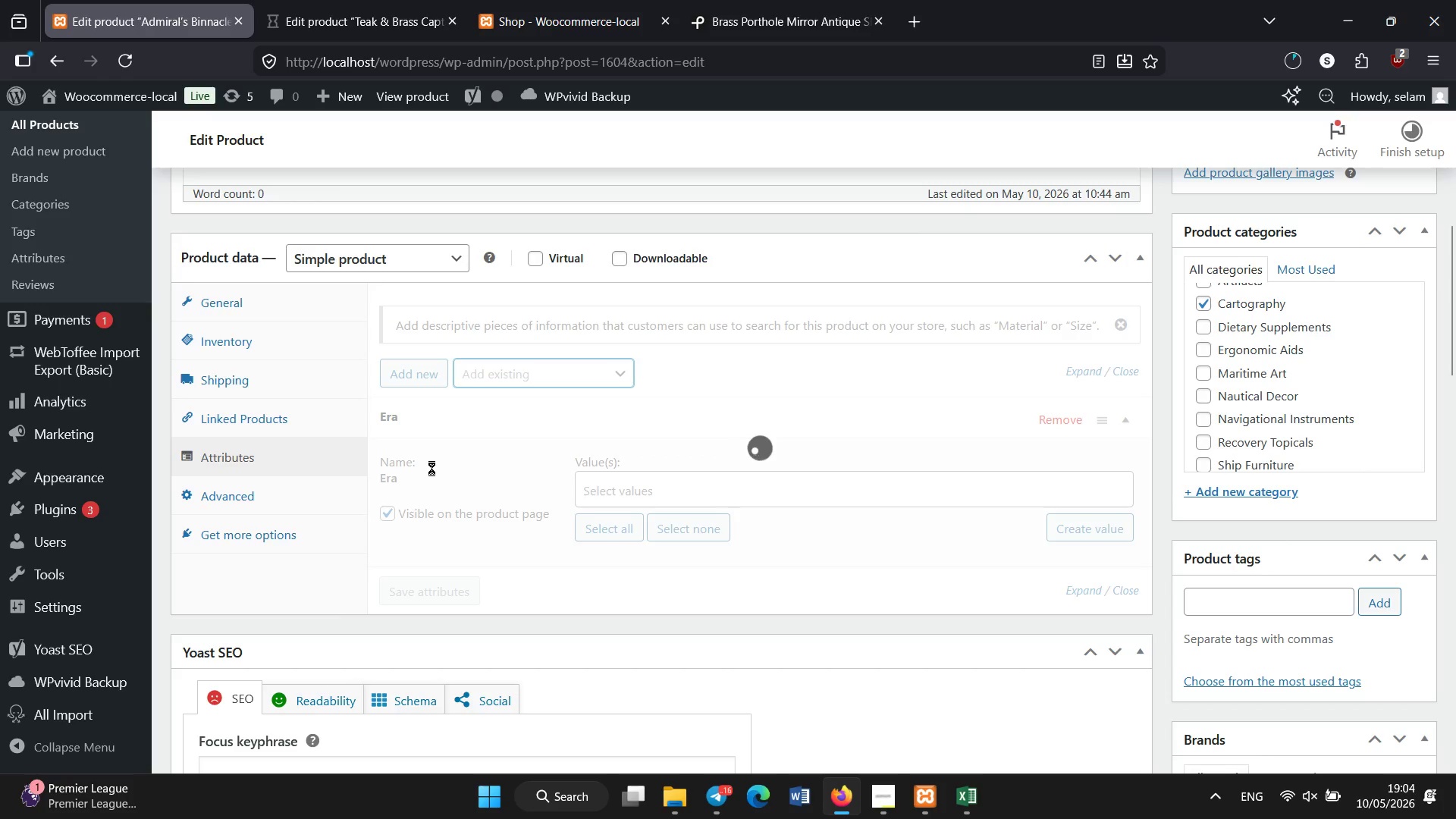 
left_click([491, 382])
 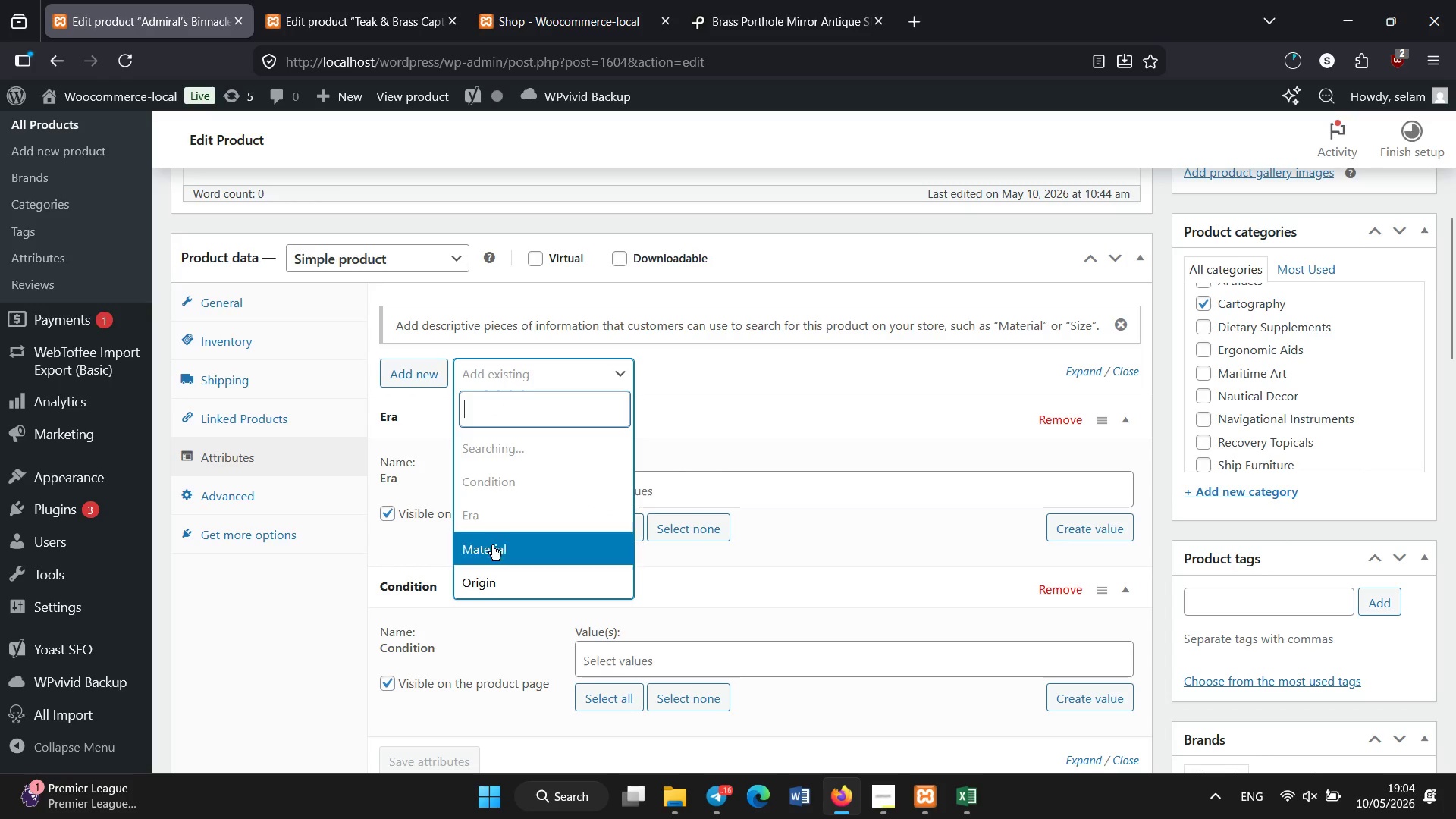 
left_click([492, 557])
 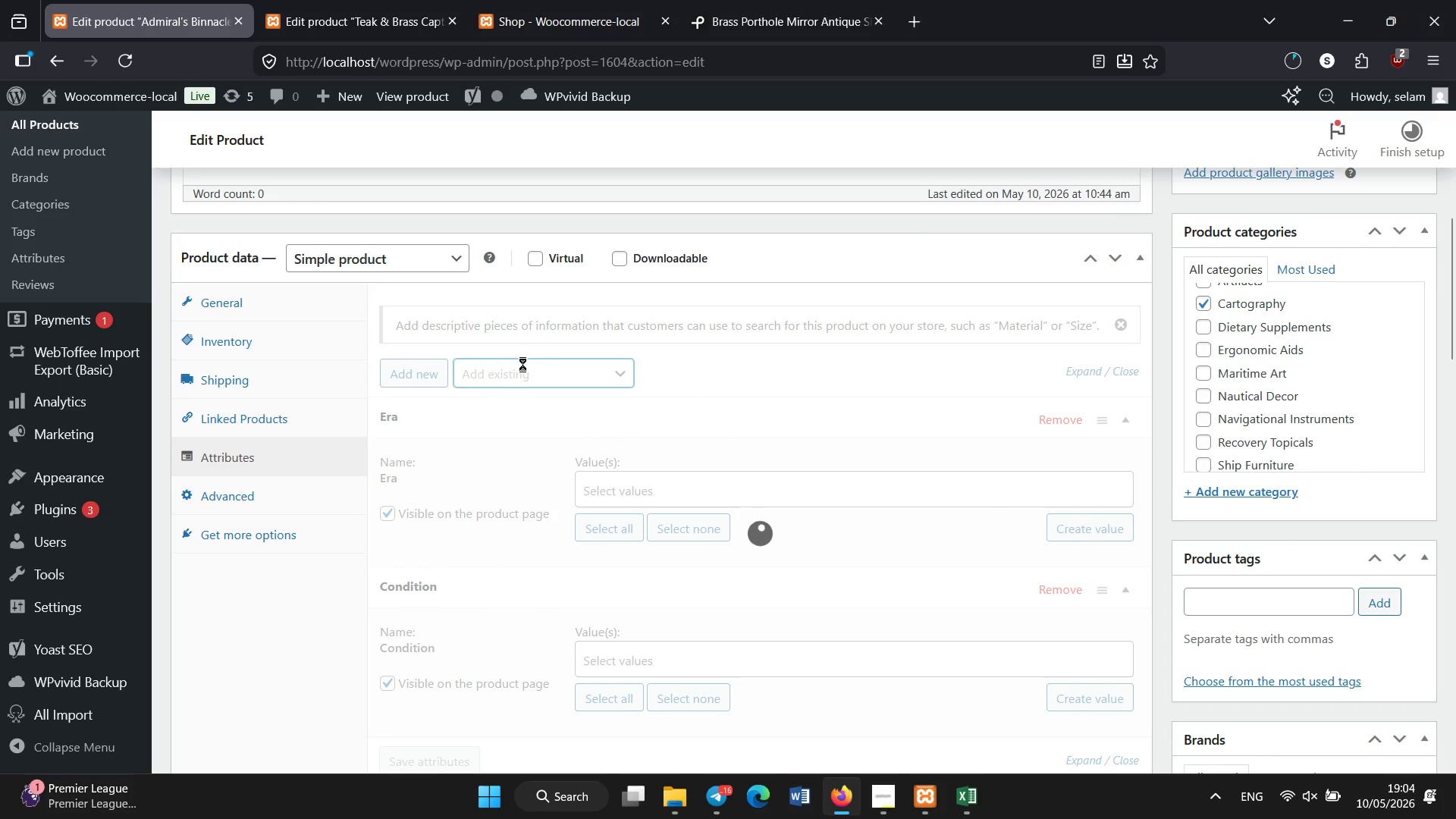 
wait(10.25)
 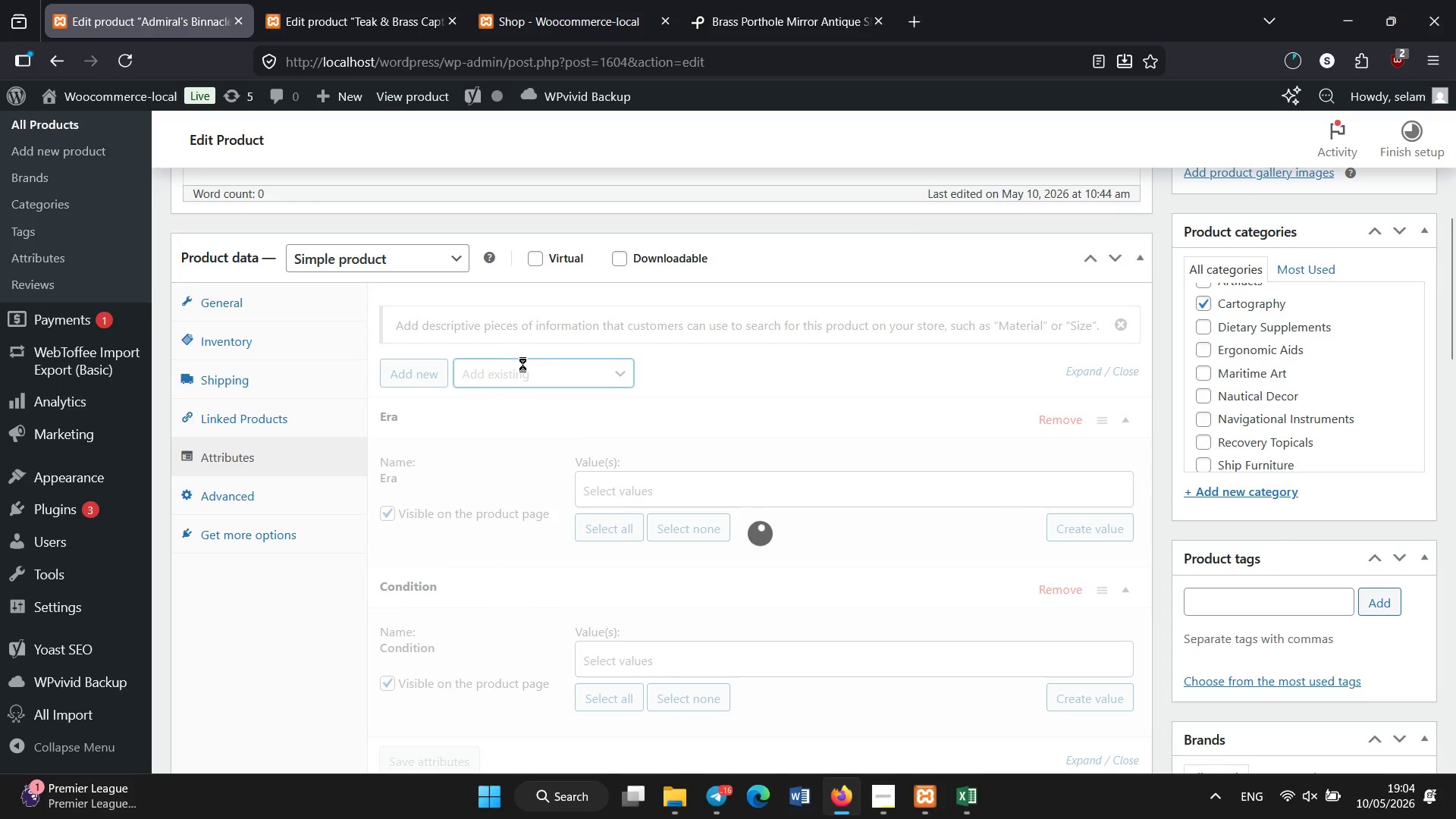 
left_click([535, 365])
 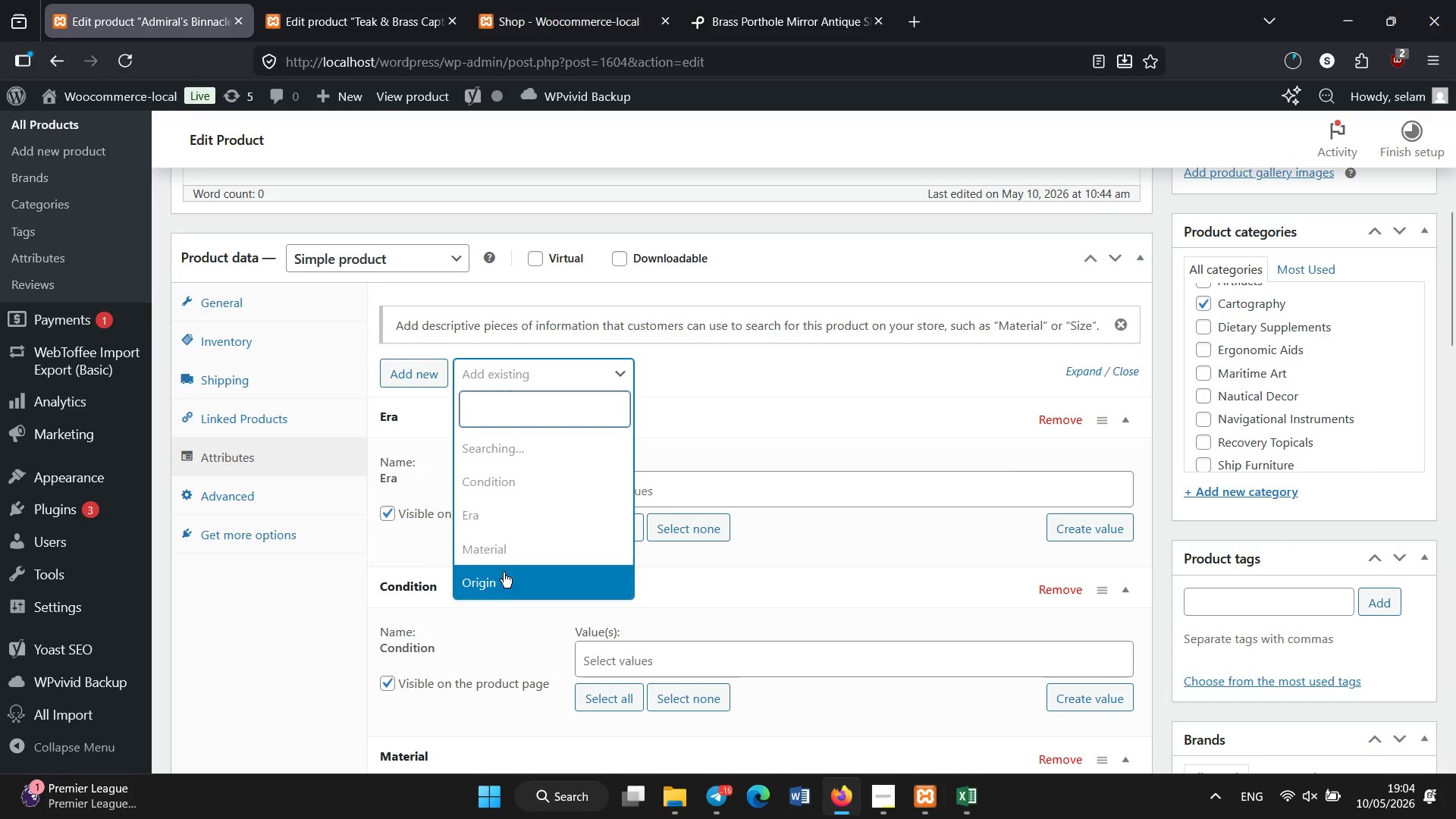 
left_click([503, 580])
 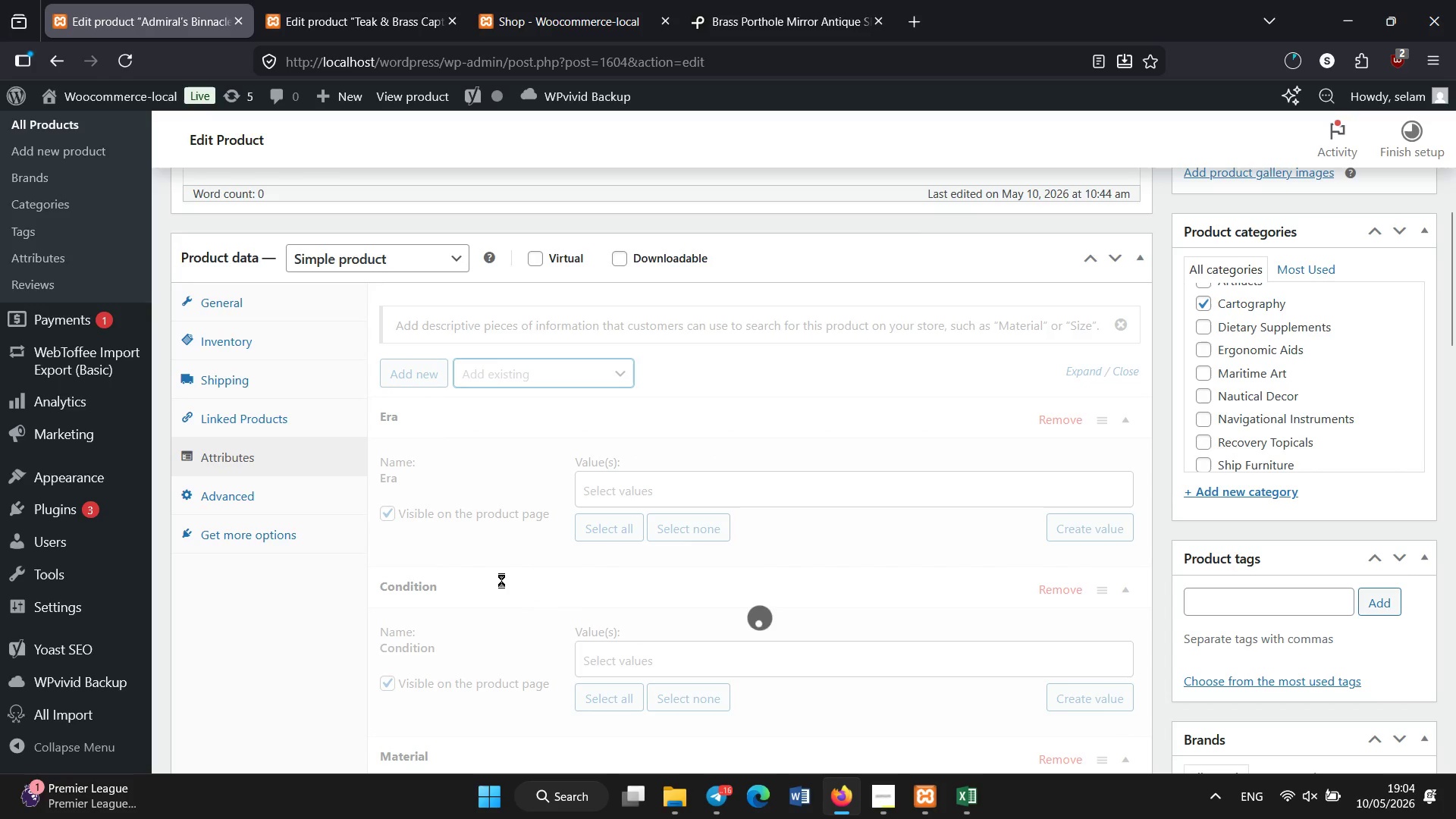 
wait(8.67)
 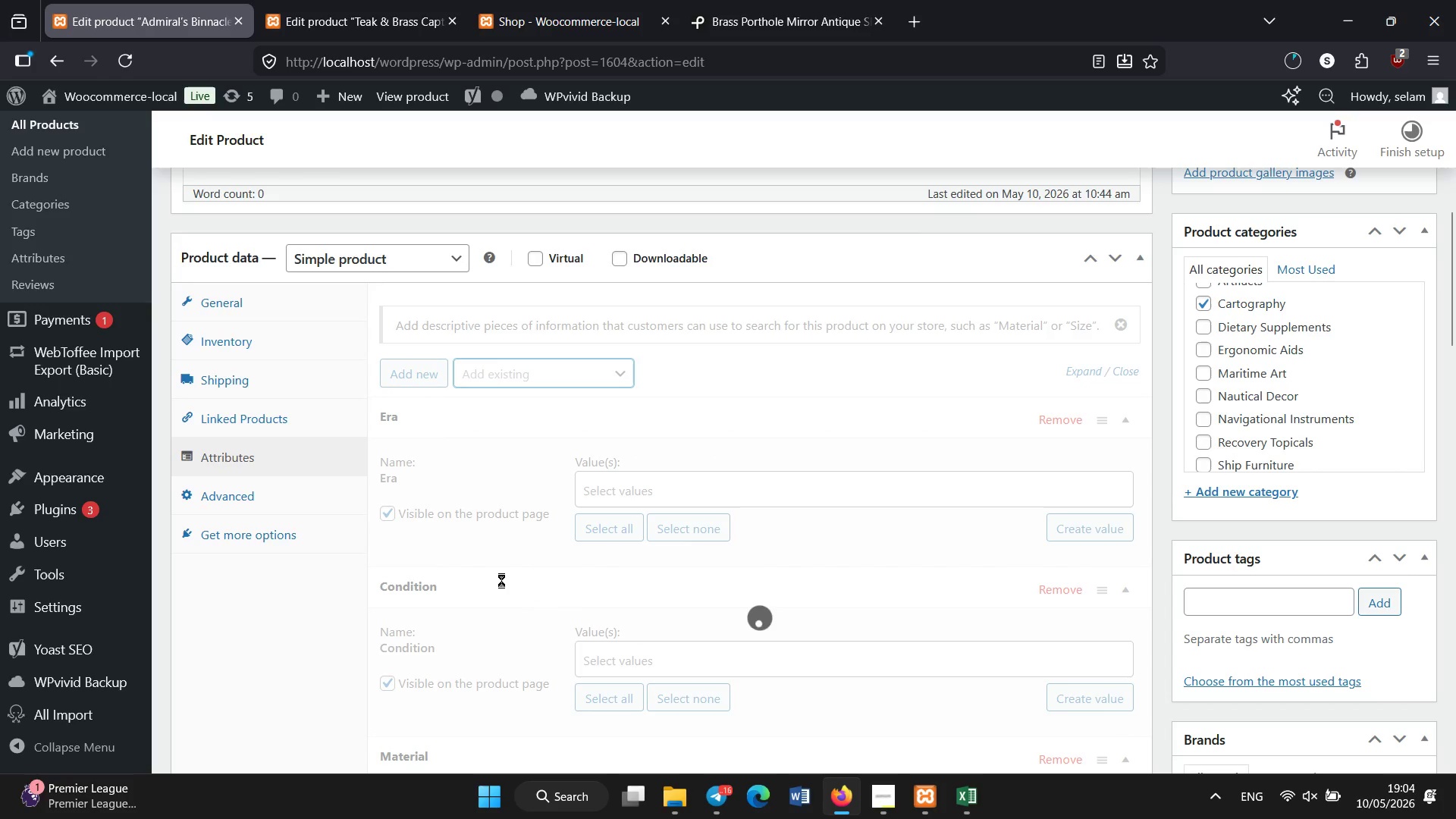 
left_click([604, 473])
 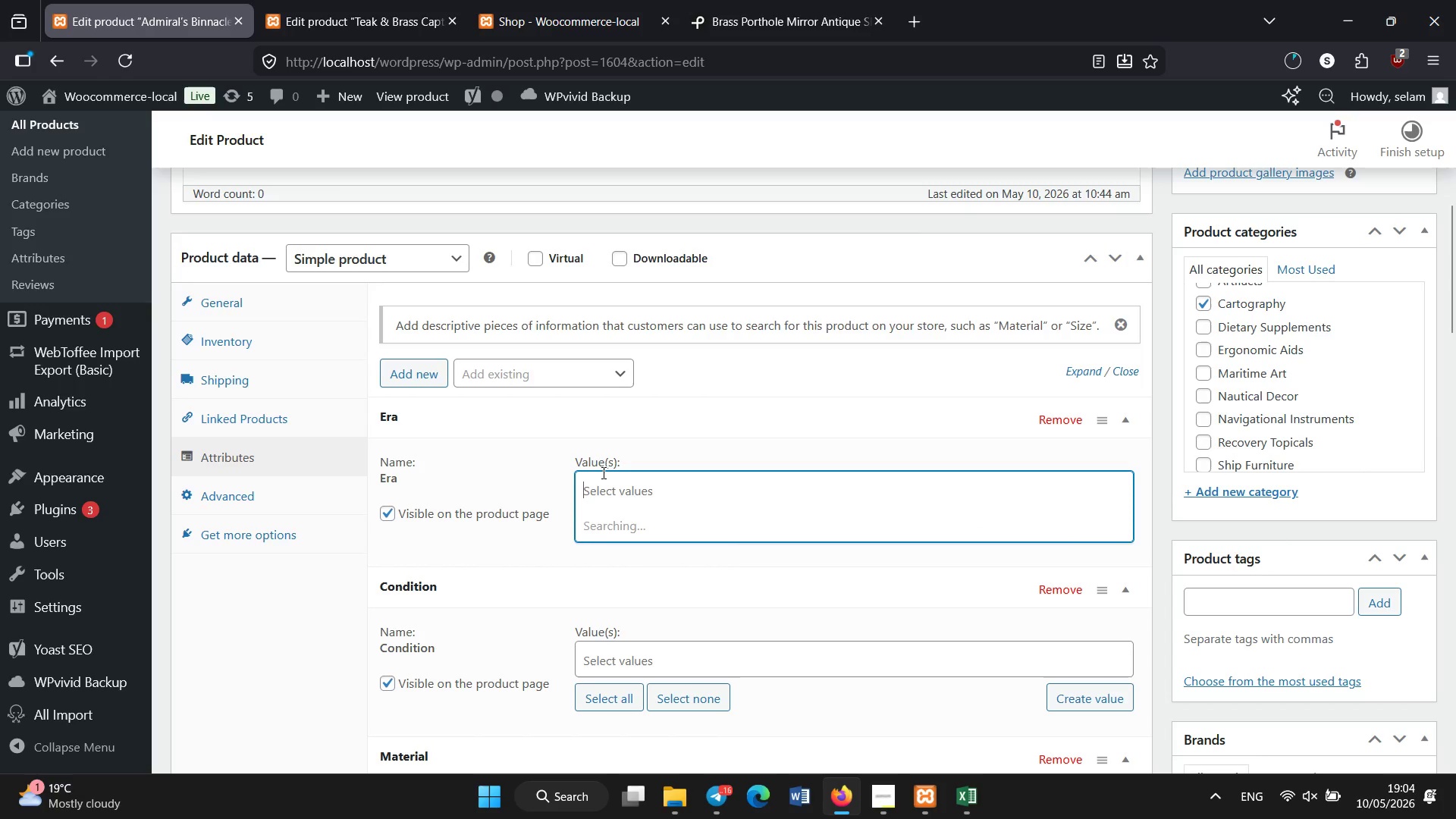 
mouse_move([601, 491])
 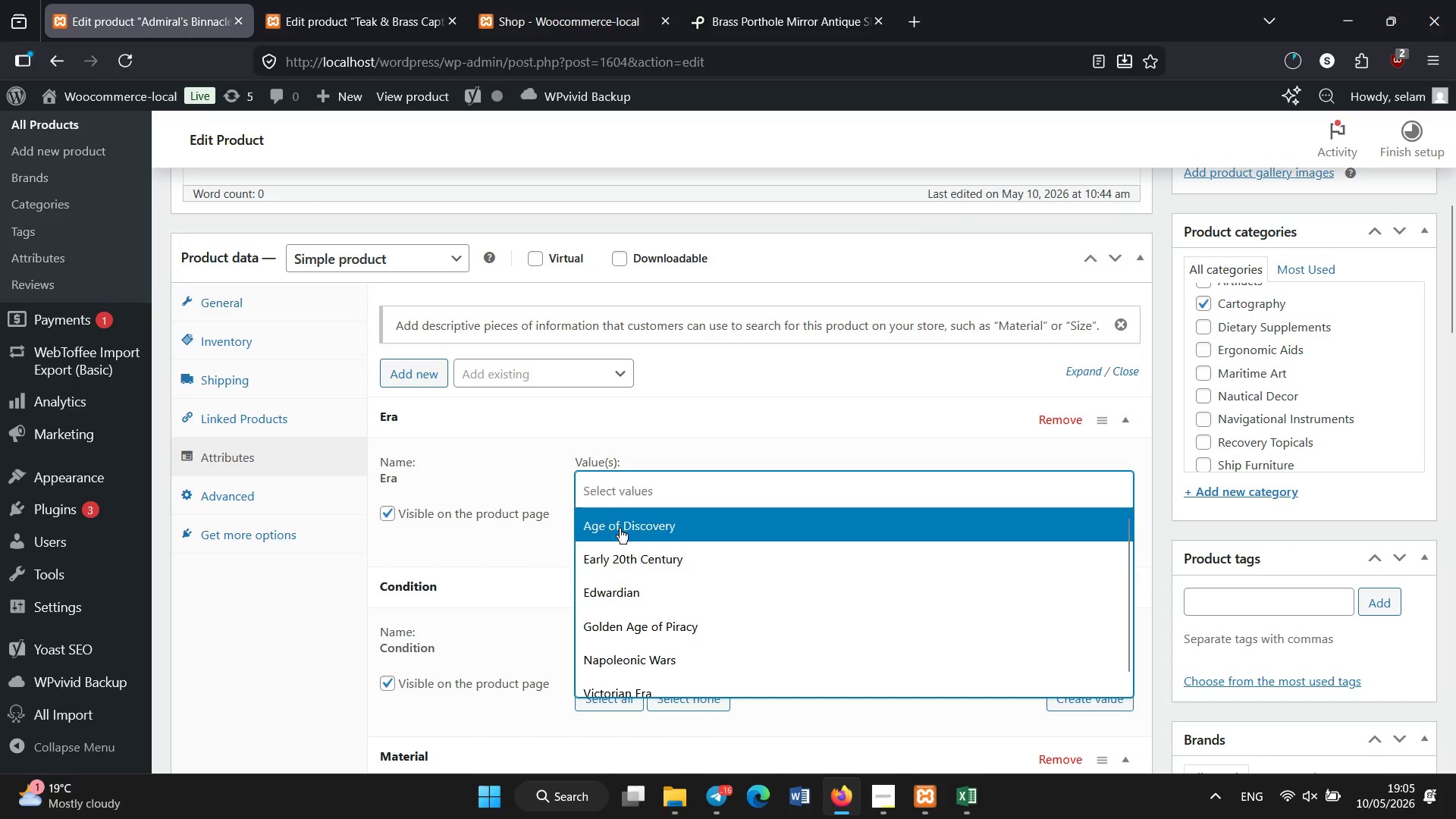 
left_click([670, 566])
 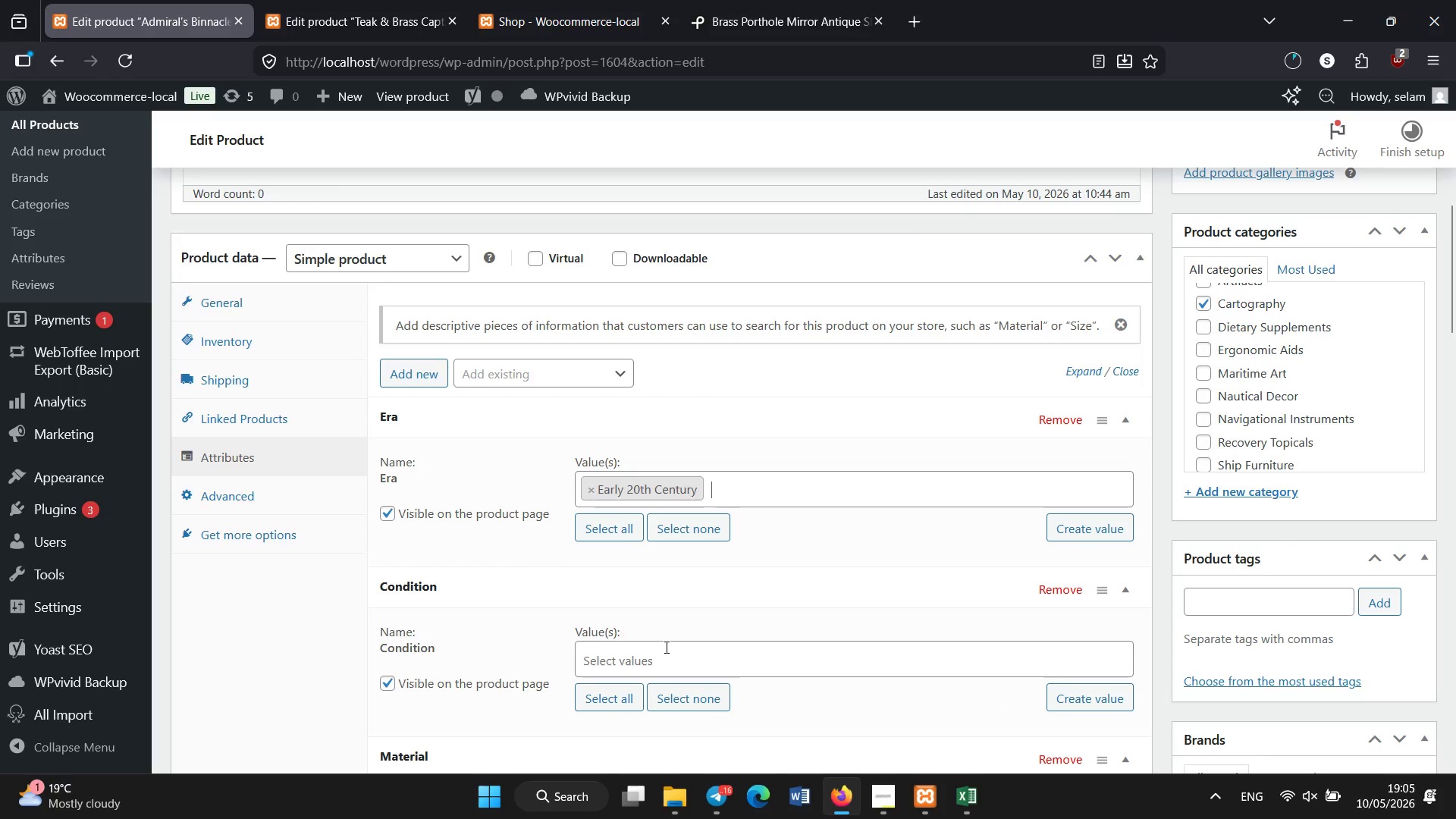 
left_click([667, 648])
 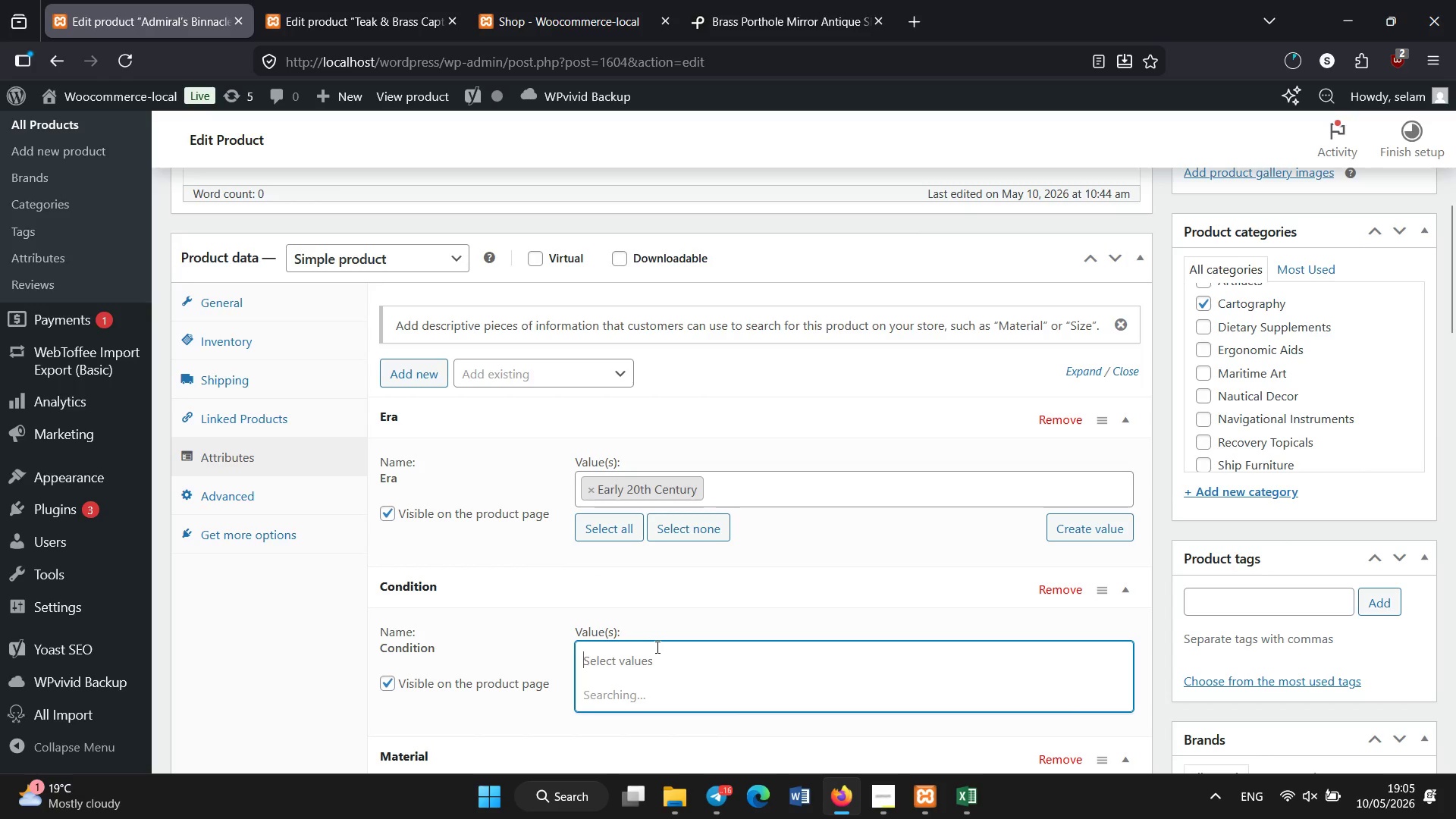 
scroll: coordinate [657, 648], scroll_direction: down, amount: 1.0
 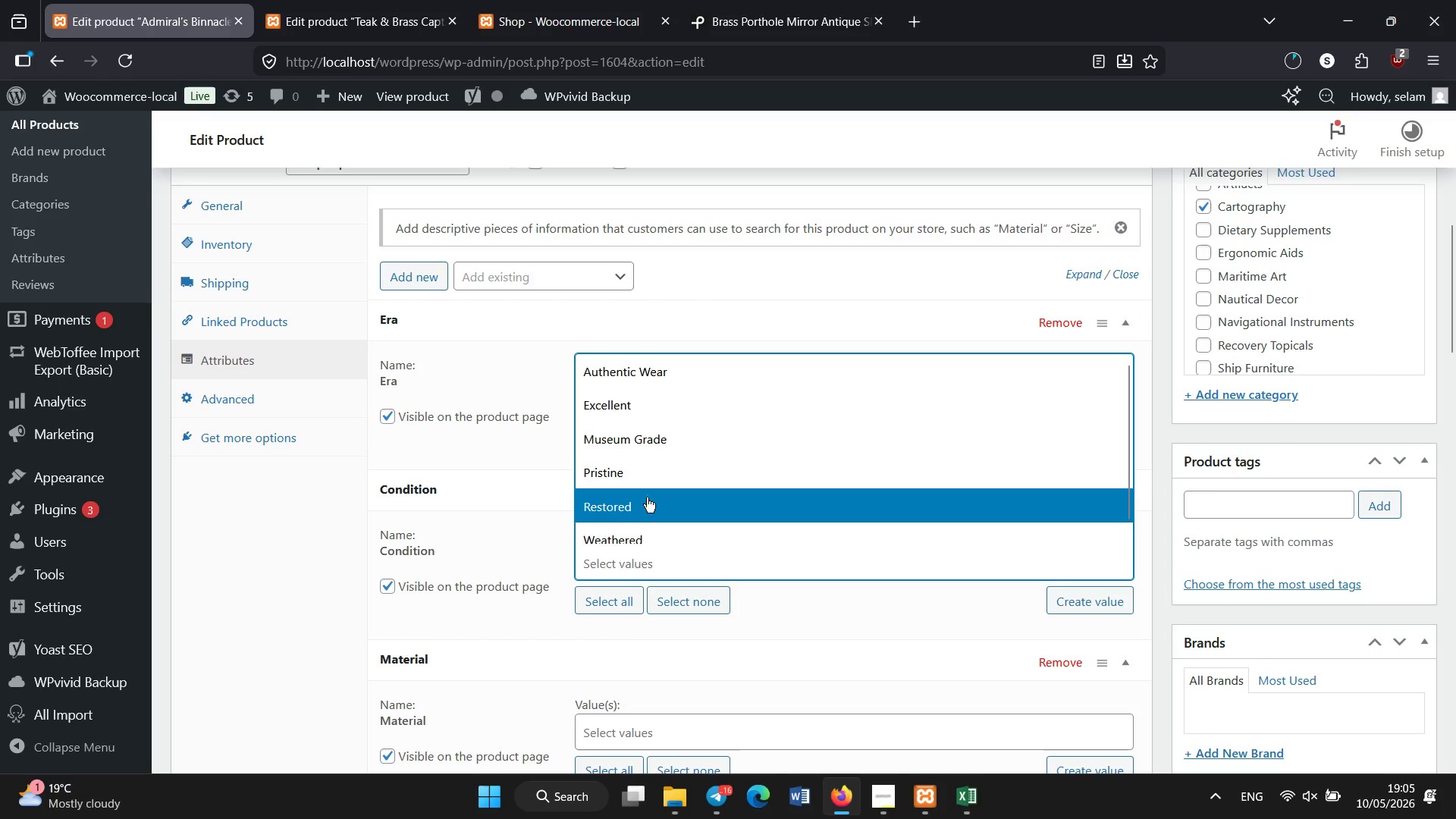 
left_click([651, 450])
 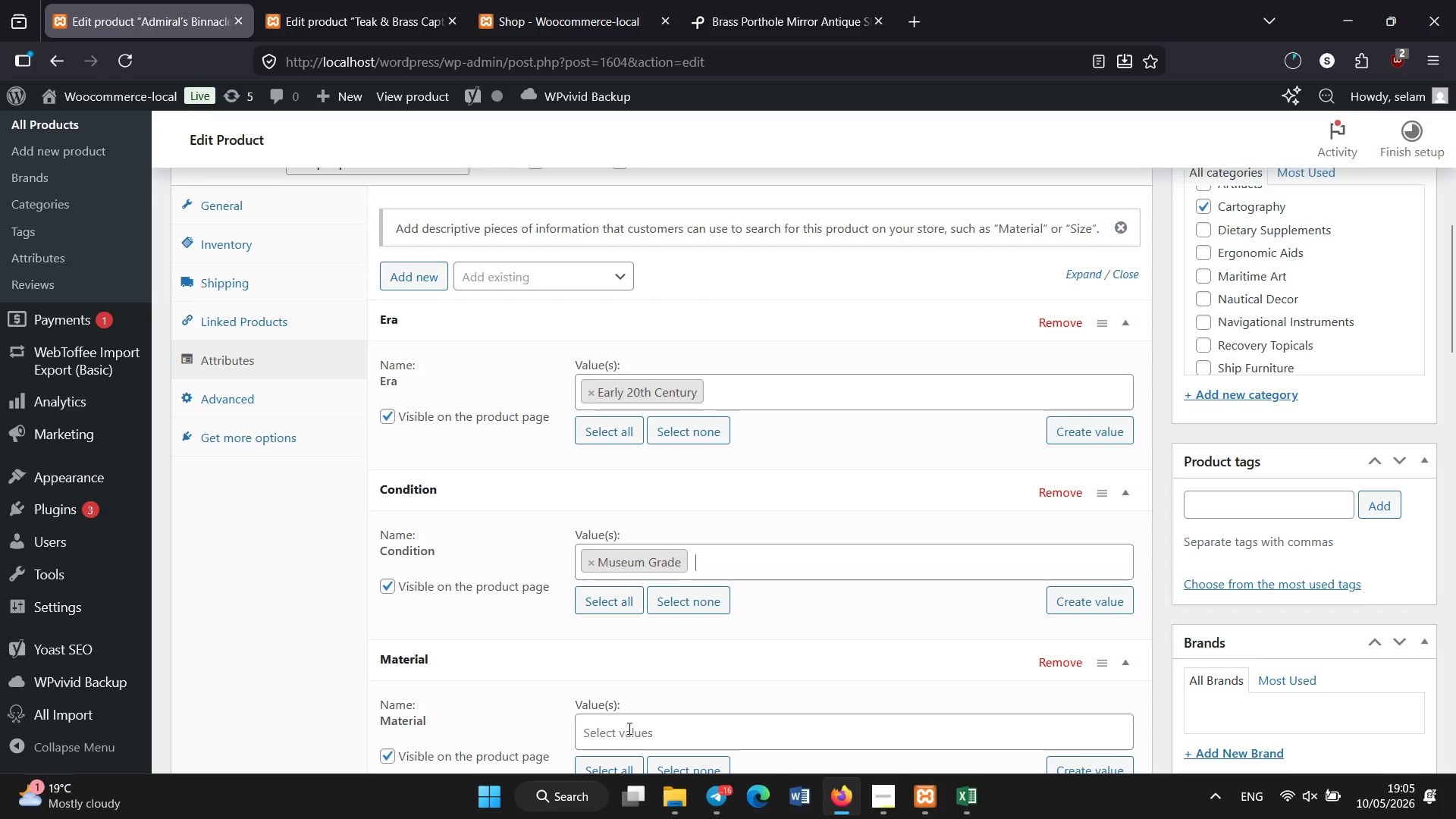 
left_click([632, 741])
 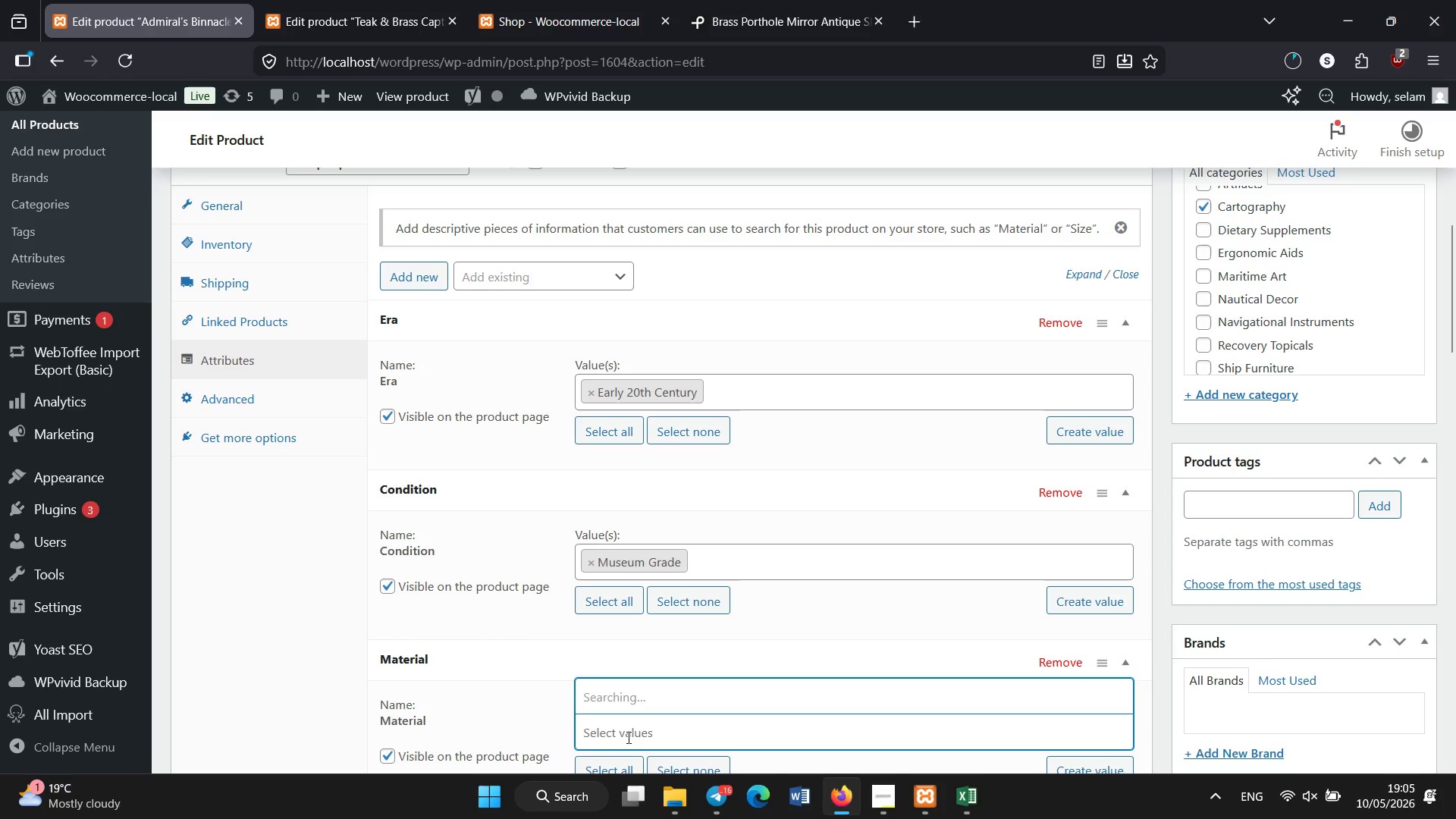 
scroll: coordinate [629, 738], scroll_direction: none, amount: 0.0
 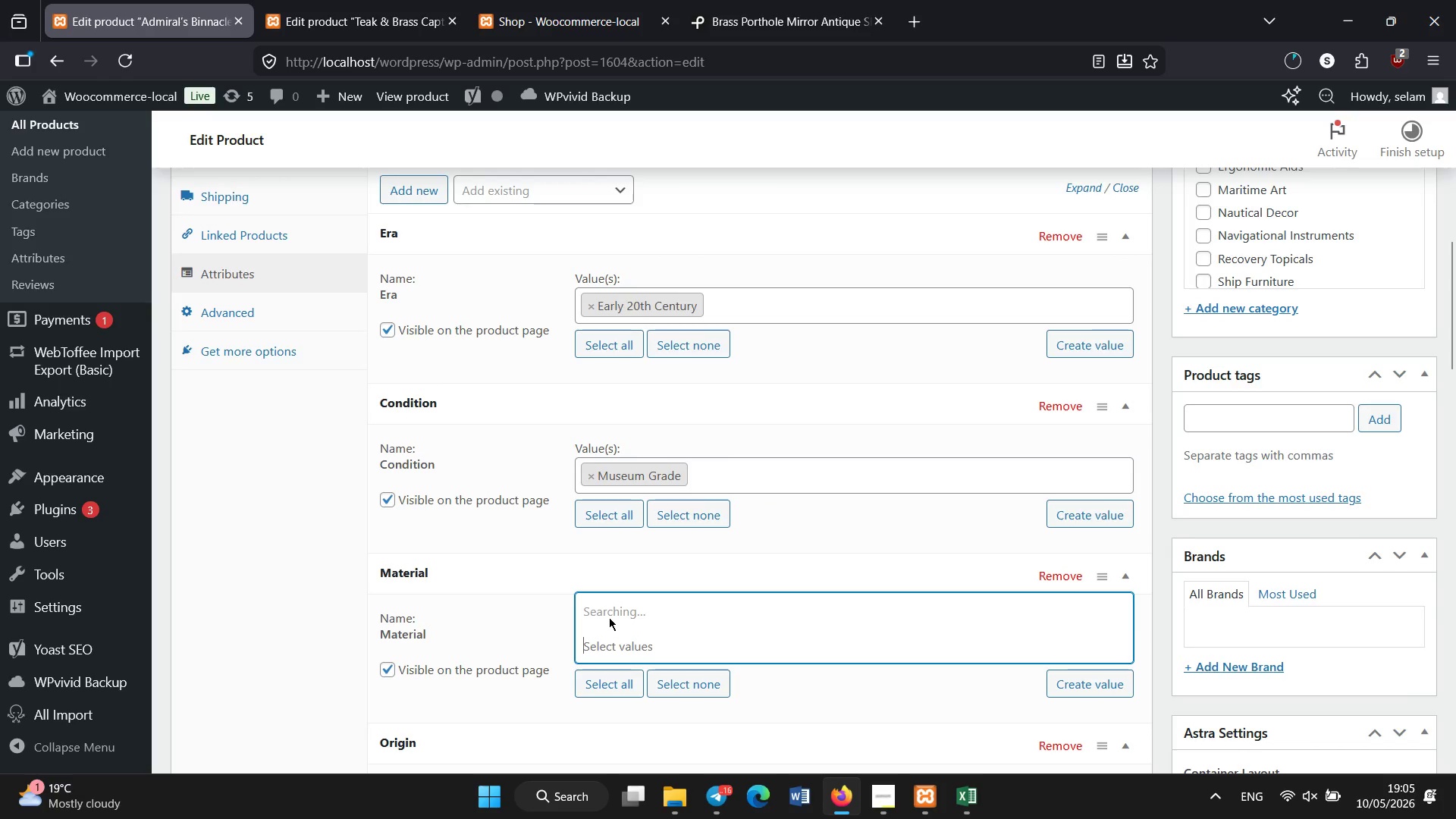 
scroll: coordinate [609, 617], scroll_direction: down, amount: 2.0
 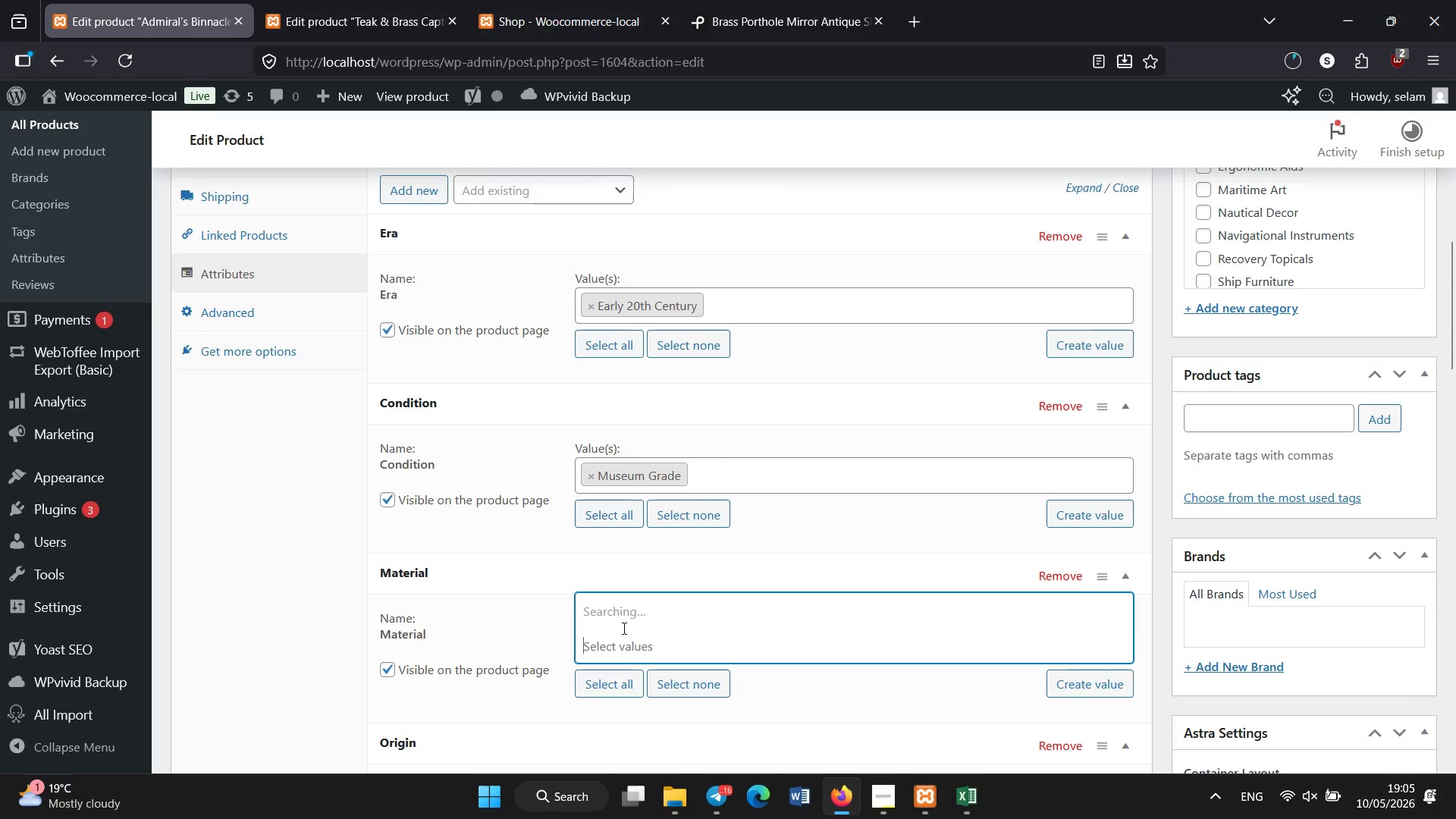 
mouse_move([631, 633])
 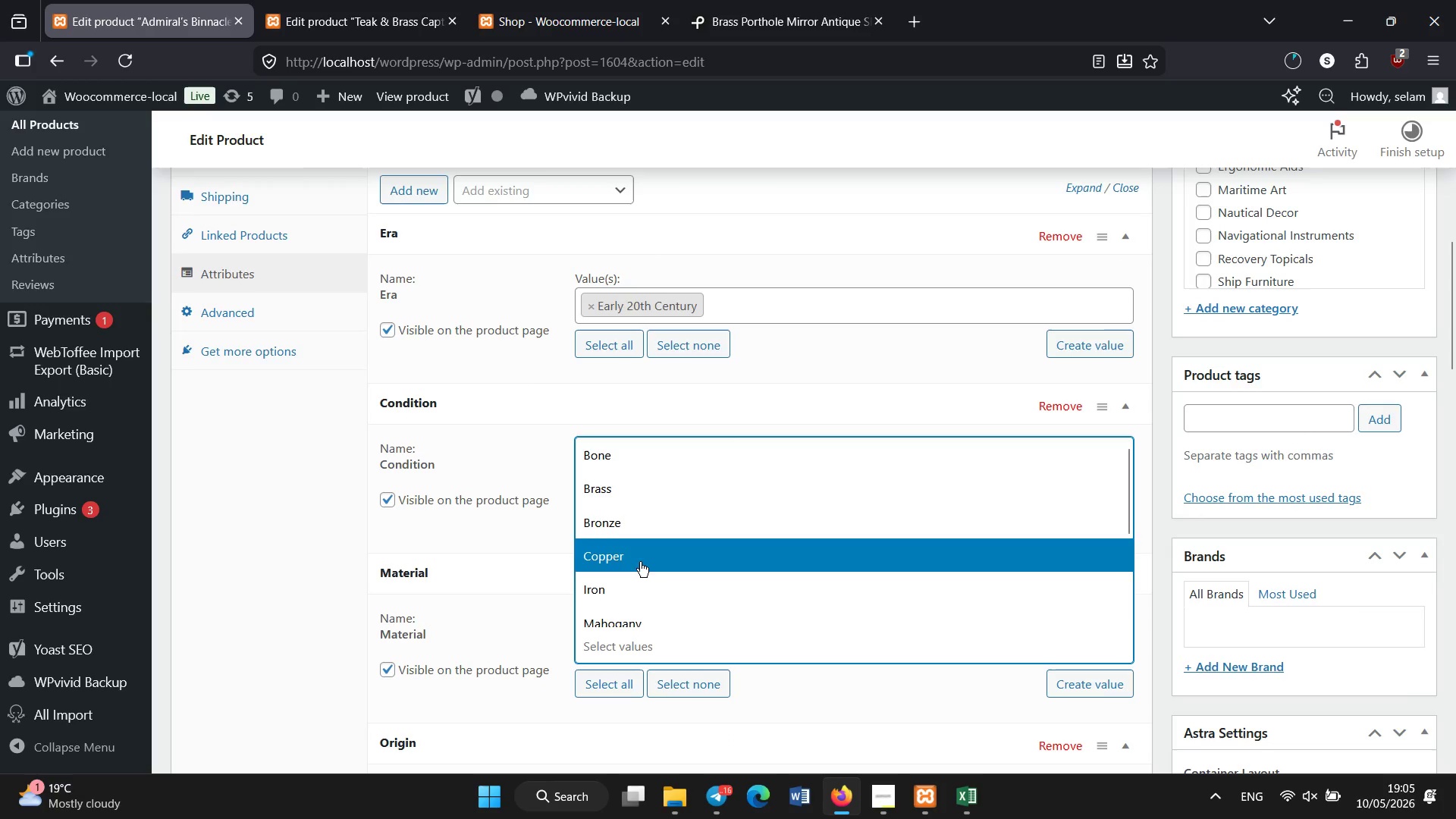 
left_click([652, 576])
 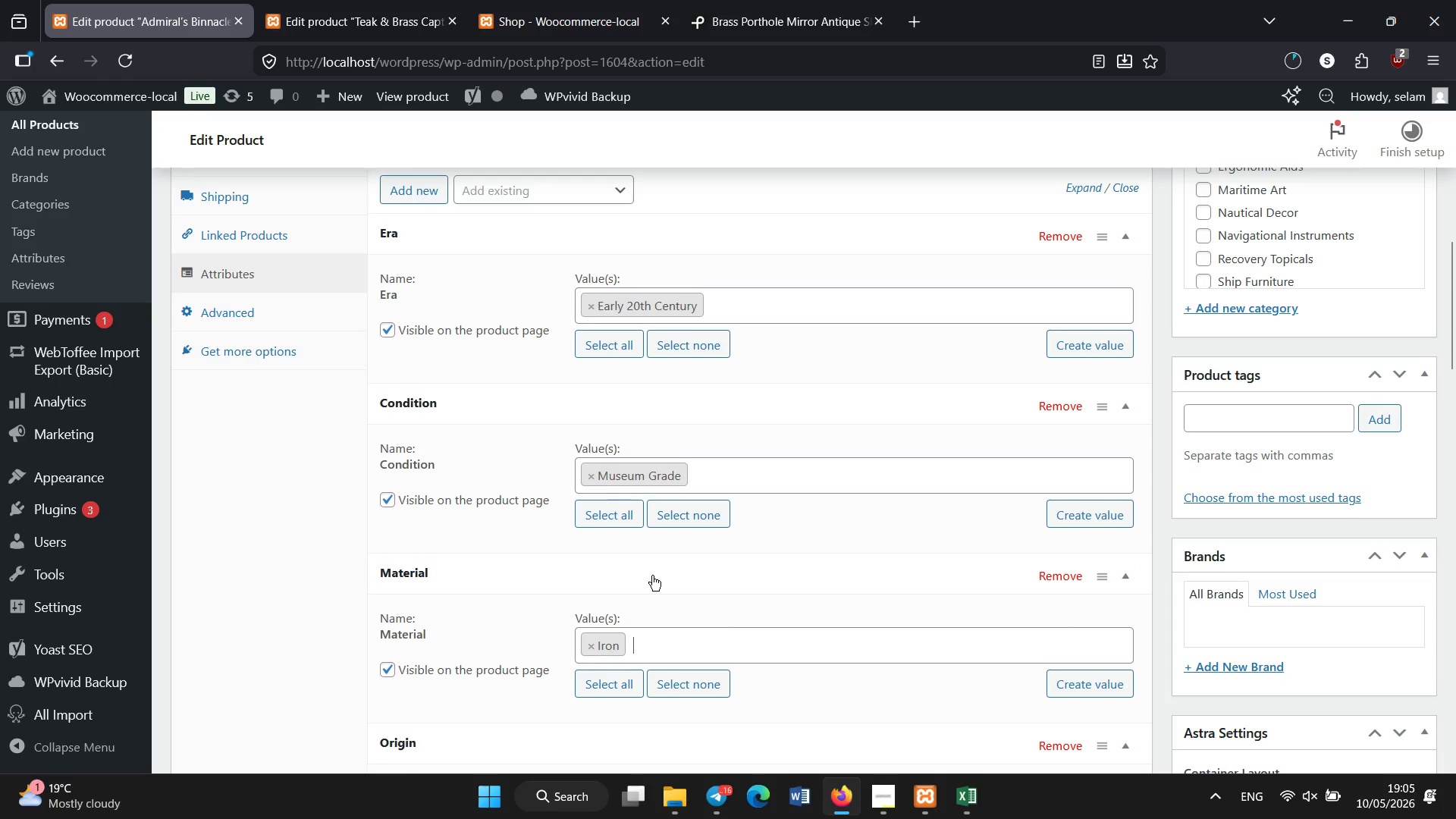 
scroll: coordinate [652, 576], scroll_direction: down, amount: 2.0
 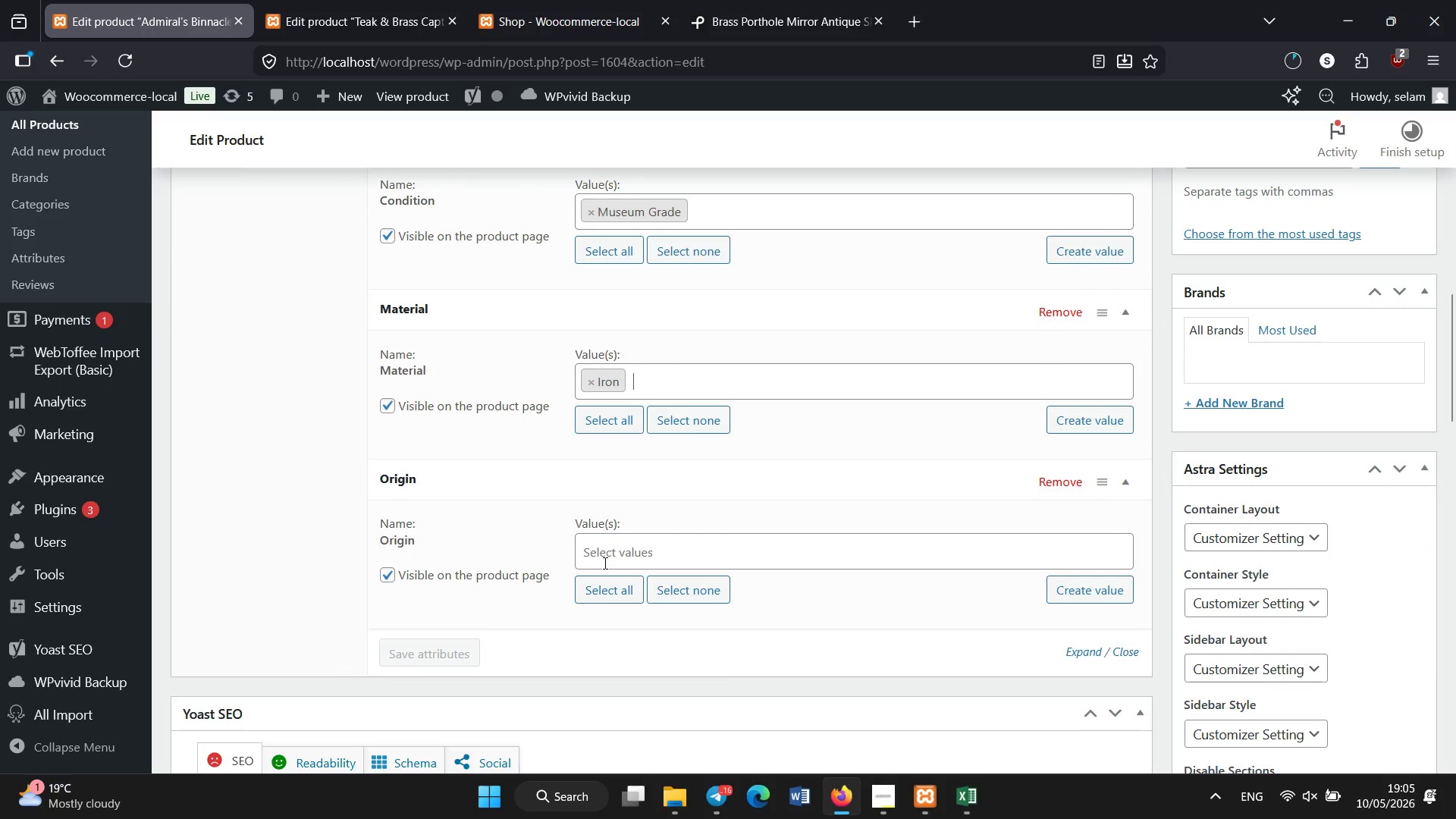 
left_click([605, 562])
 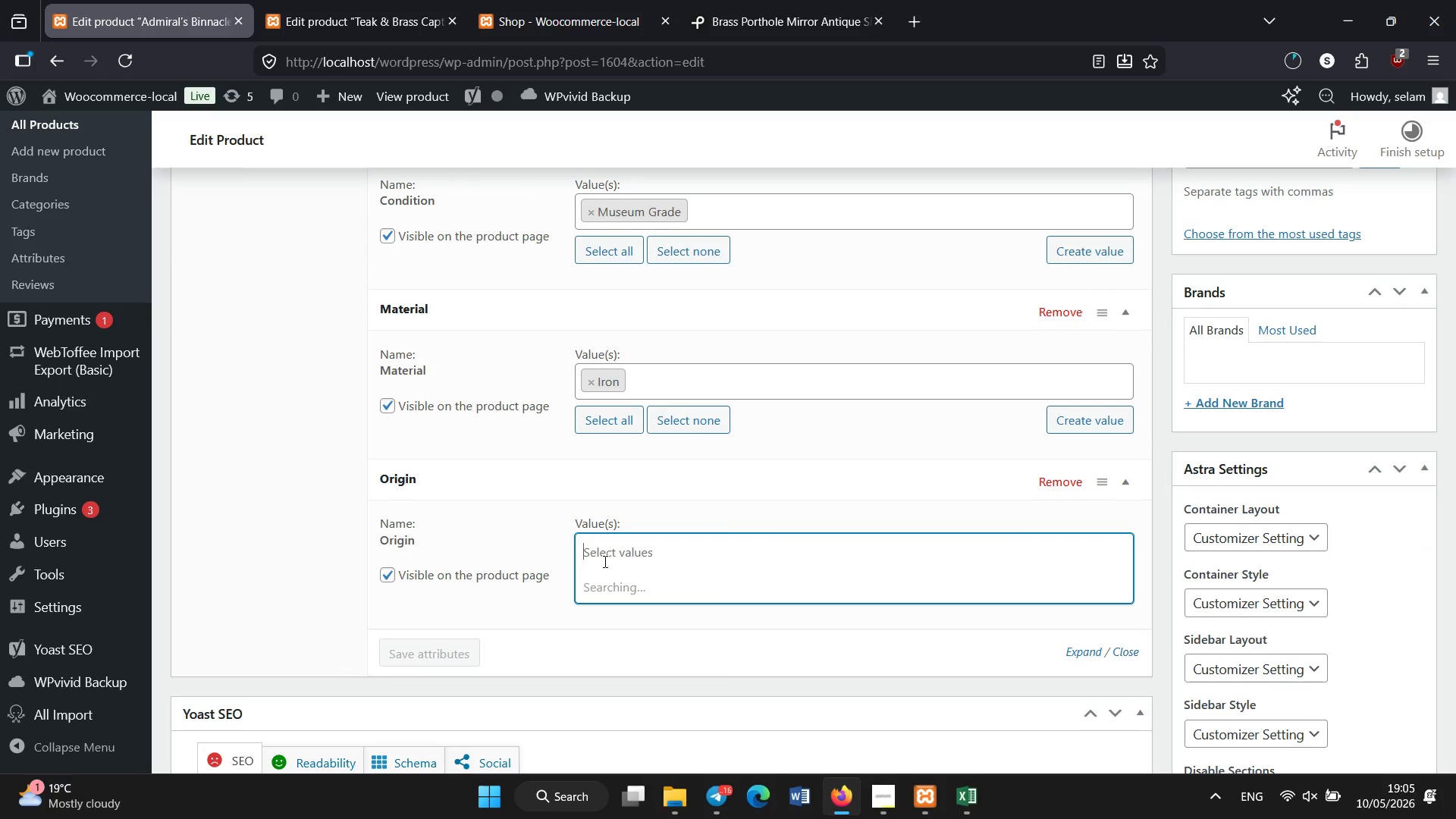 
wait(9.81)
 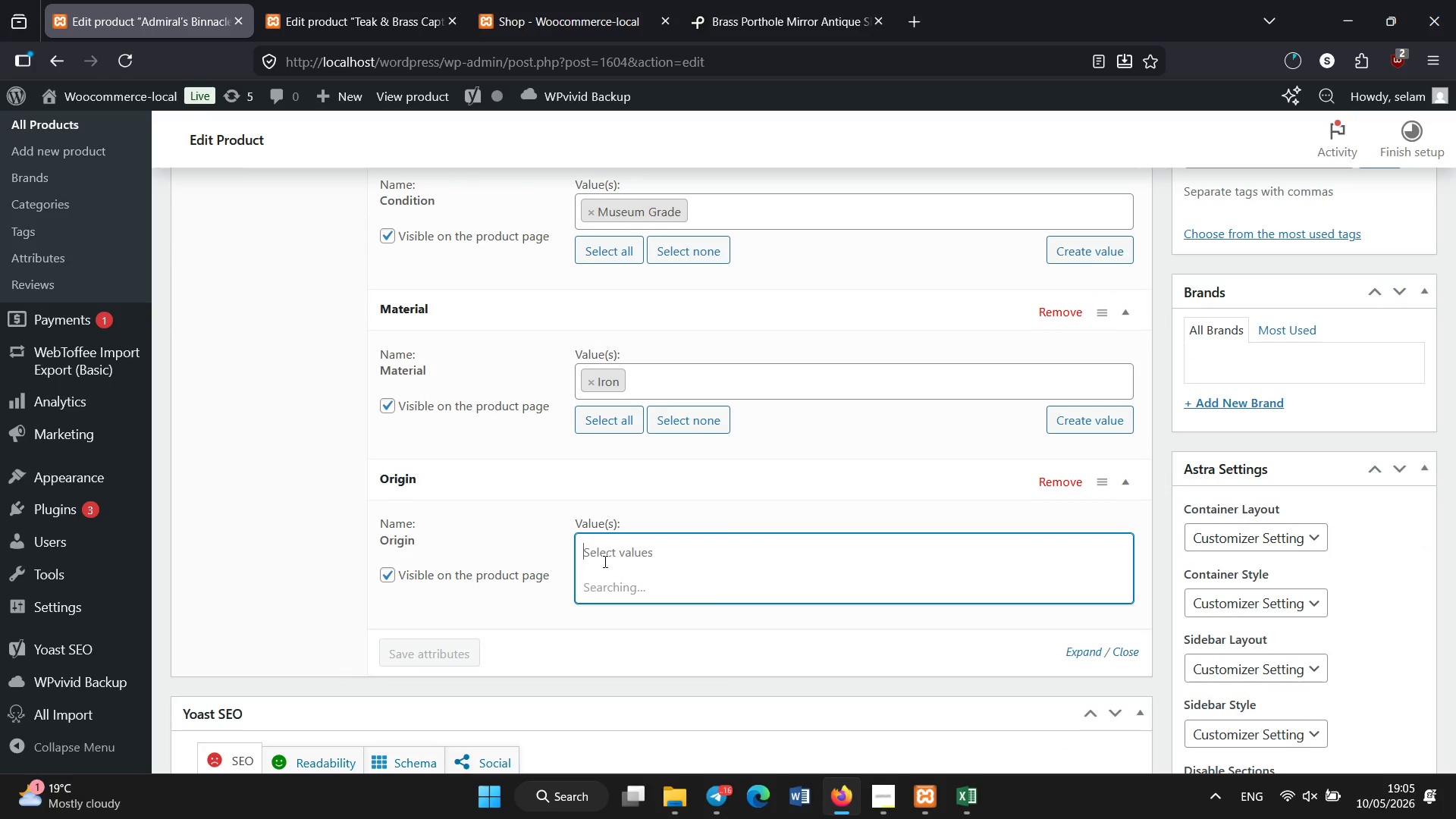 
left_click([633, 609])
 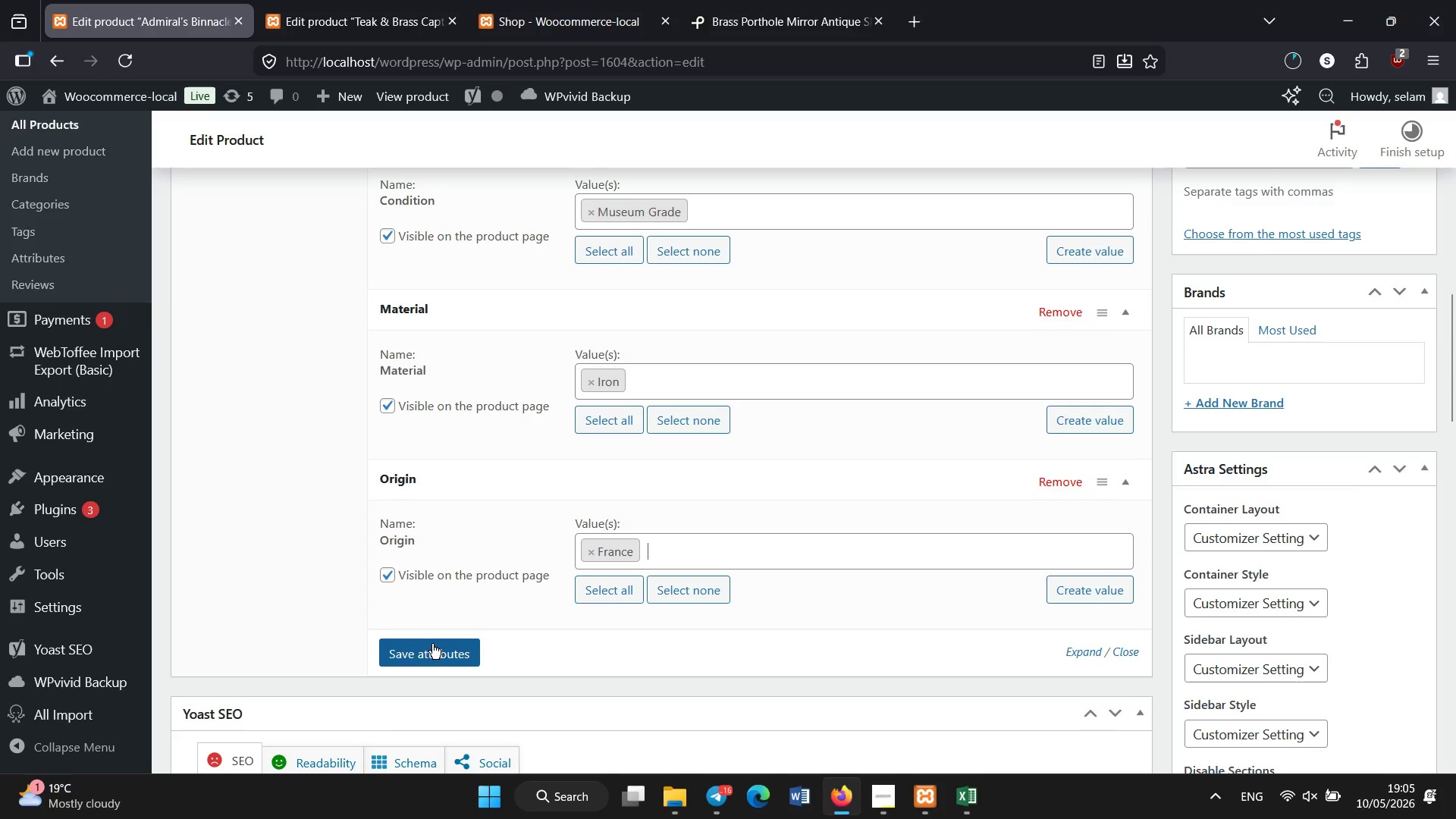 
left_click([435, 654])
 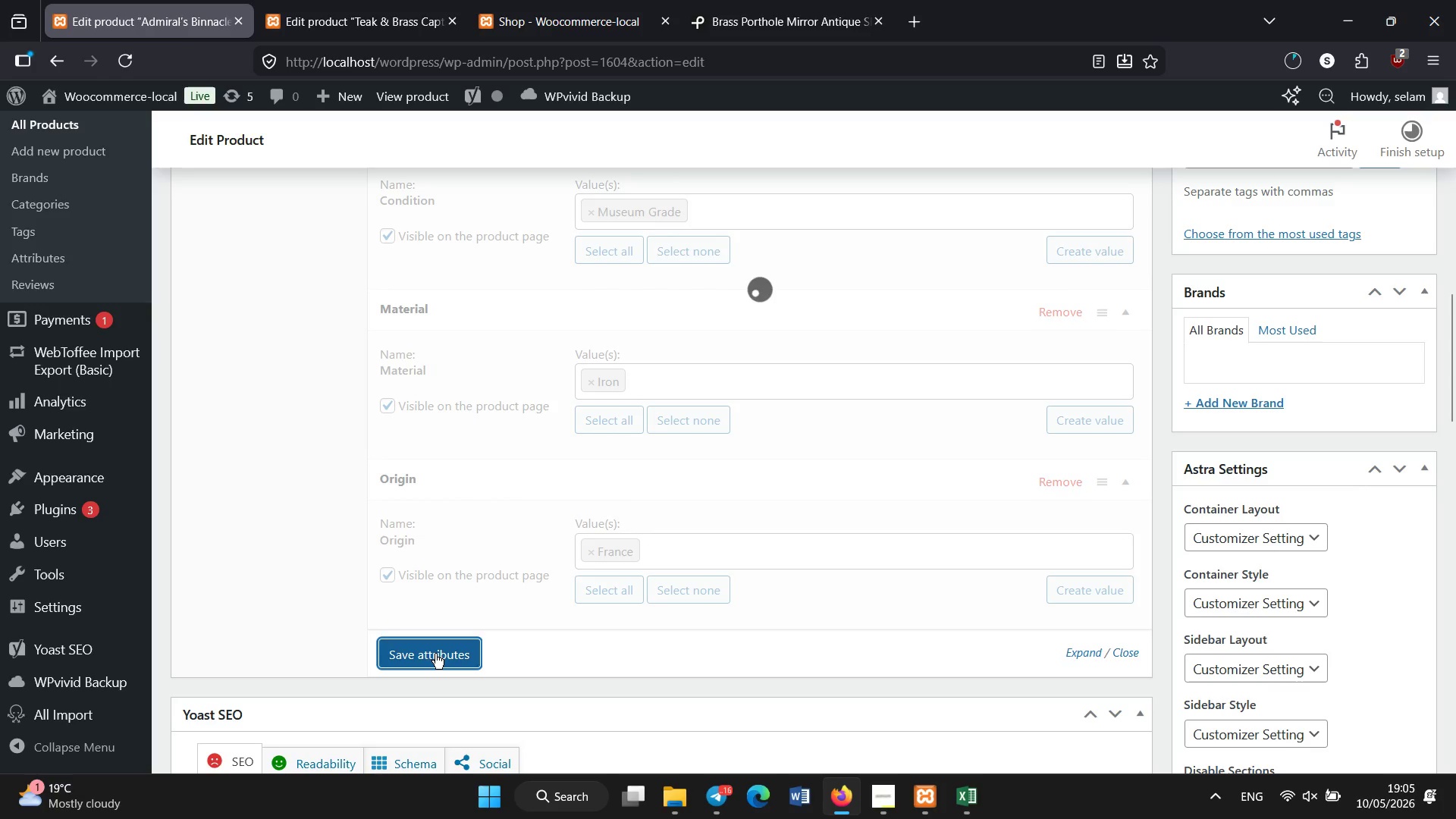 
scroll: coordinate [435, 654], scroll_direction: down, amount: 6.0
 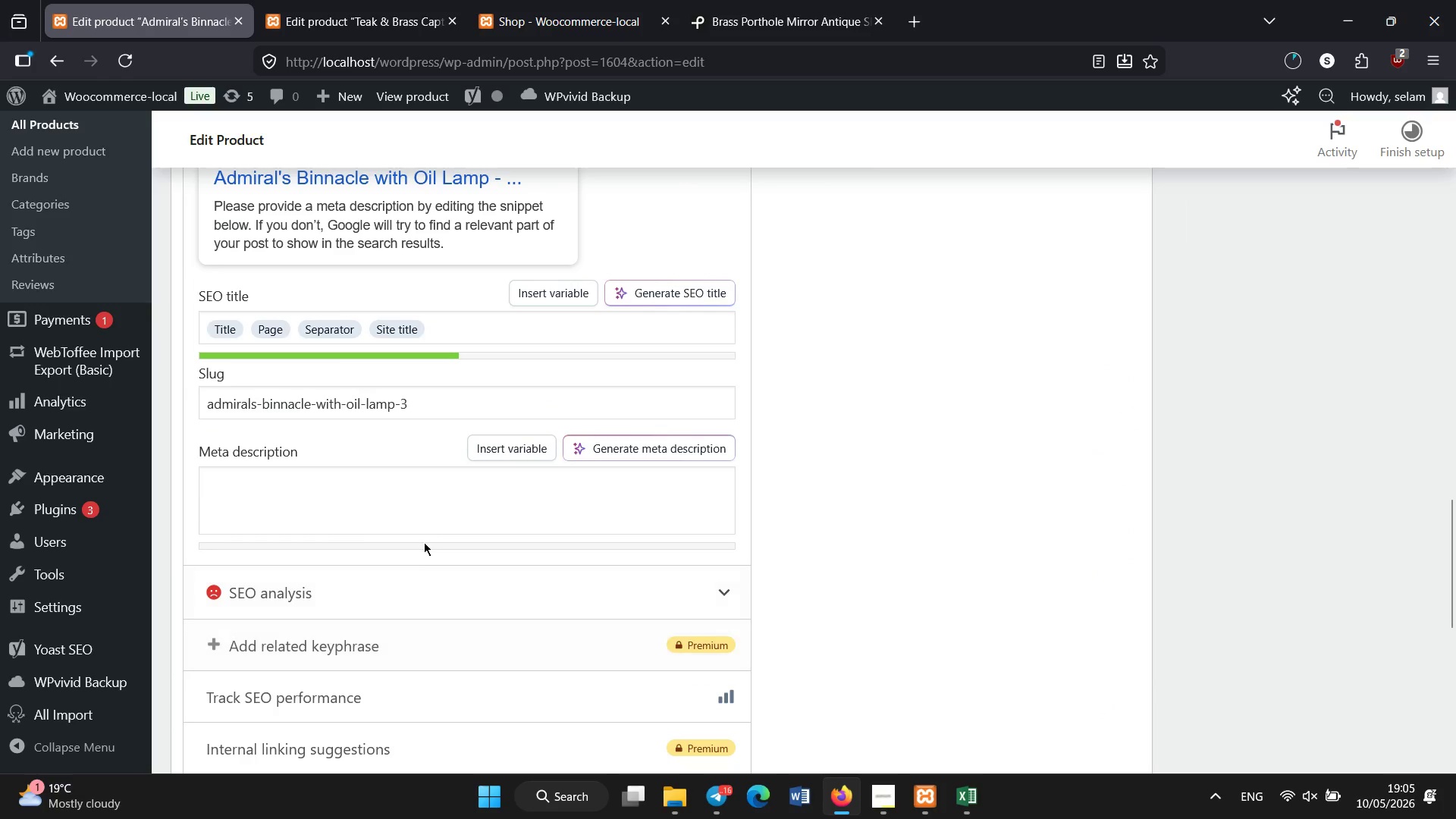 
left_click([421, 498])
 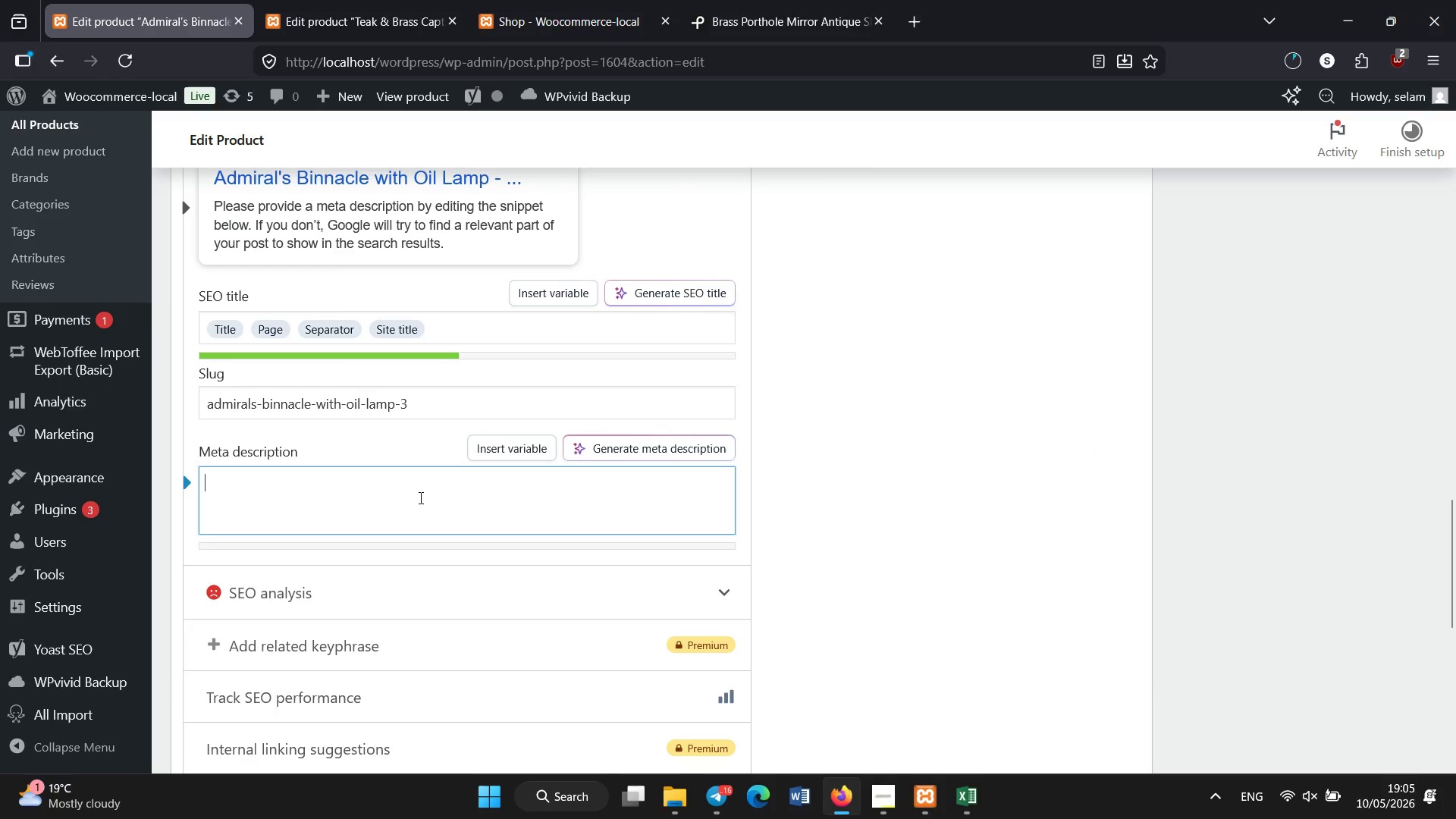 
type(Museum-grade admiral`s binnacle with oil lamp and compass housing )
key(Backspace)
type(. E)
 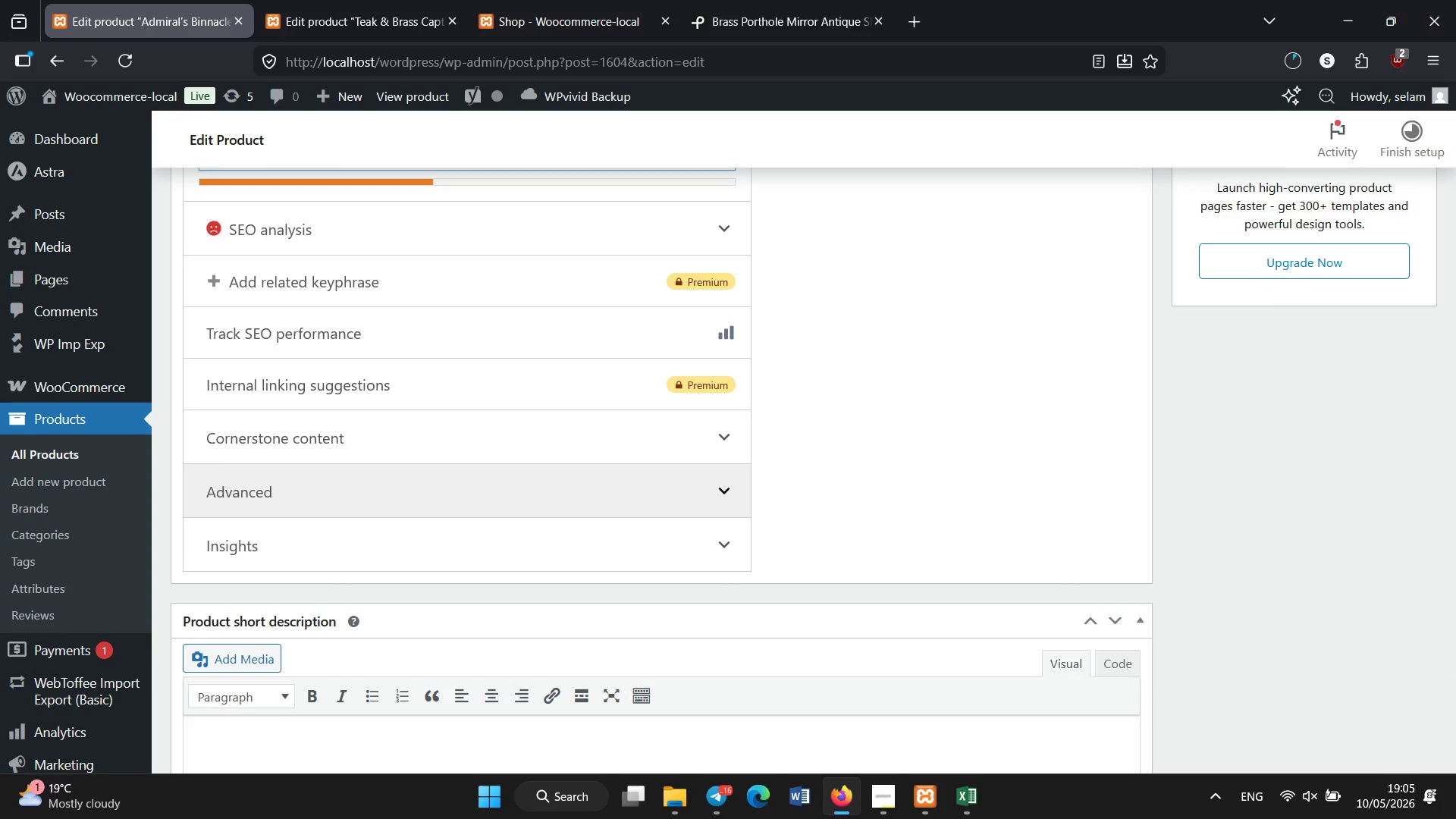 
scroll: coordinate [421, 498], scroll_direction: up, amount: 1.0
 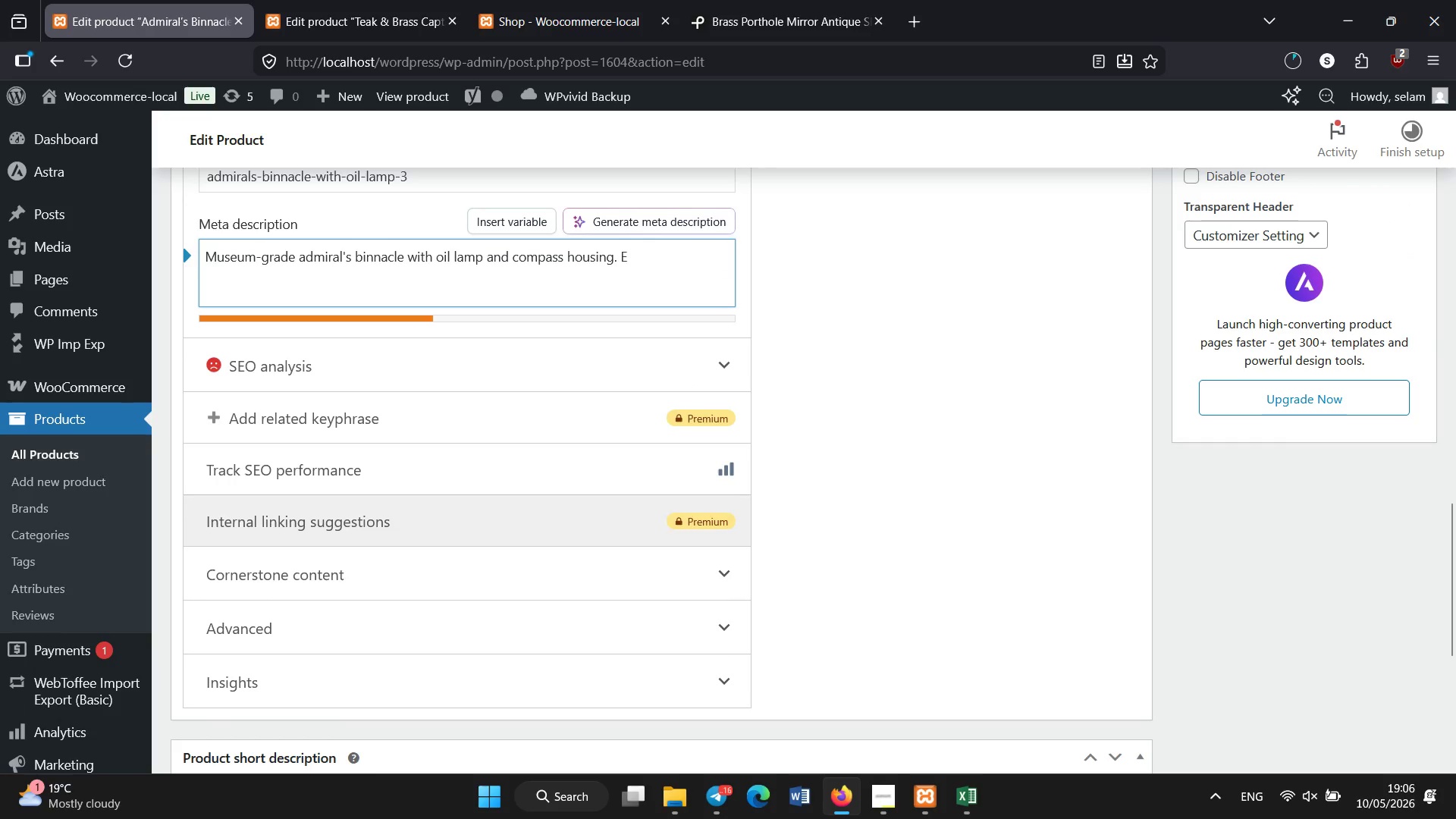 
type(arly 20th-century maritime navigation instrument used for precise ship direction control.)
key(Backspace)
 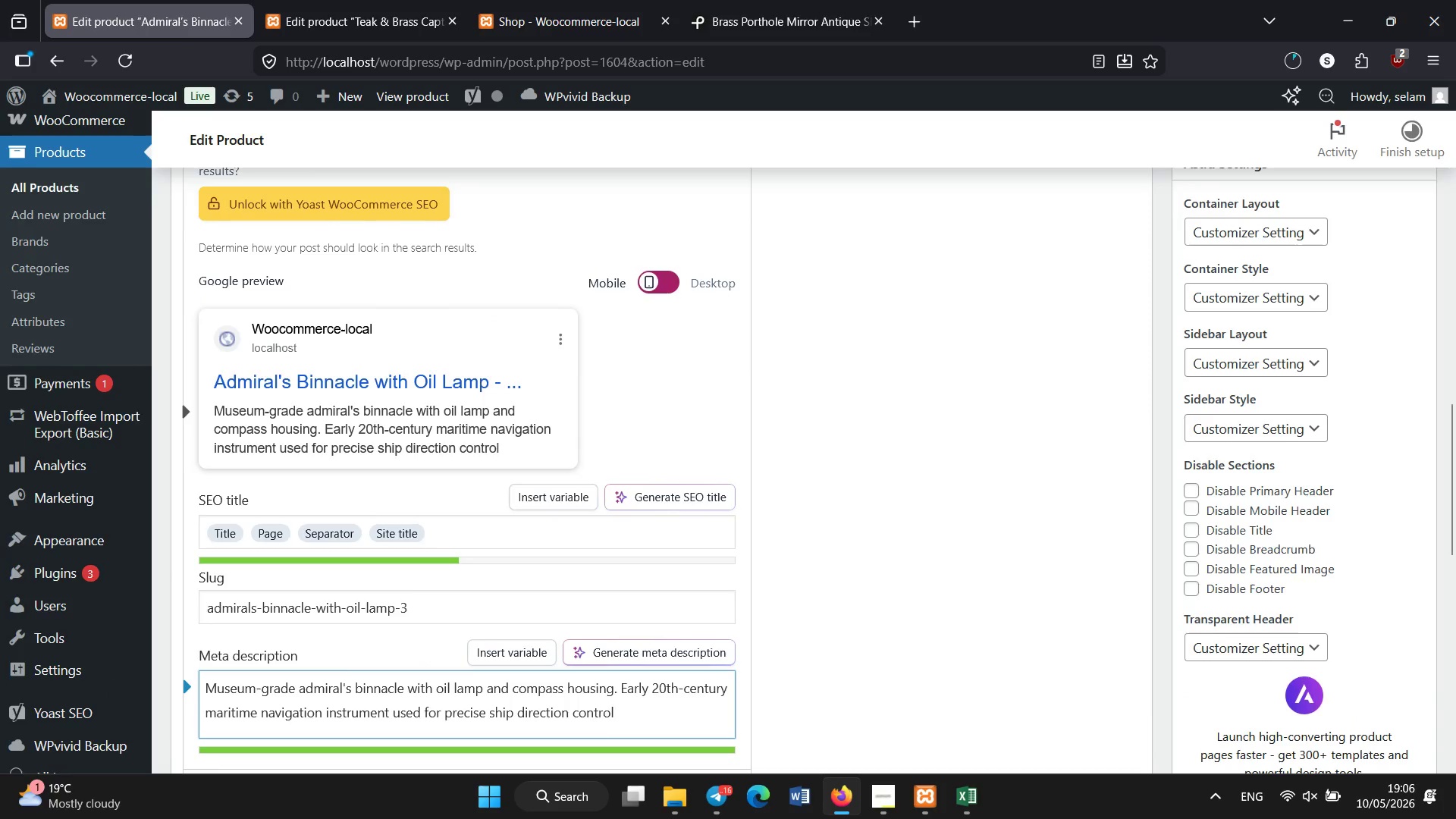 
scroll: coordinate [533, 516], scroll_direction: up, amount: 21.0
 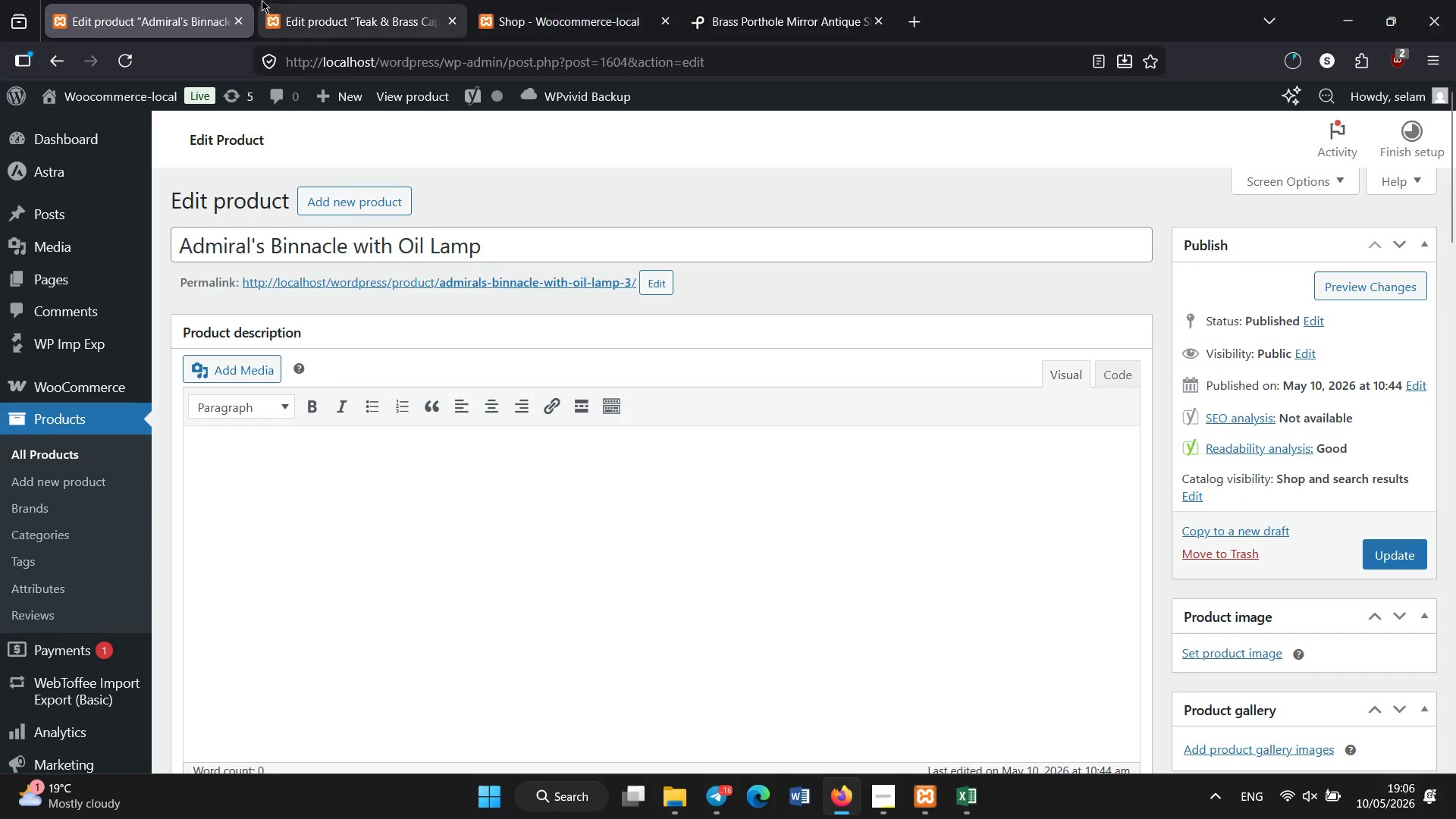 
left_click([328, 0])
 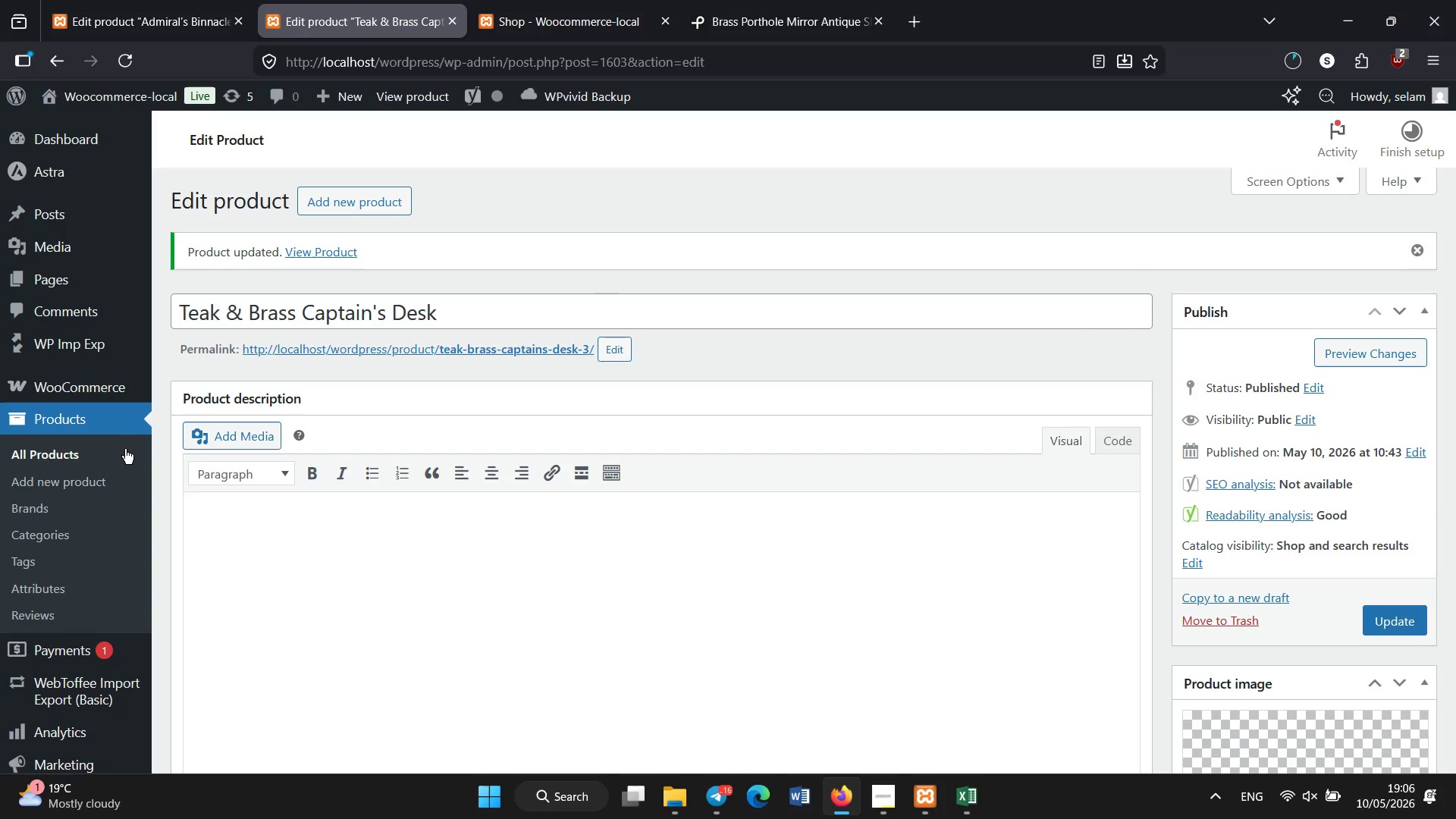 
left_click([125, 449])
 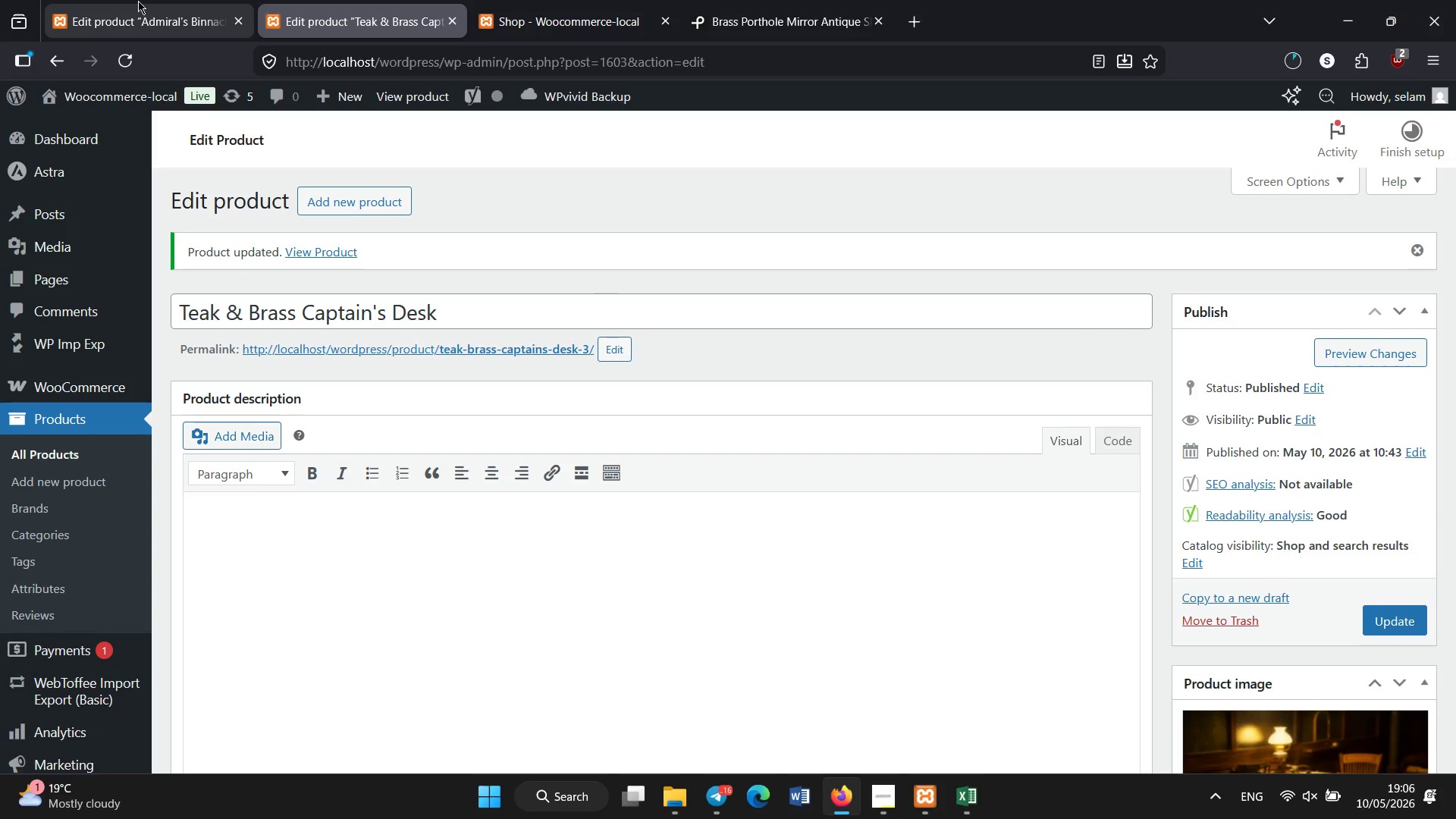 
left_click([138, 0])
 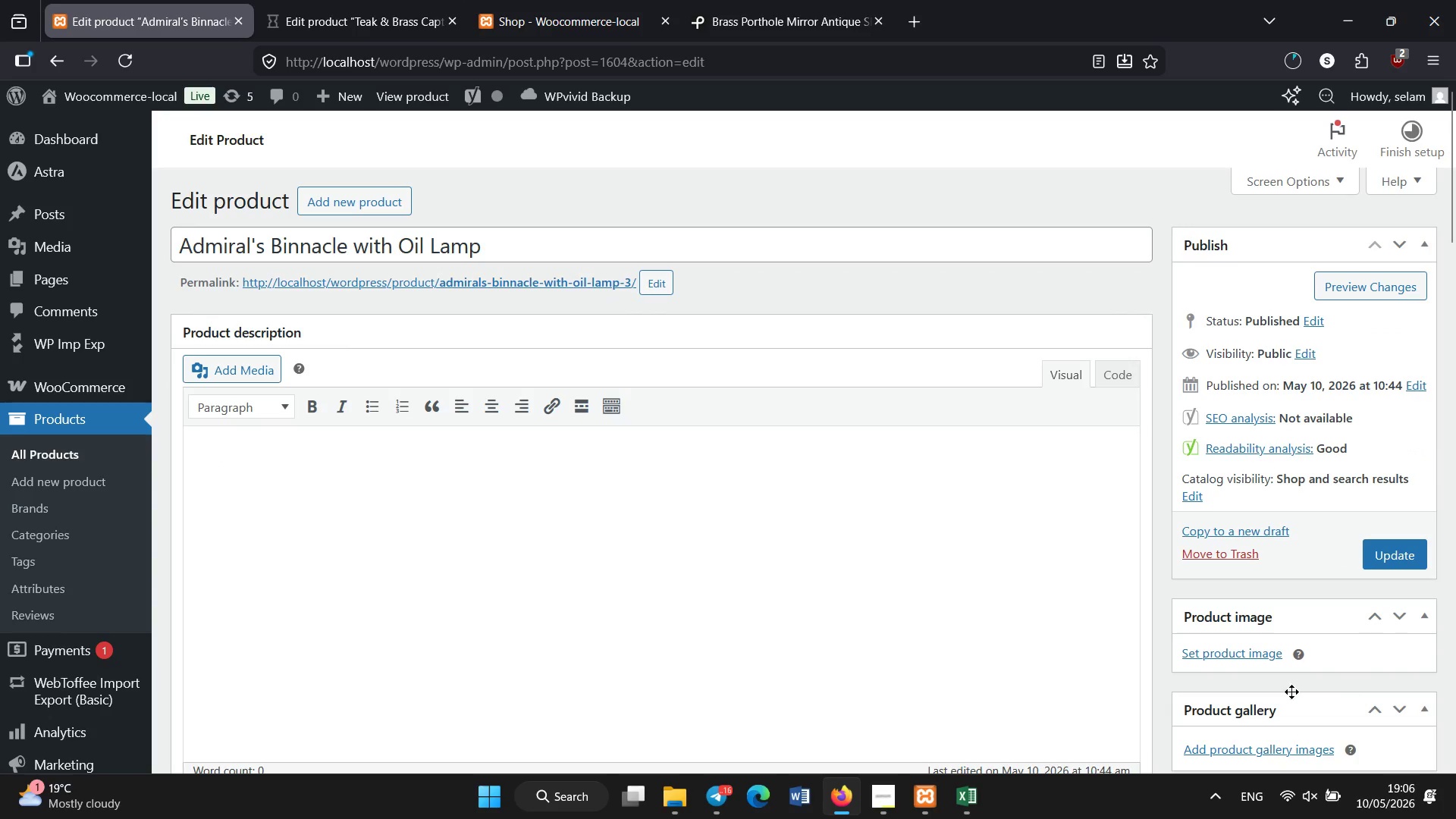 
scroll: coordinate [1219, 582], scroll_direction: up, amount: 1.0
 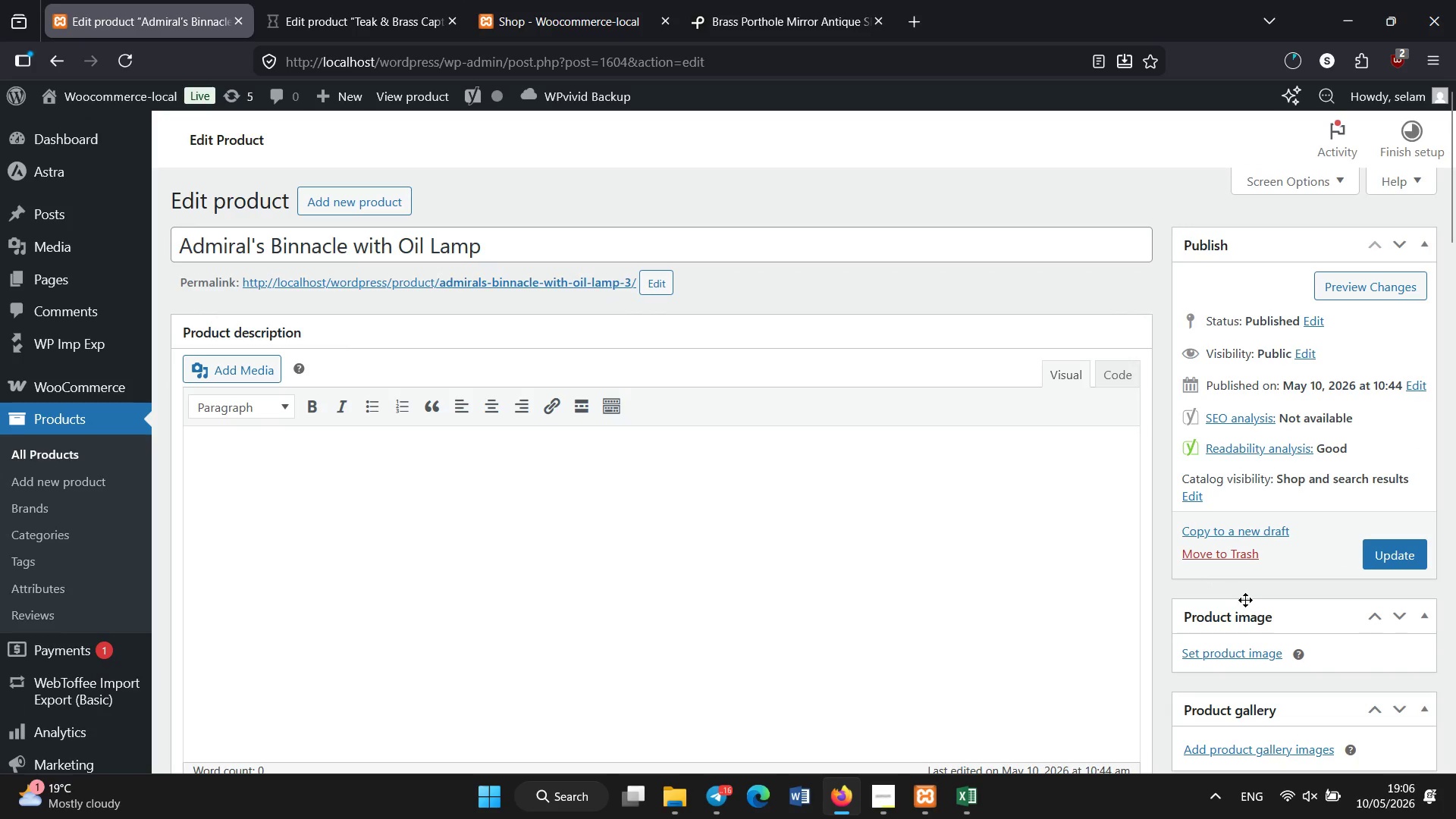 
scroll: coordinate [1247, 601], scroll_direction: none, amount: 0.0
 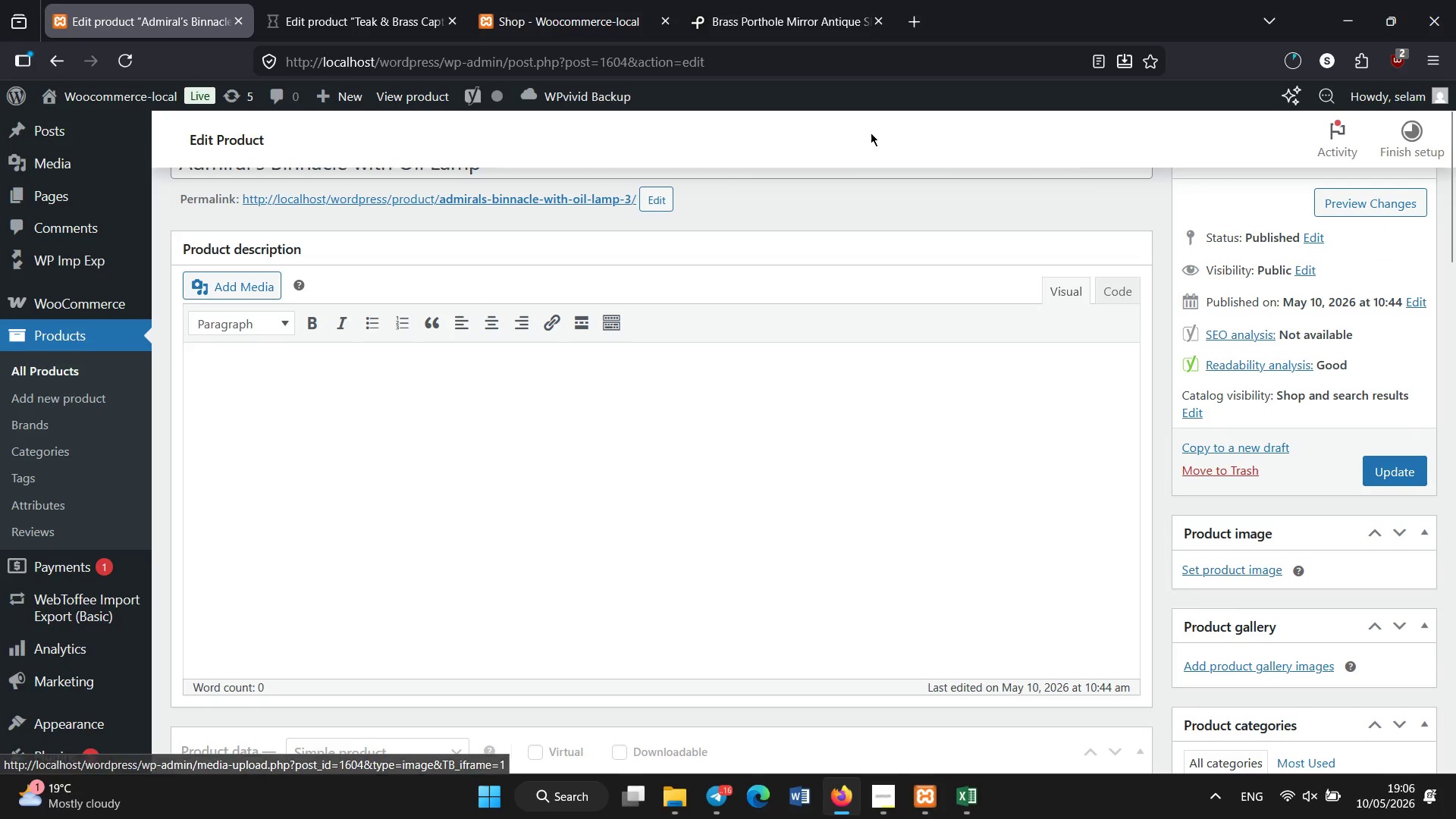 
left_click([740, 31])
 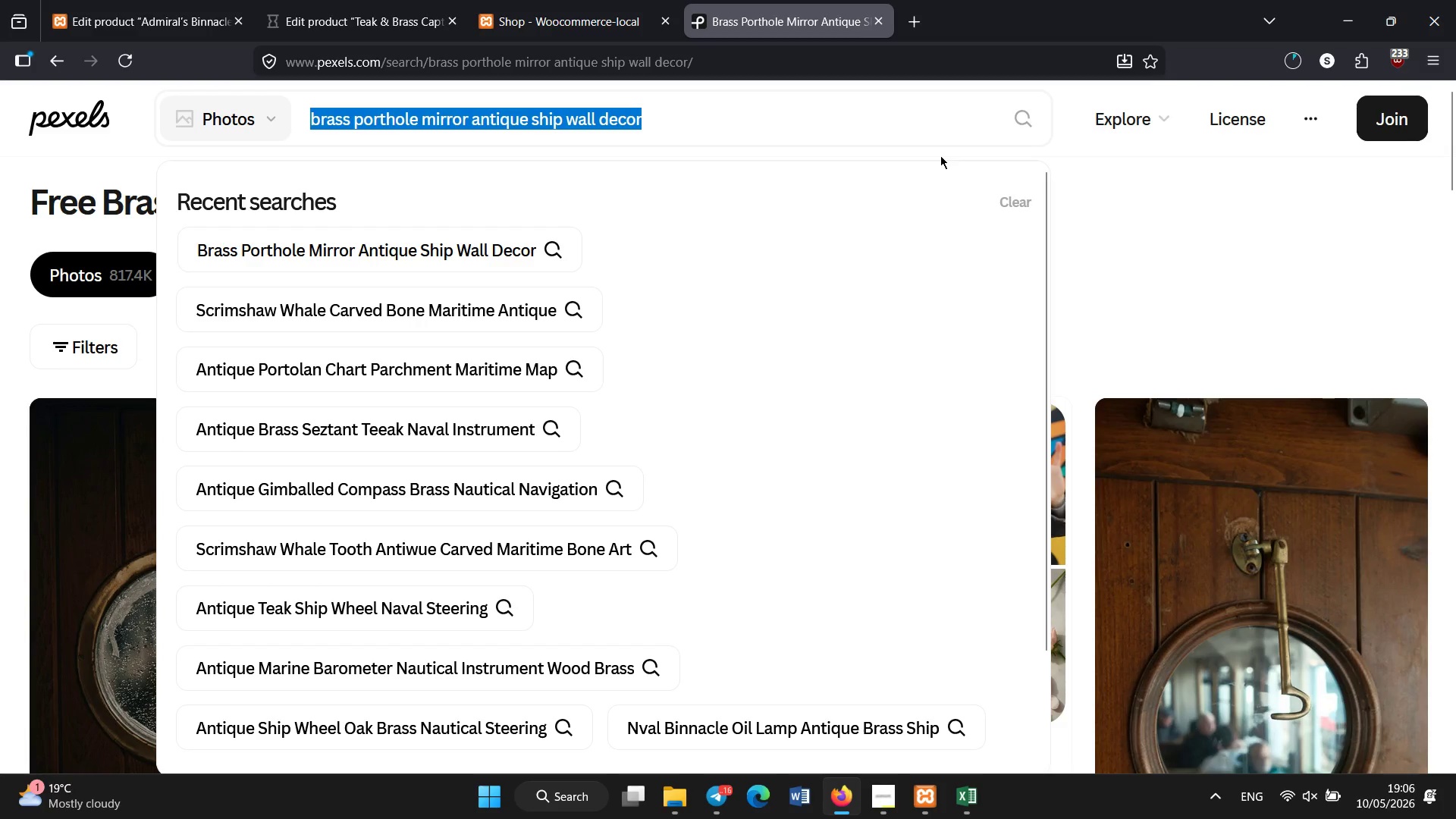 
type(antique ship binnacle oil lamp brass navigation)
 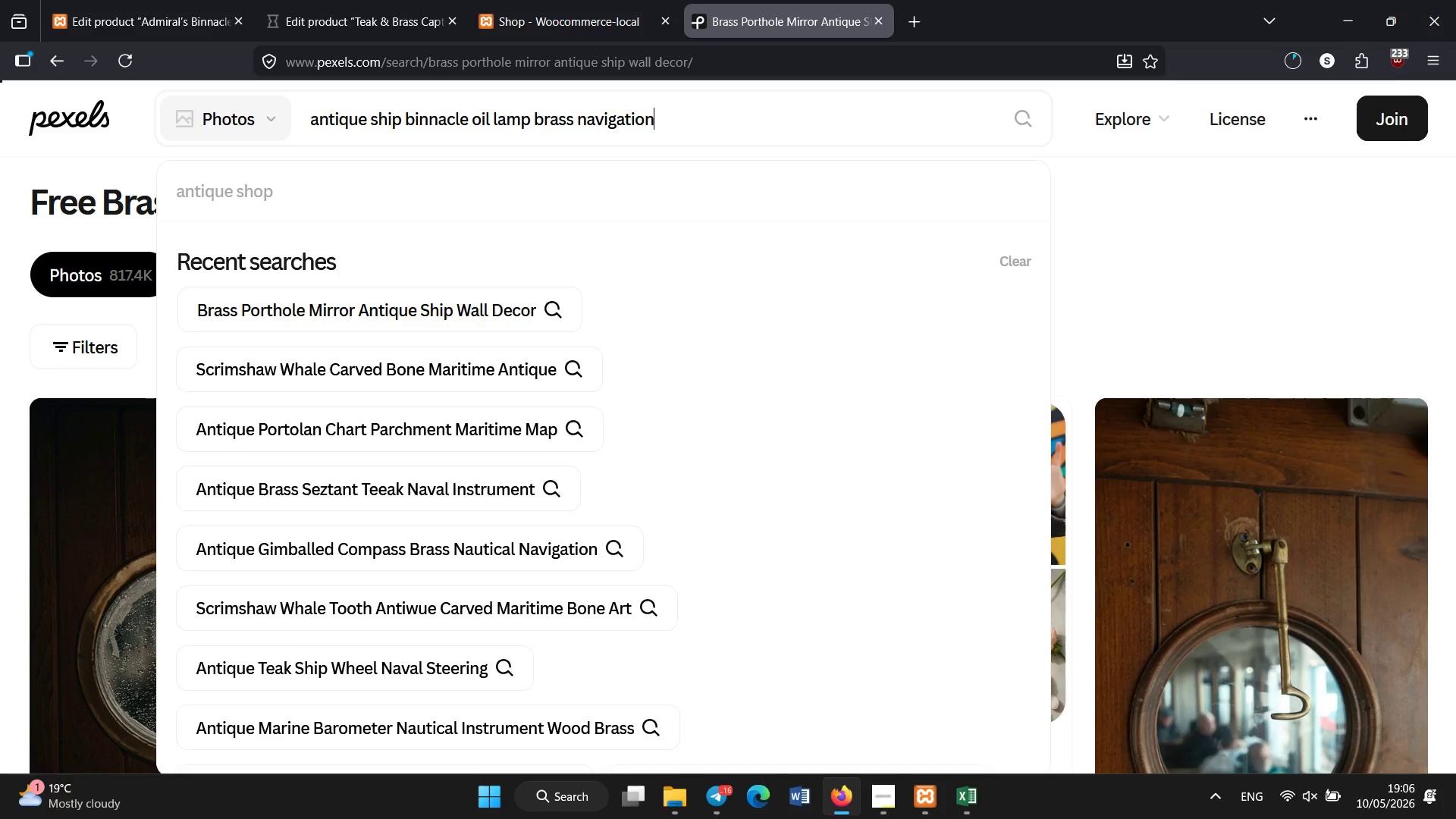 
key(Enter)
 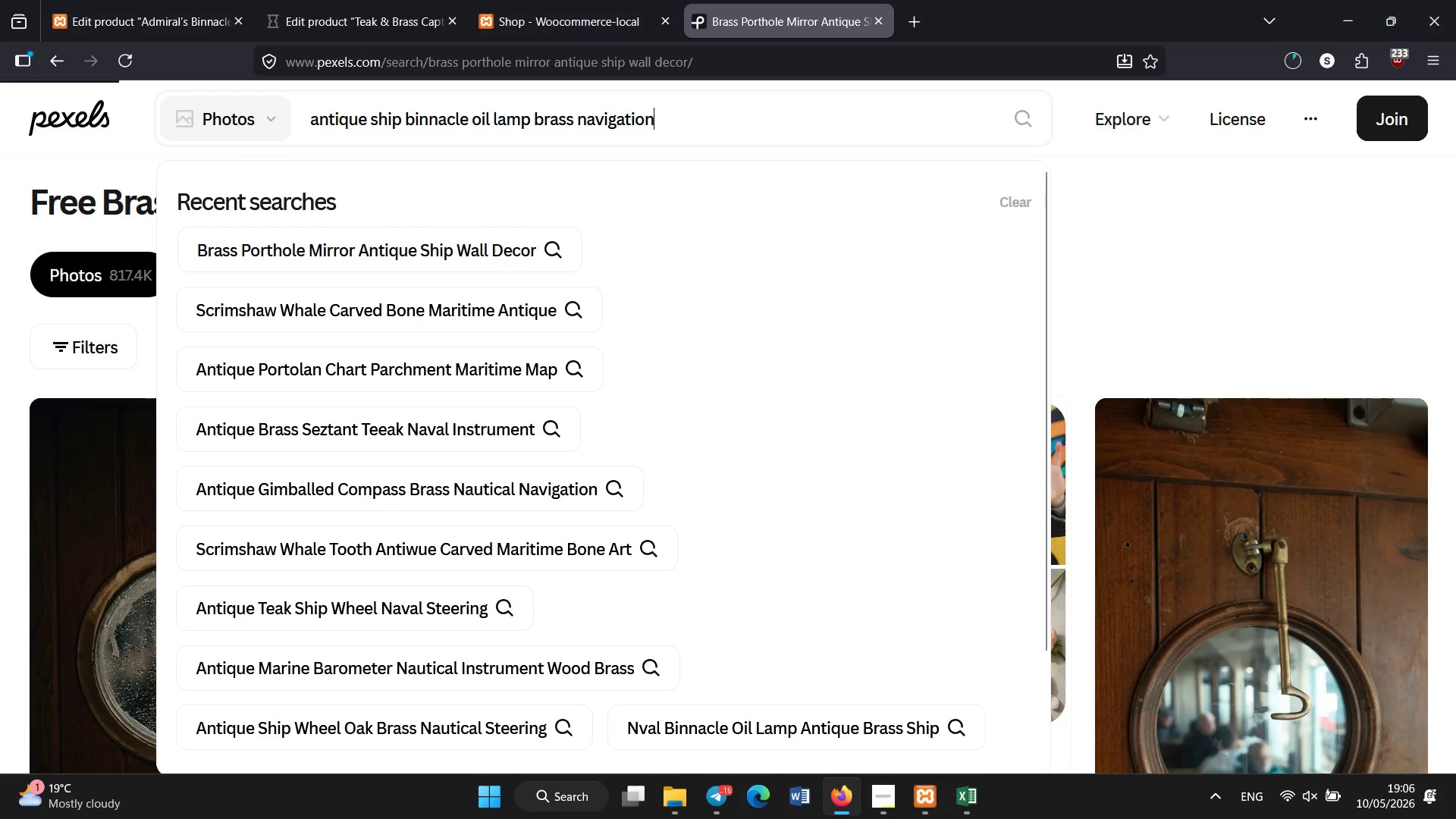 
mouse_move([1003, 370])
 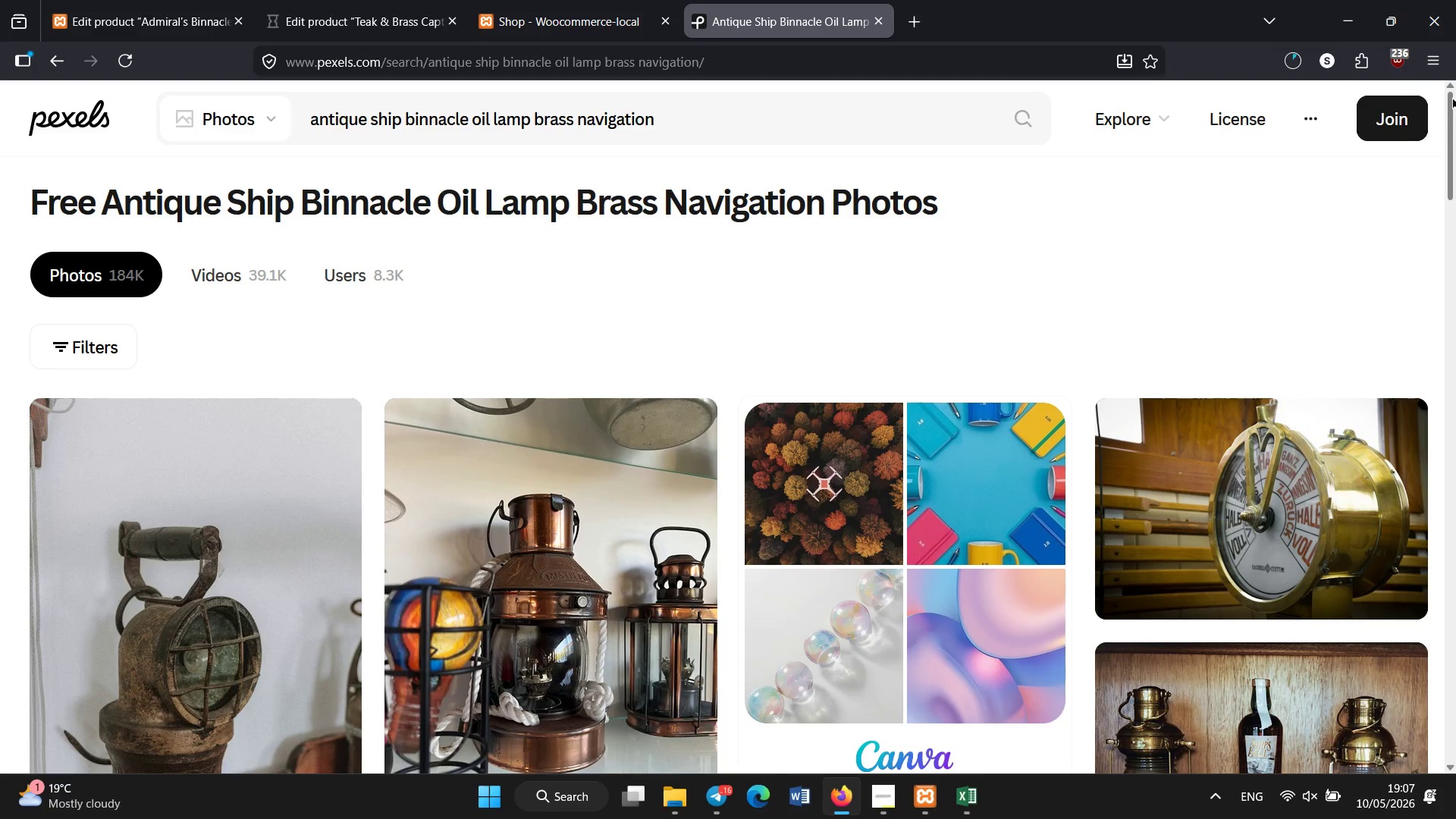 
left_click([194, 0])
 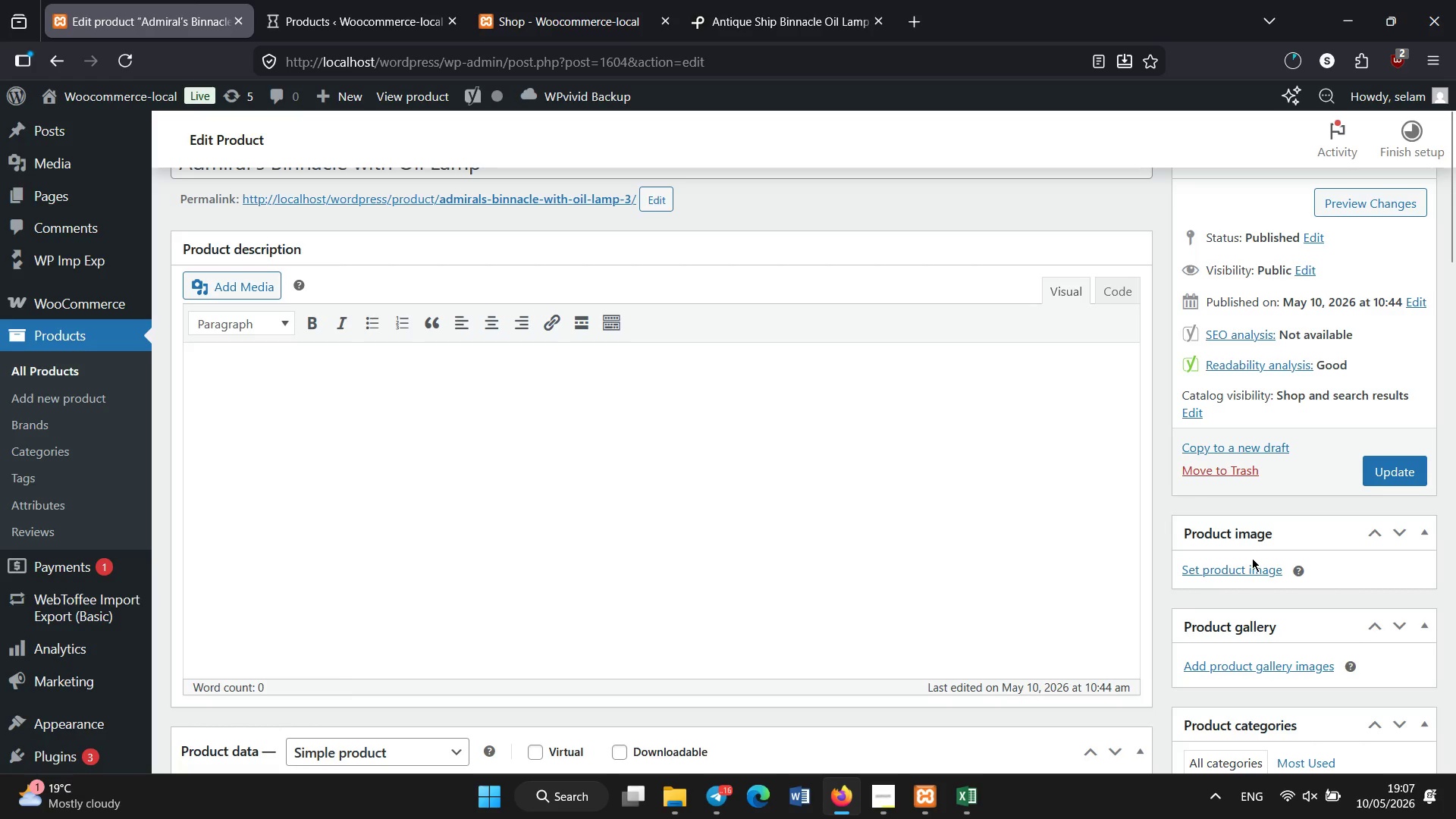 
left_click([1257, 565])
 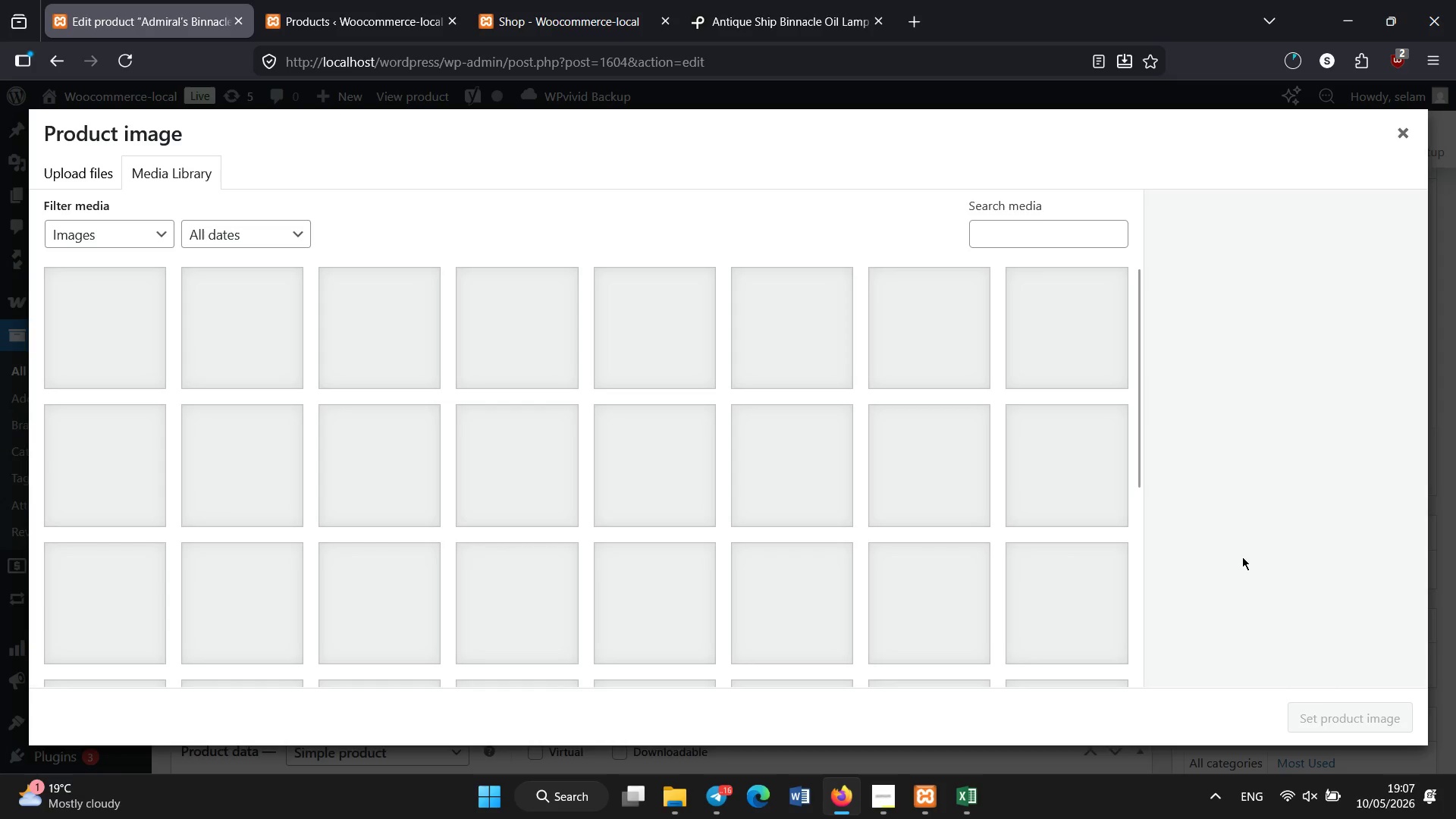 
wait(11.89)
 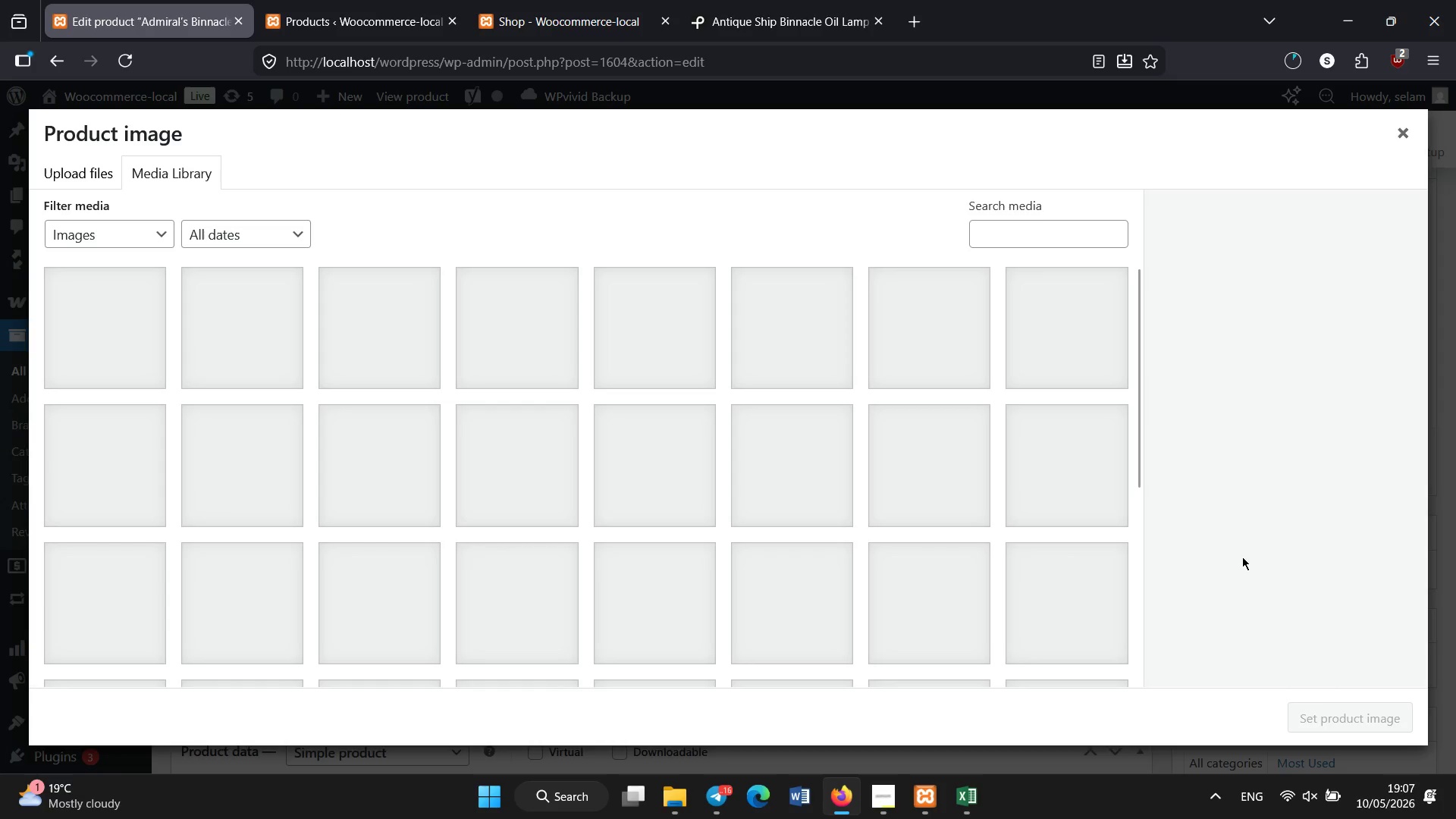 
left_click_drag(start_coordinate=[1134, 414], to_coordinate=[1143, 519])
 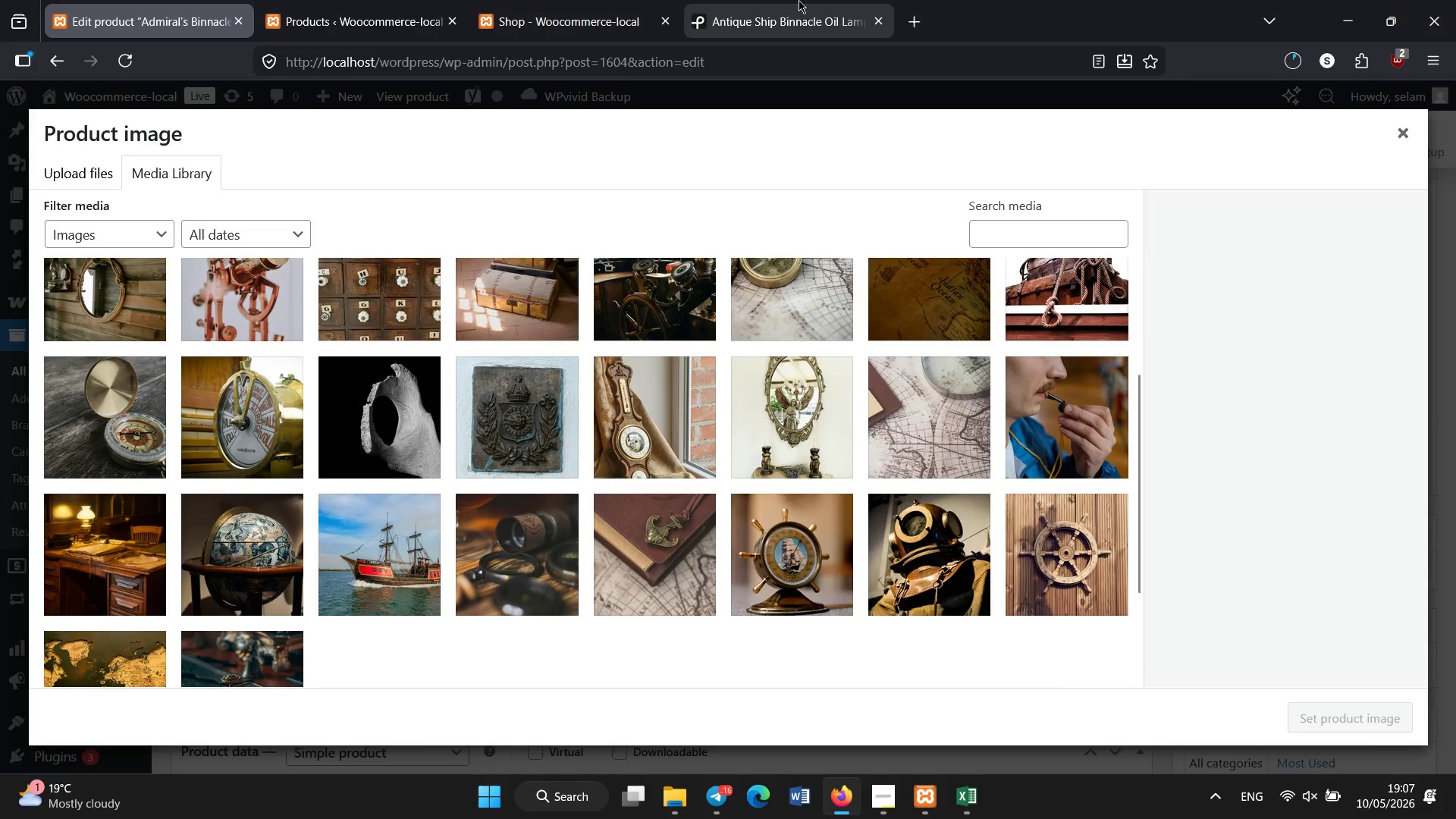 
left_click([800, 0])
 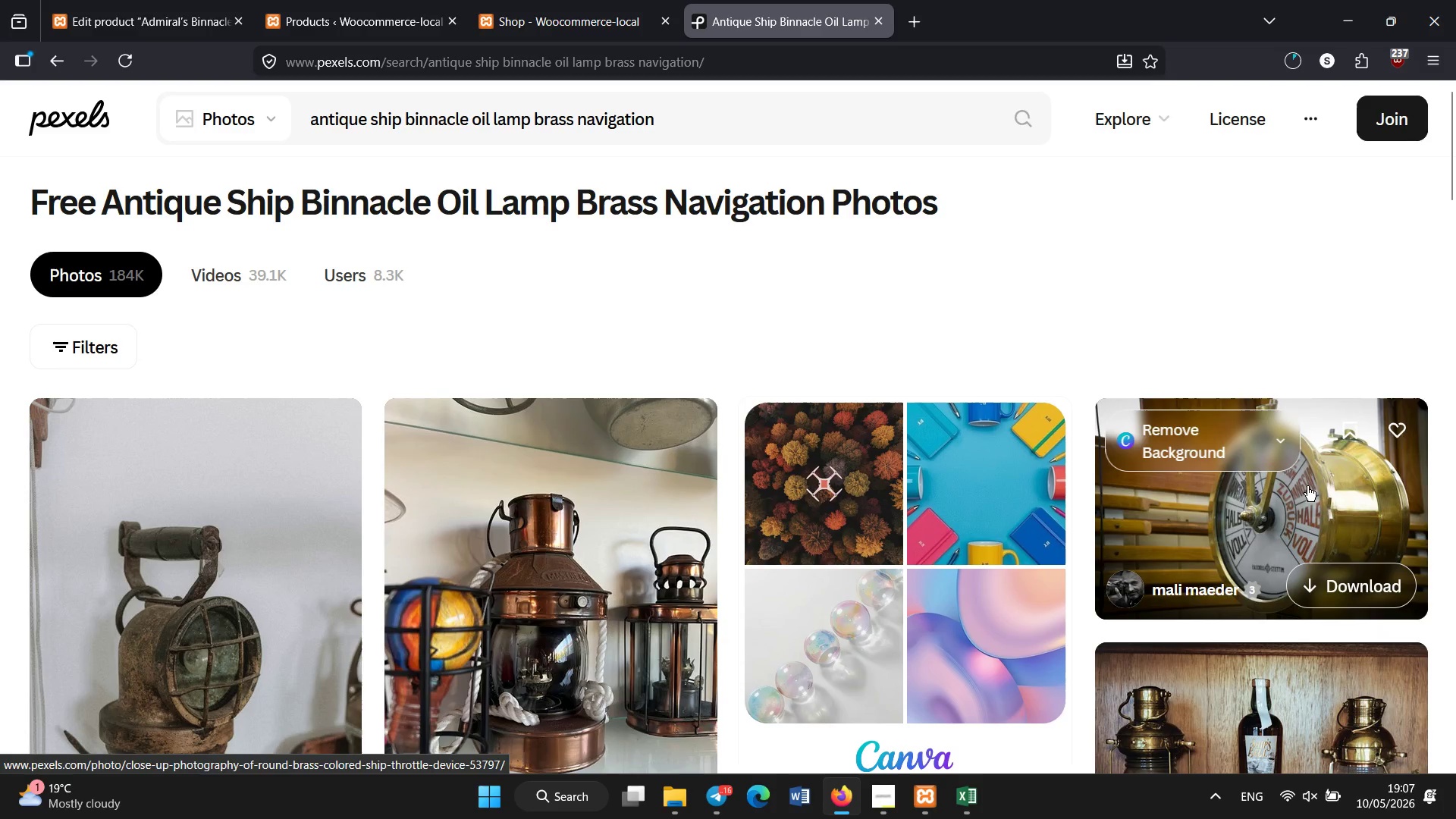 
scroll: coordinate [1301, 500], scroll_direction: down, amount: 2.0
 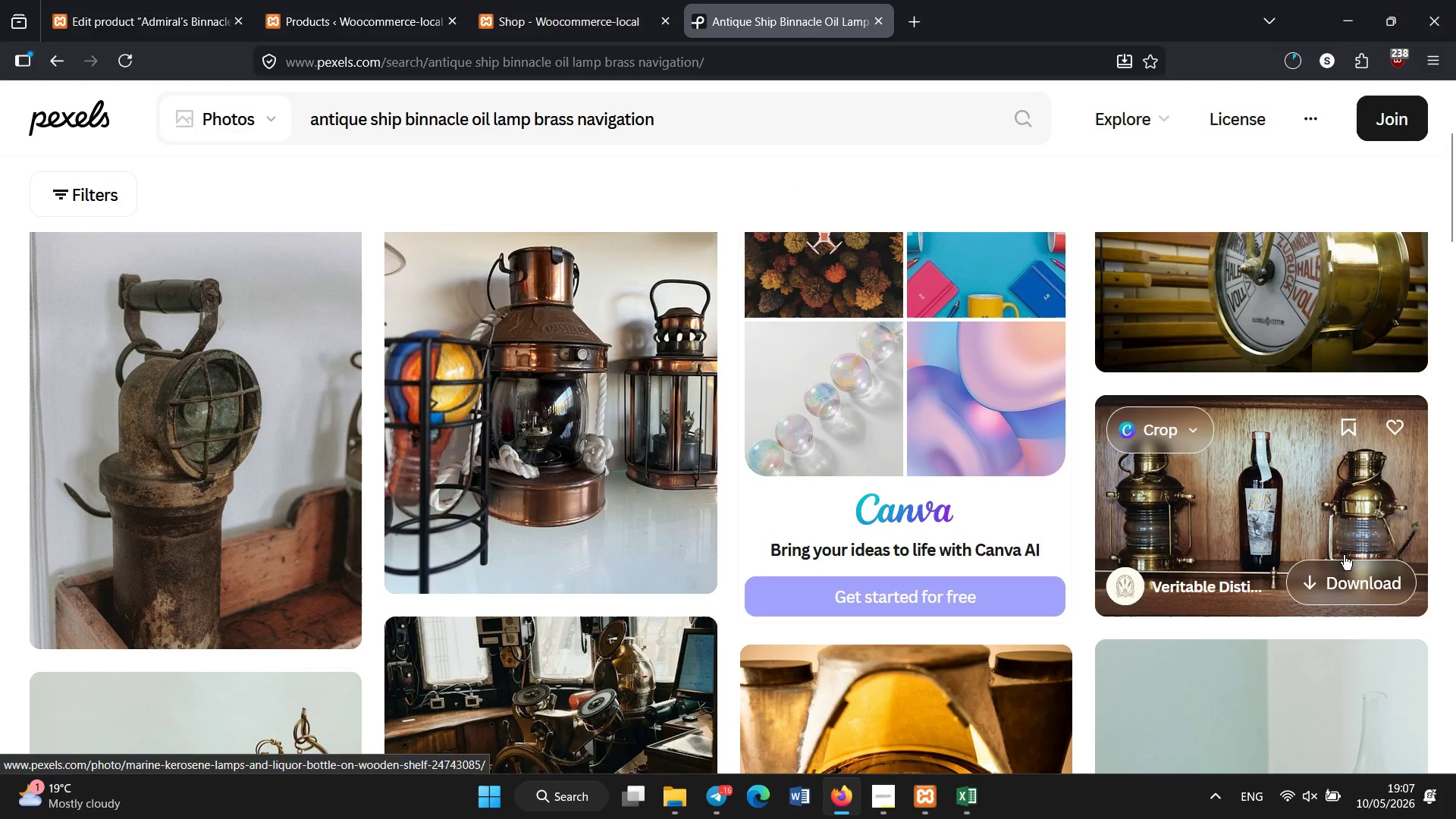 
left_click([1370, 568])
 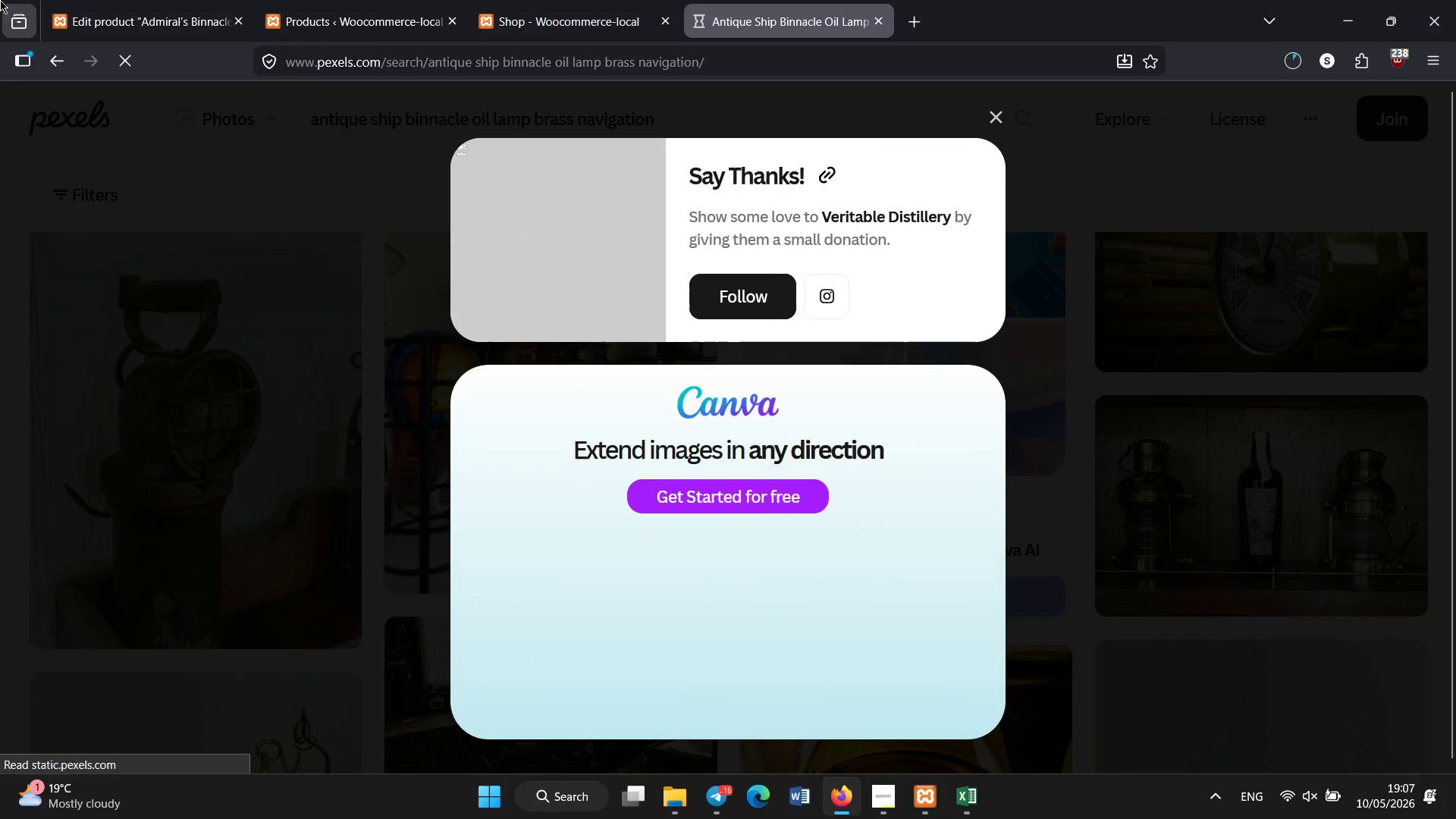 
left_click([162, 0])
 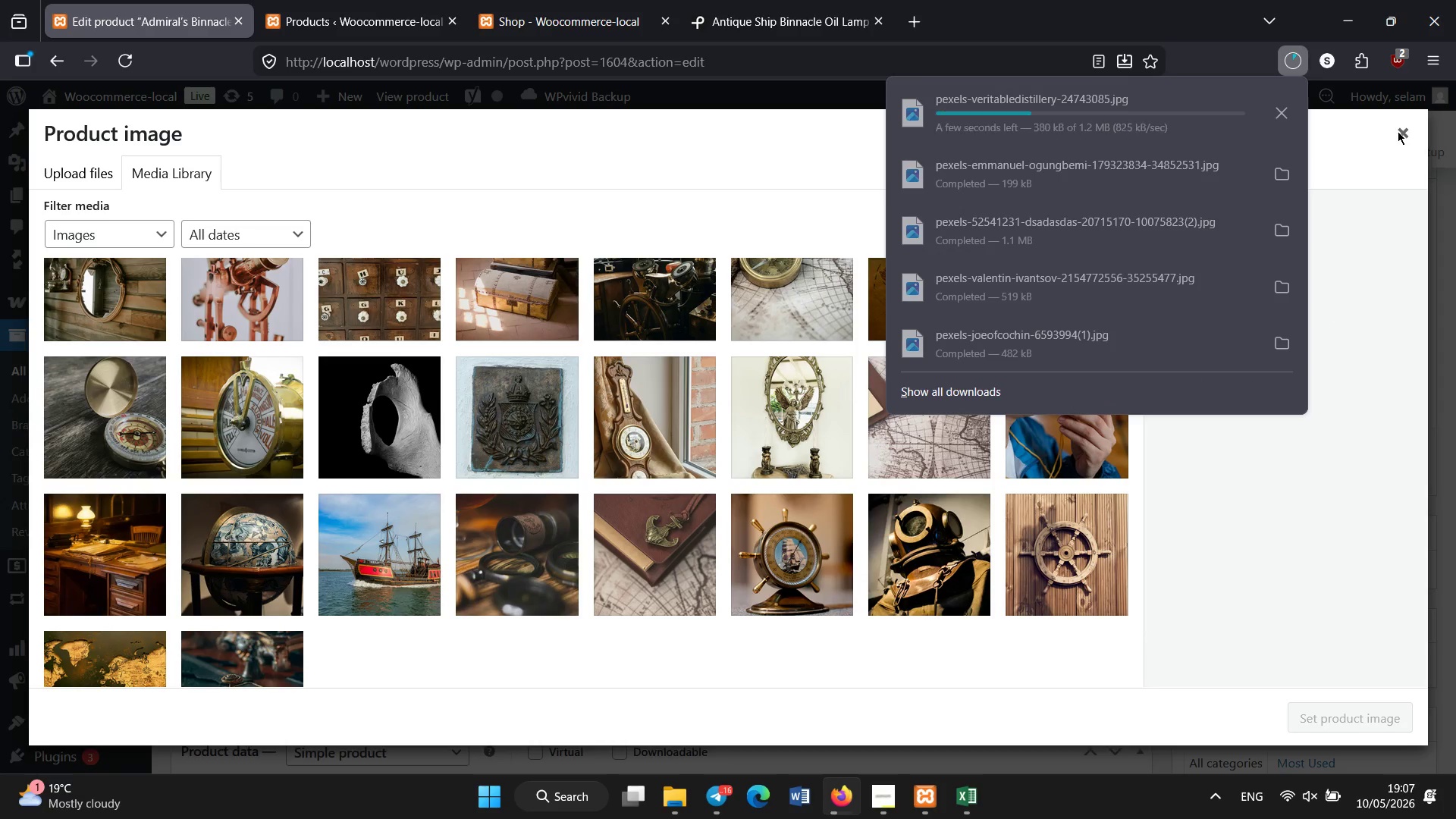 
left_click([1405, 130])
 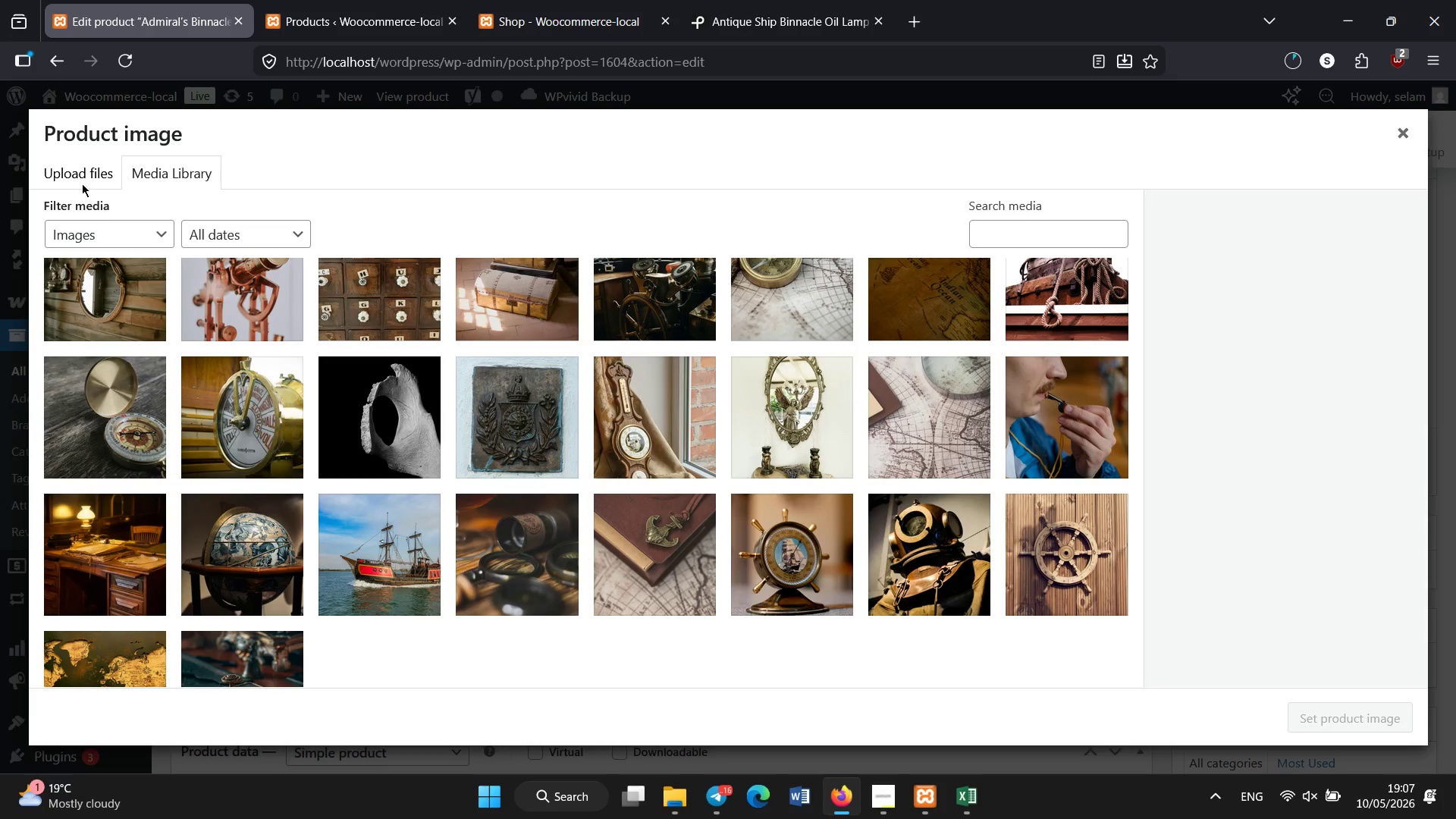 
left_click([97, 179])
 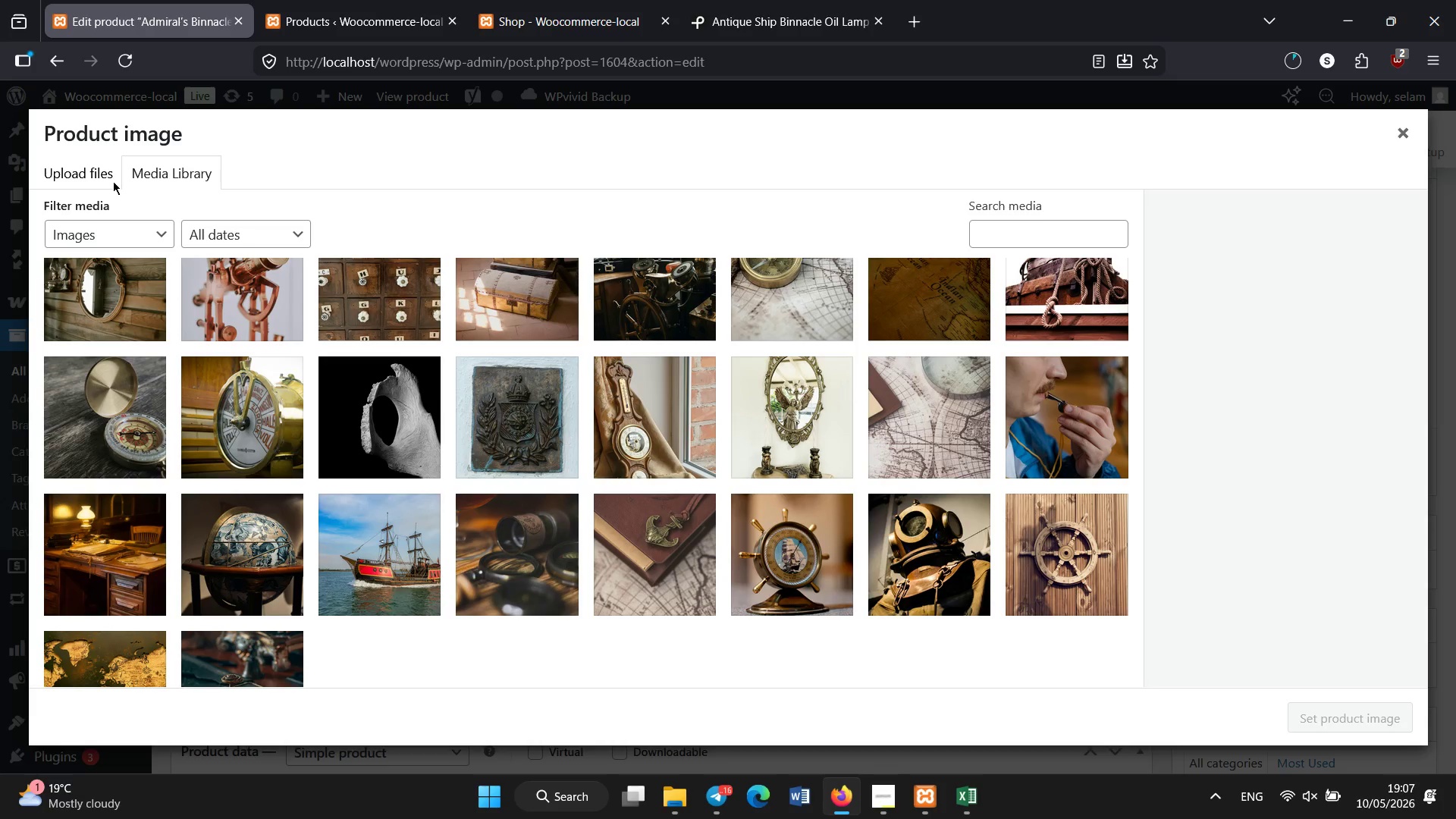 
wait(9.3)
 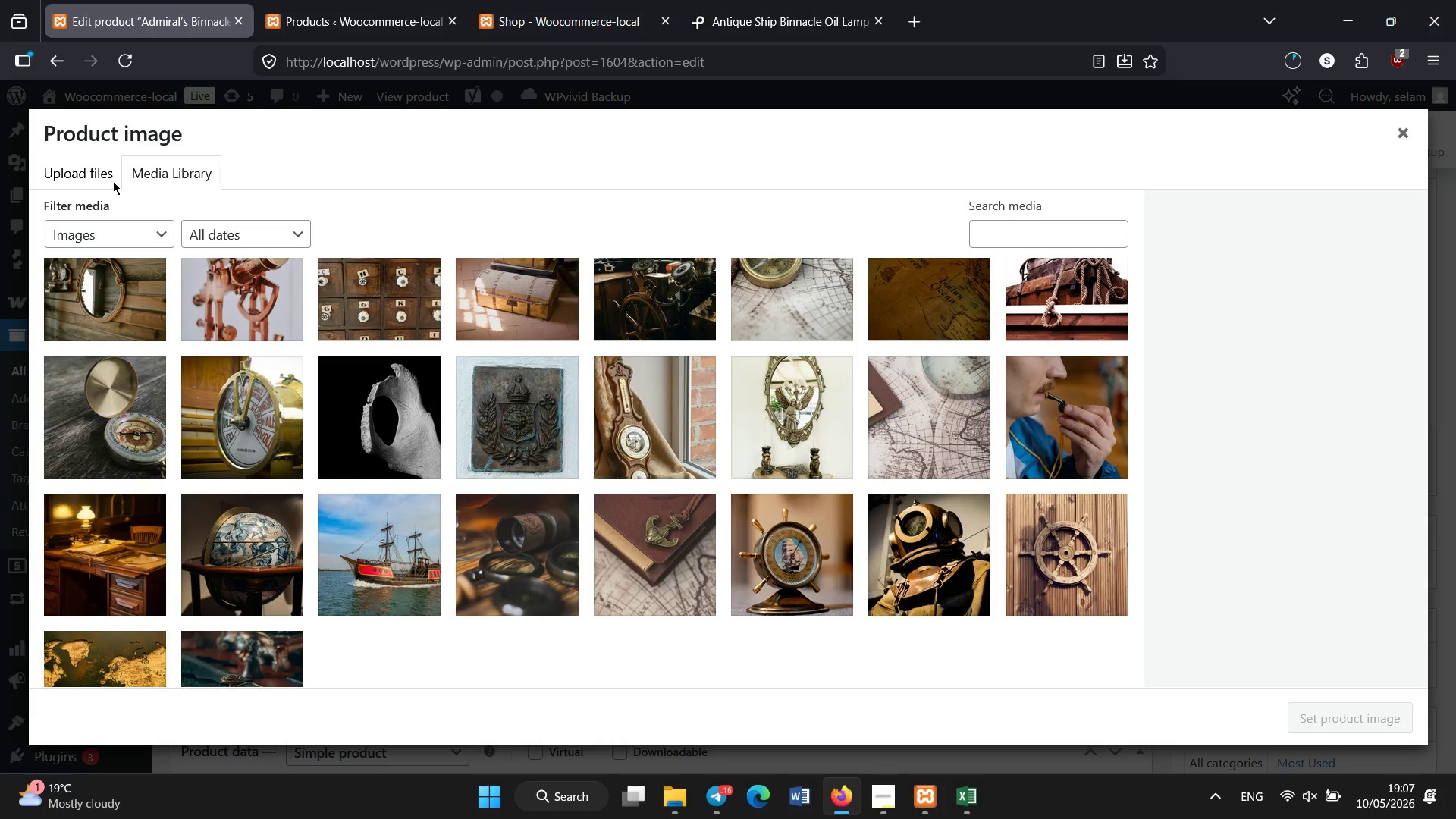 
left_click([1219, 573])
 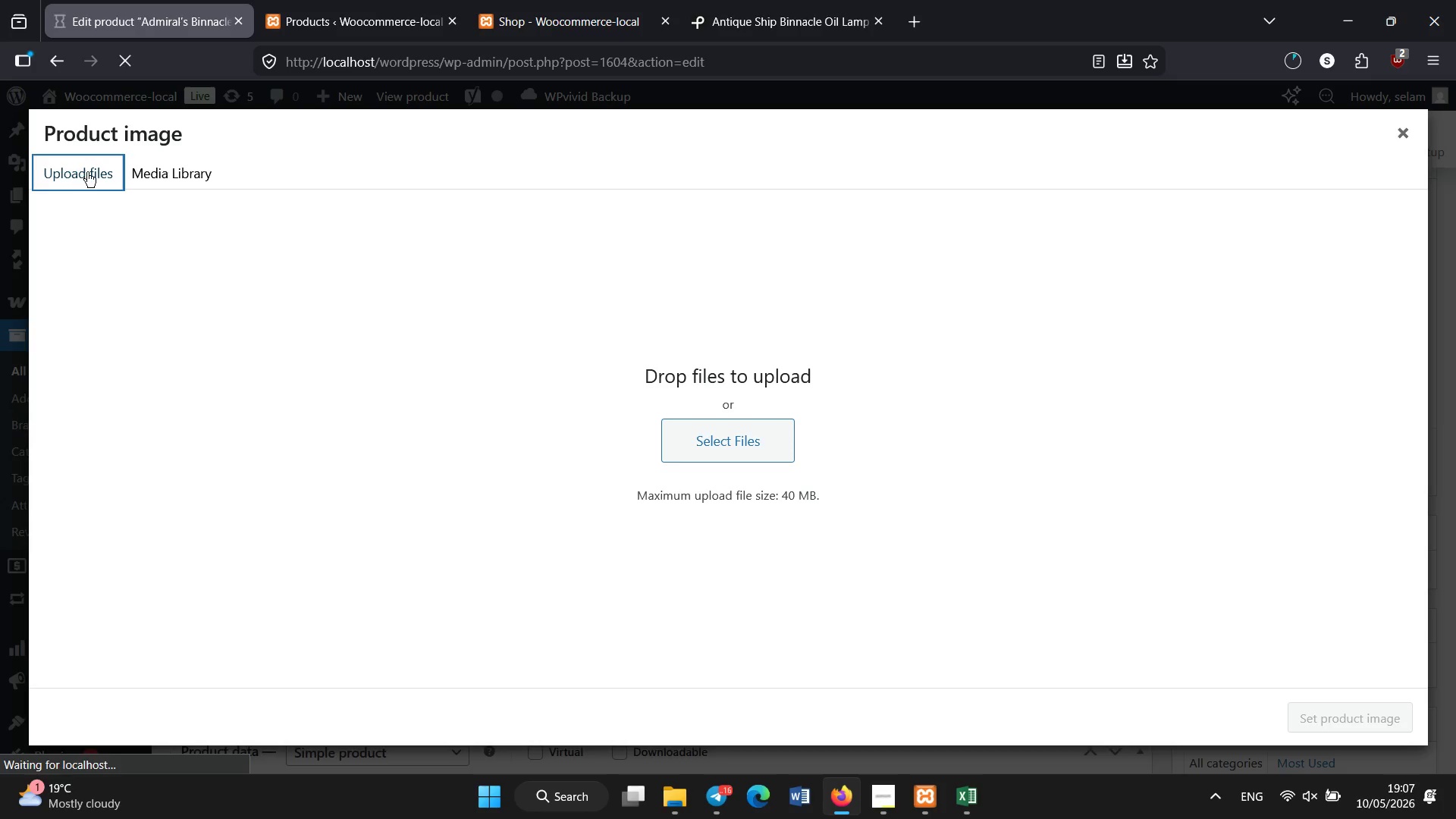 
wait(7.17)
 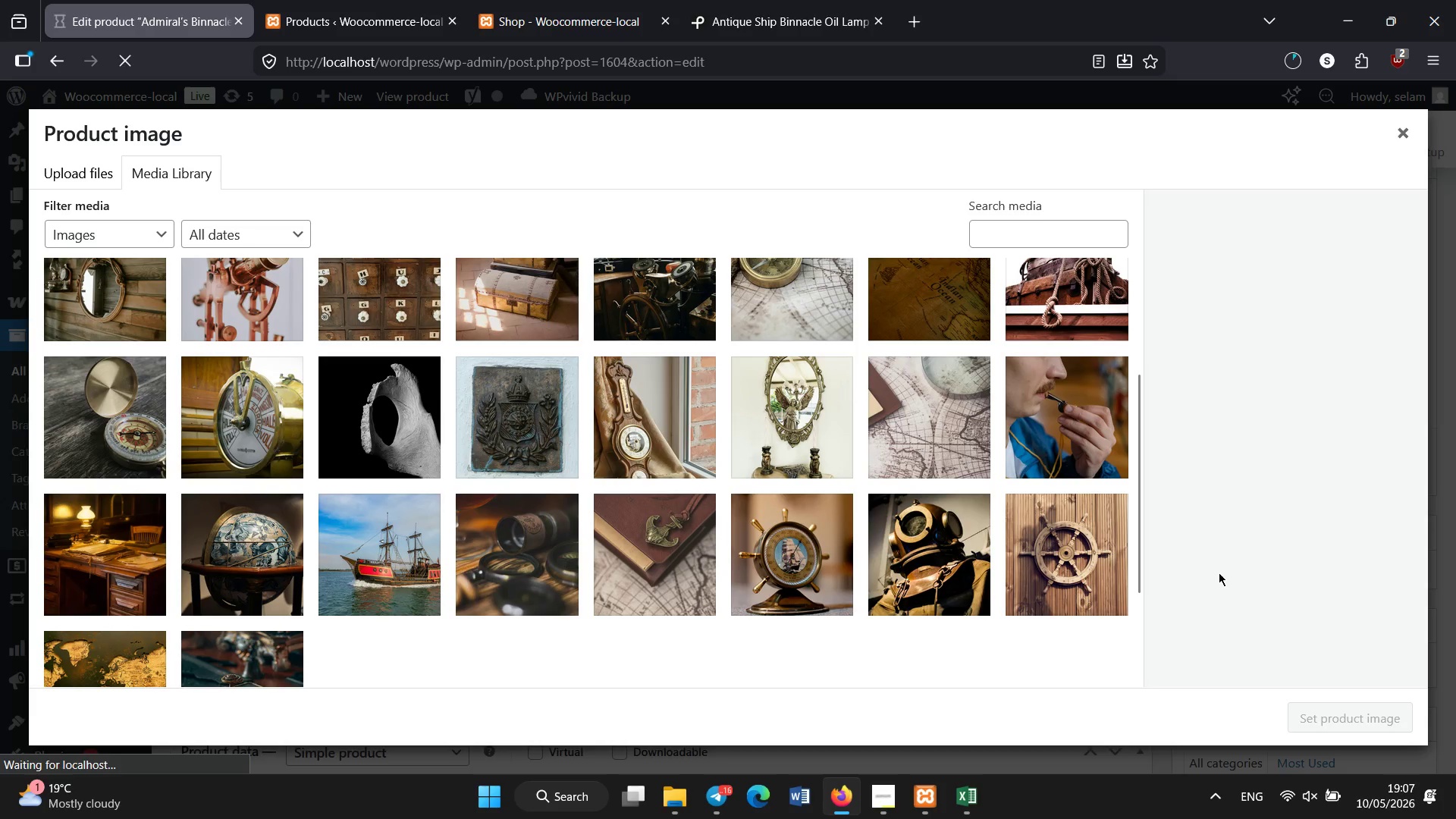 
left_click([730, 441])
 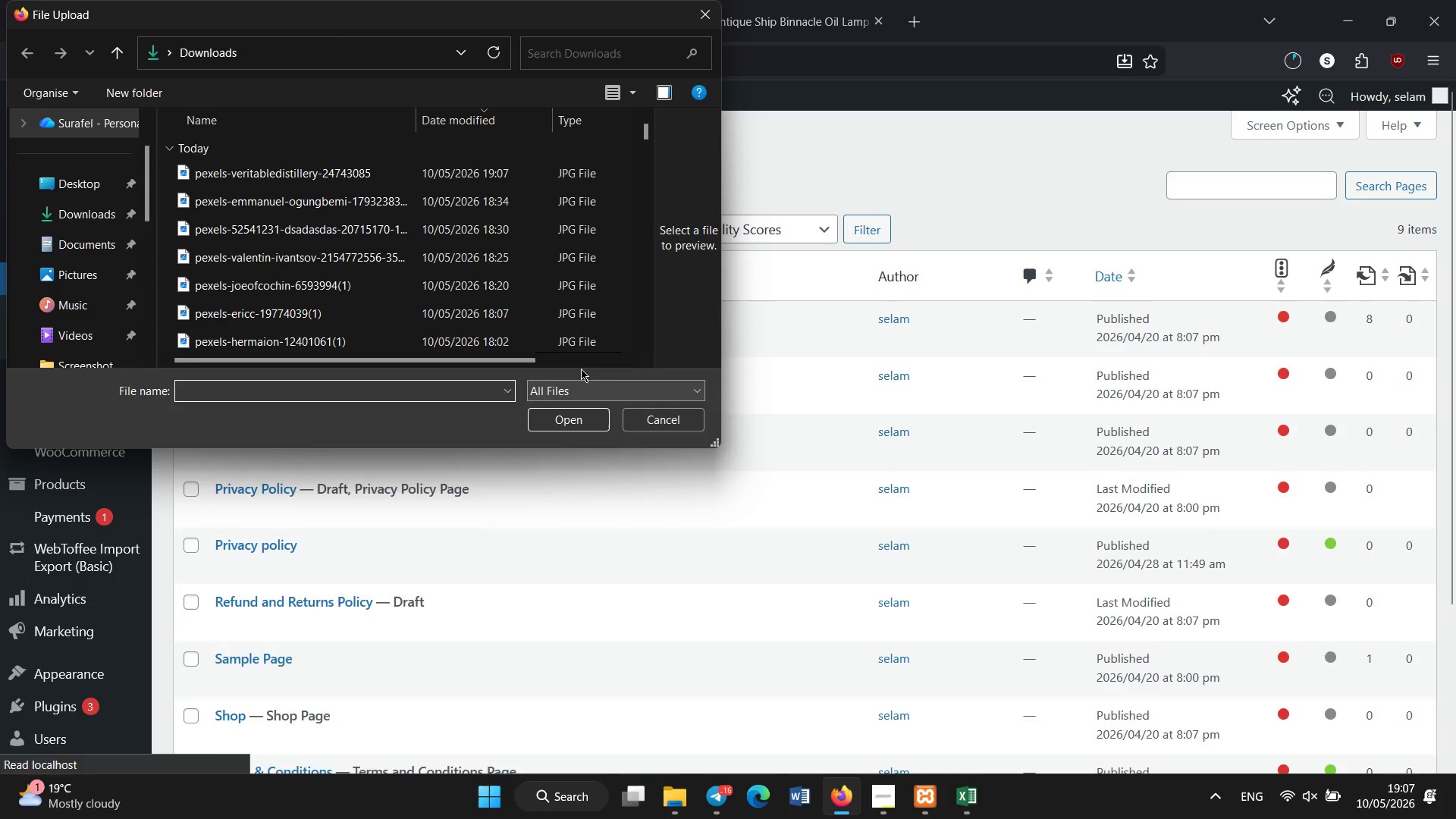 
wait(6.59)
 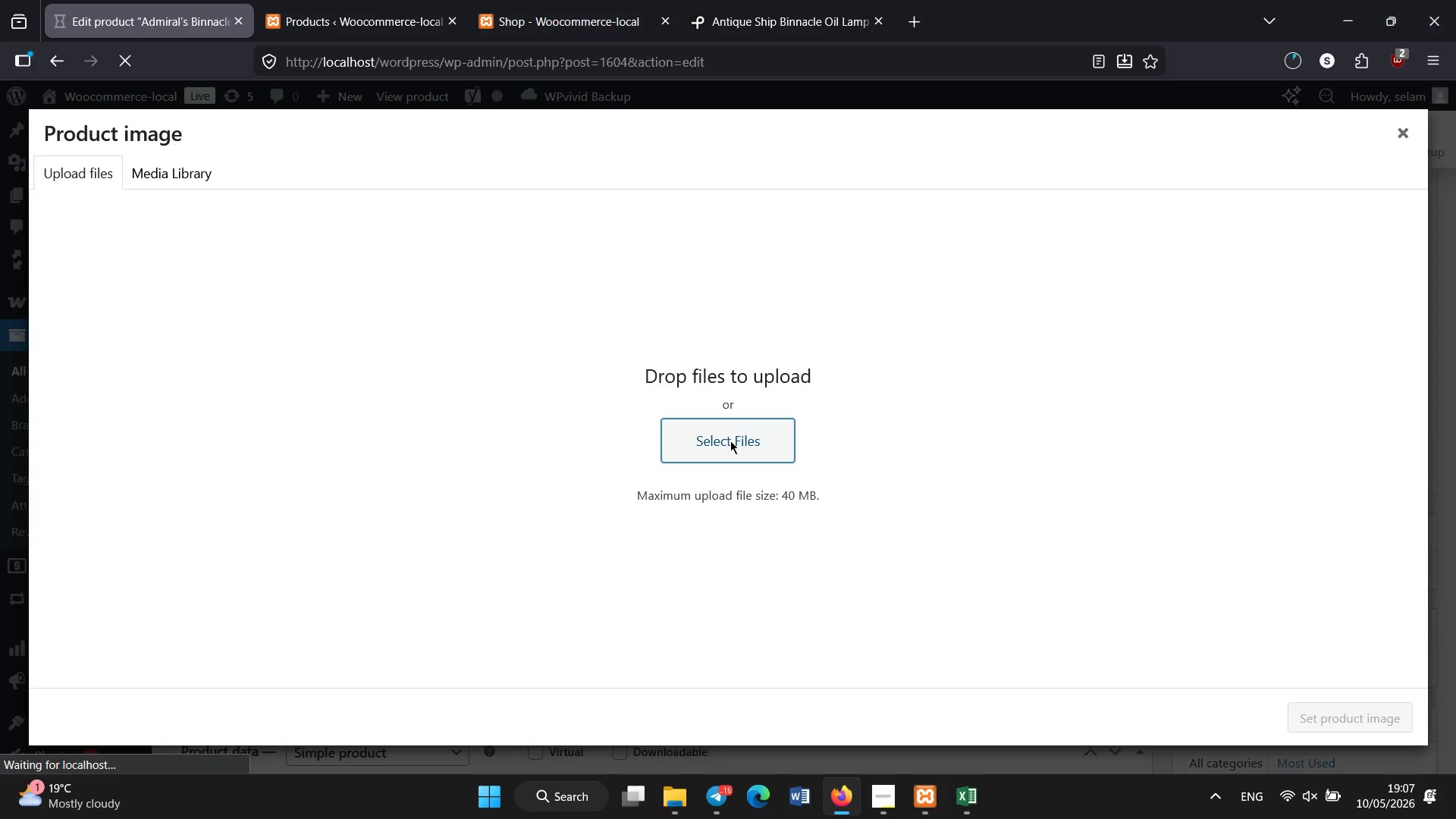 
double_click([370, 179])
 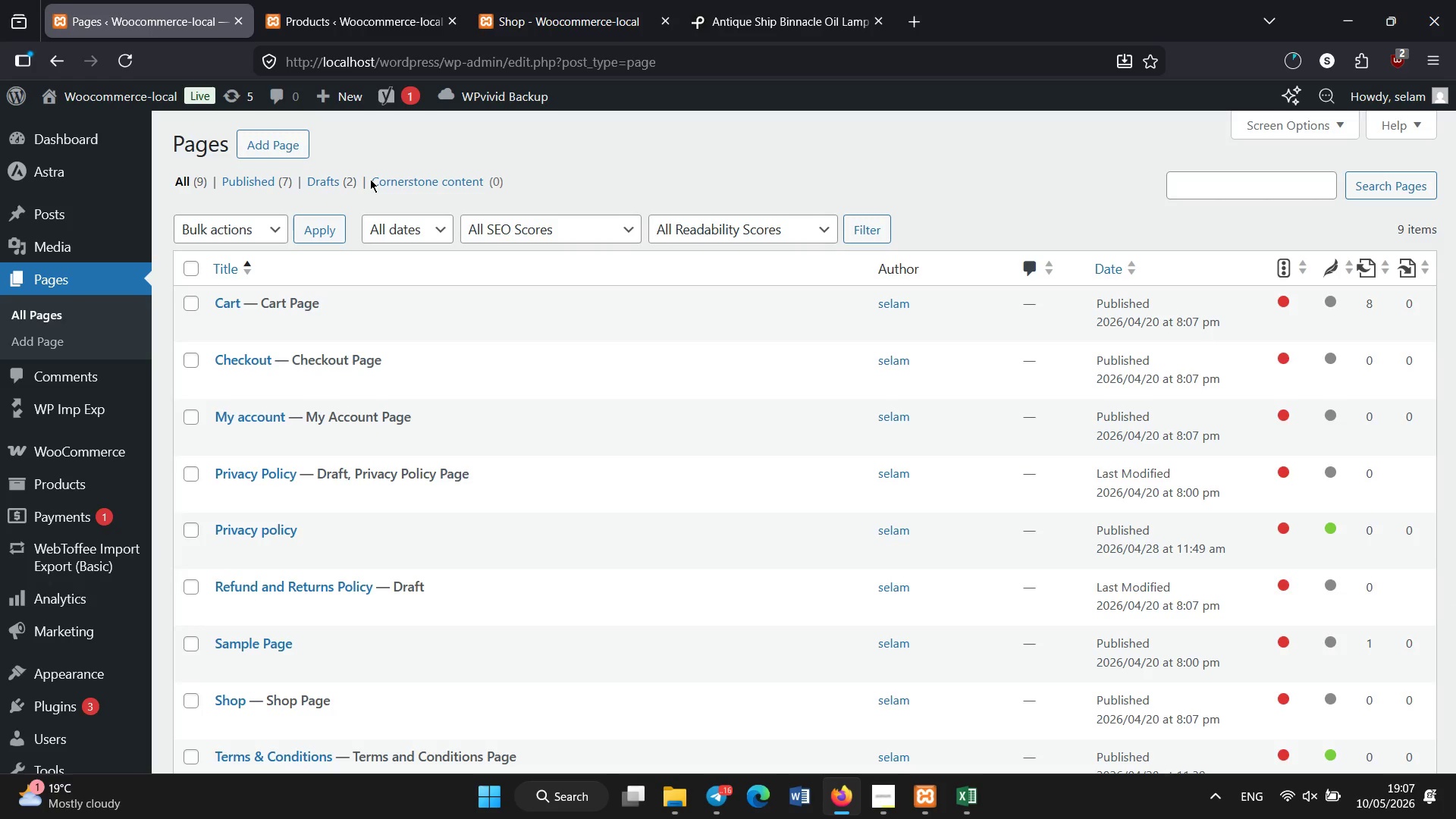 
wait(7.03)
 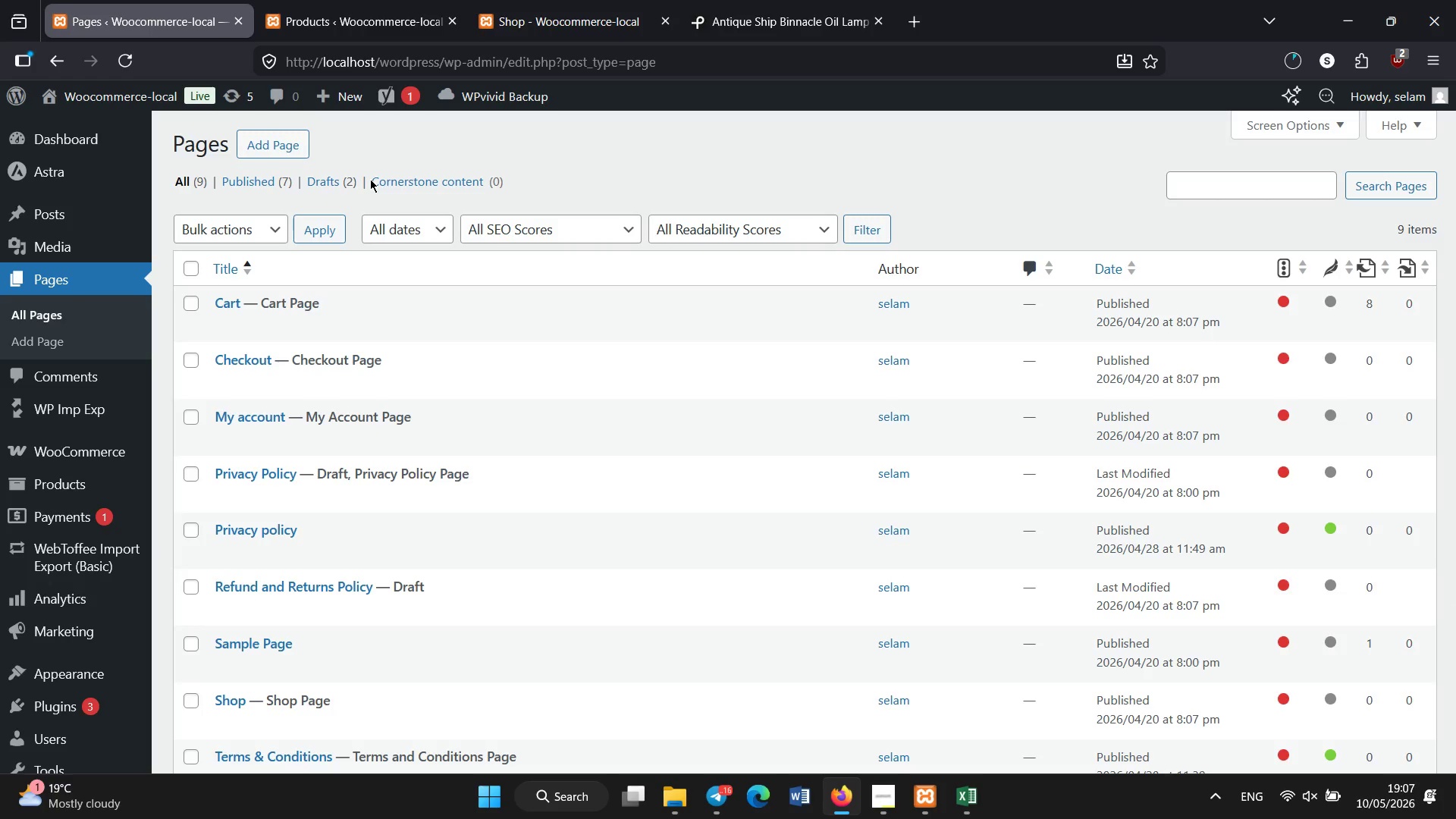 
left_click([57, 56])
 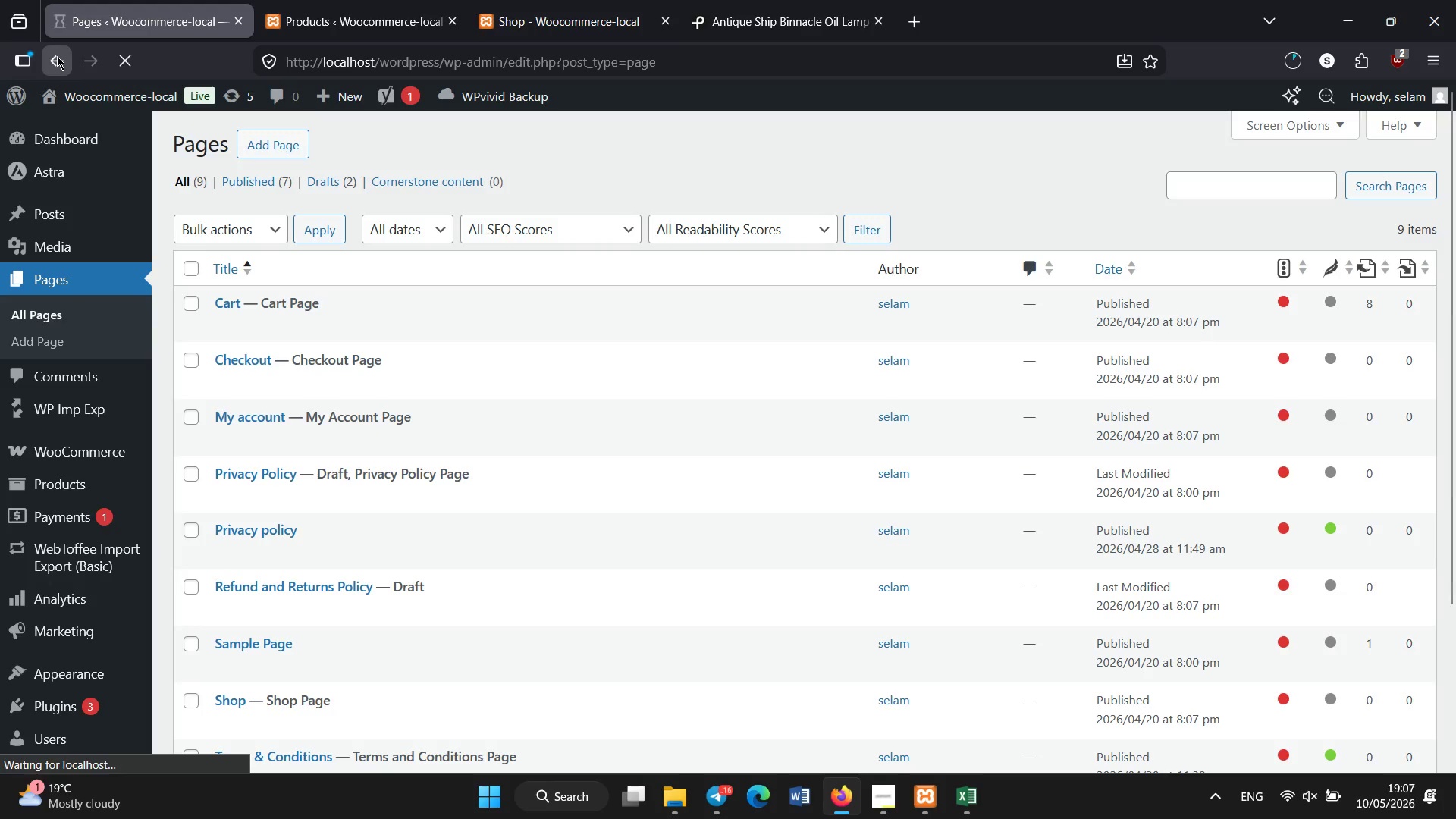 
left_click([386, 0])
 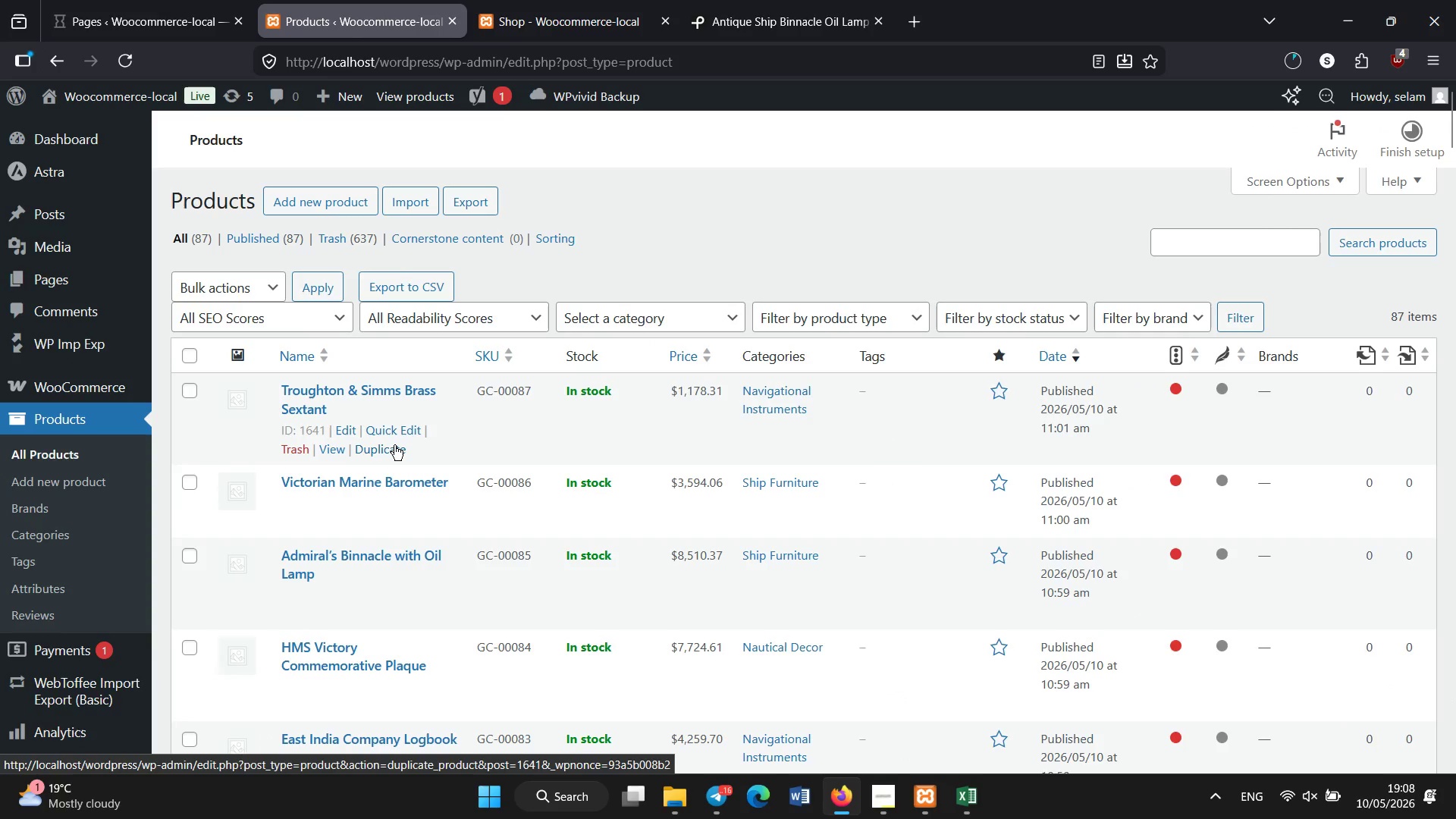 
scroll: coordinate [394, 445], scroll_direction: down, amount: 29.0
 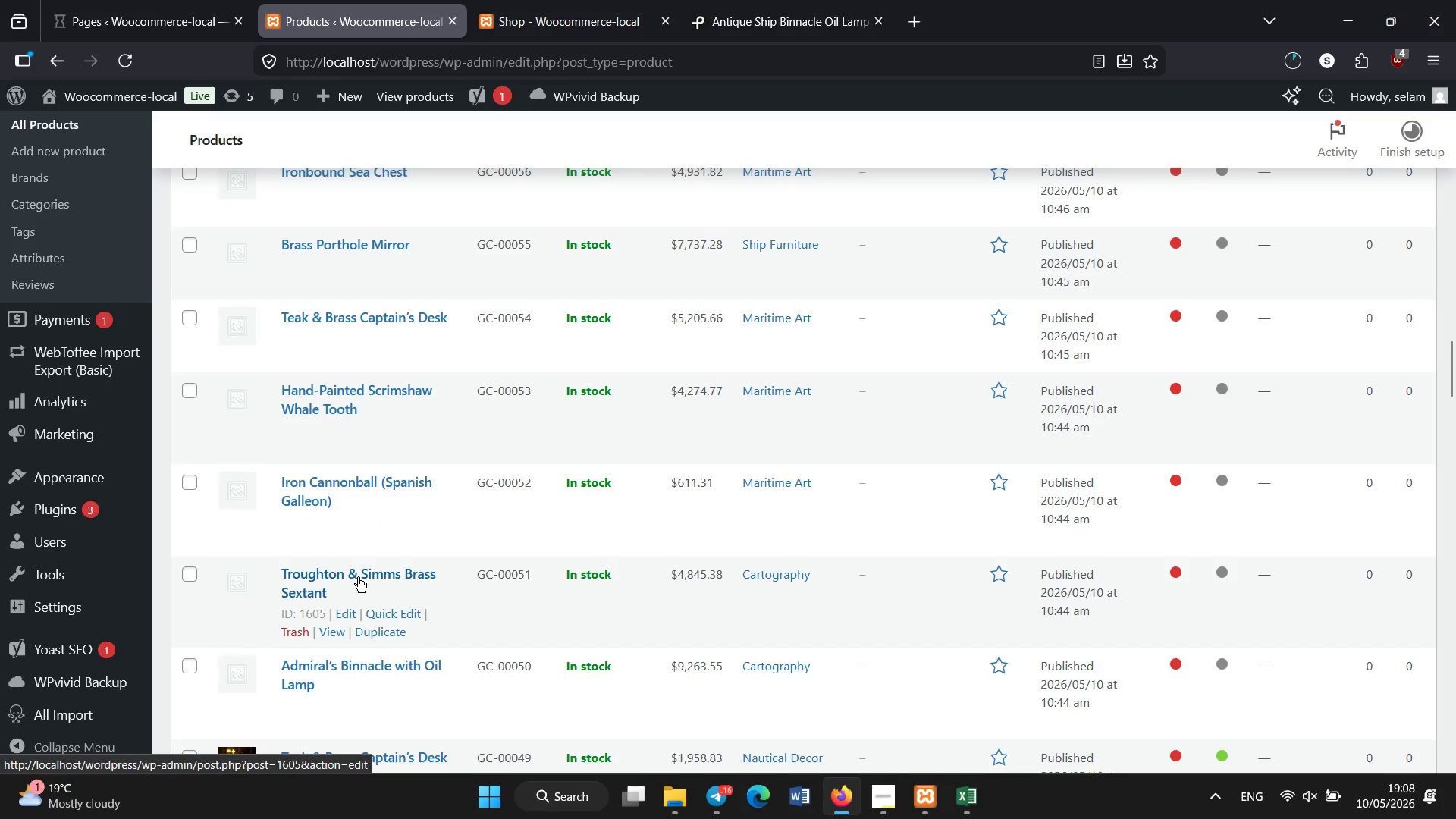 
left_click([354, 577])
 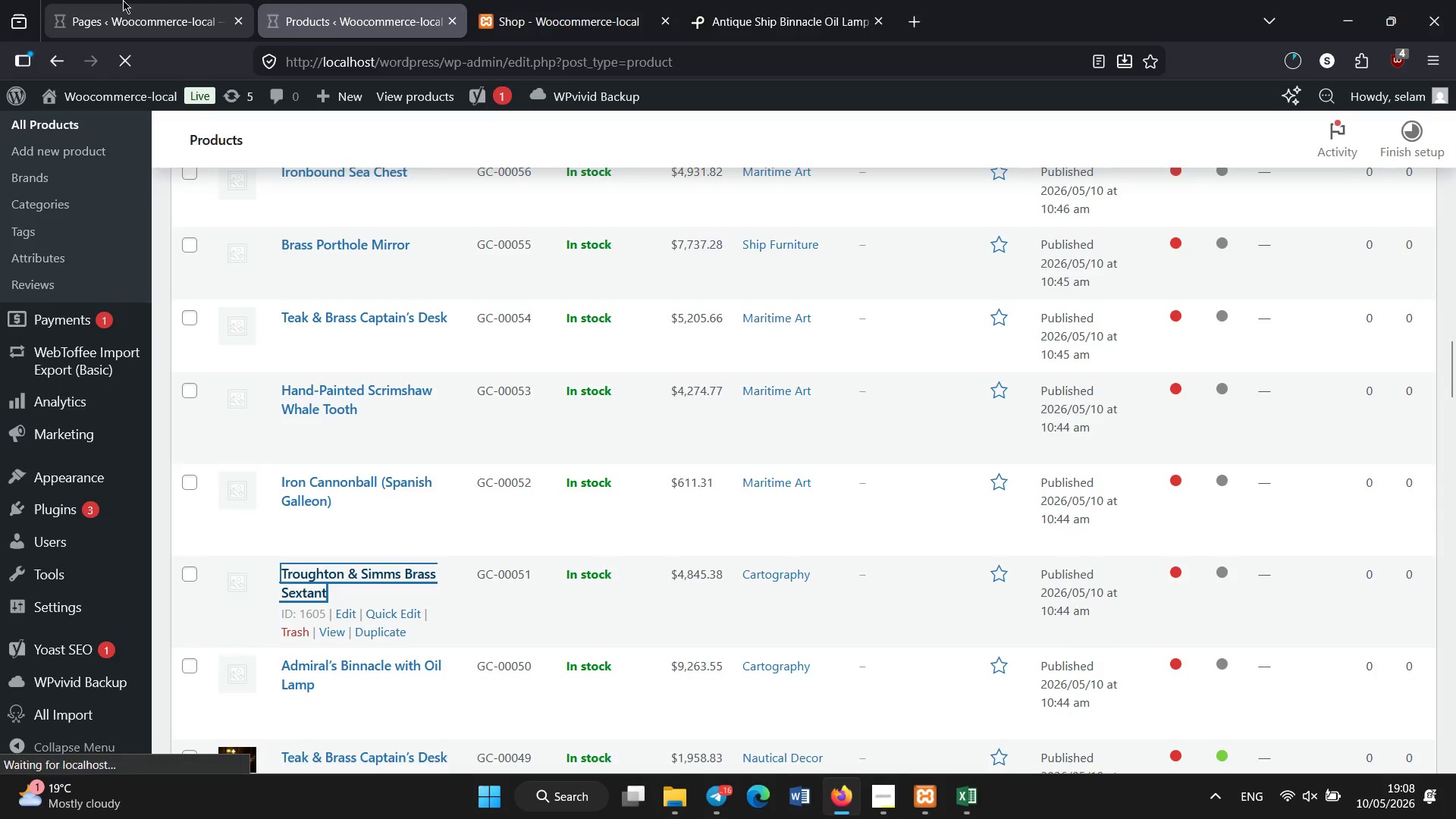 
left_click([123, 0])
 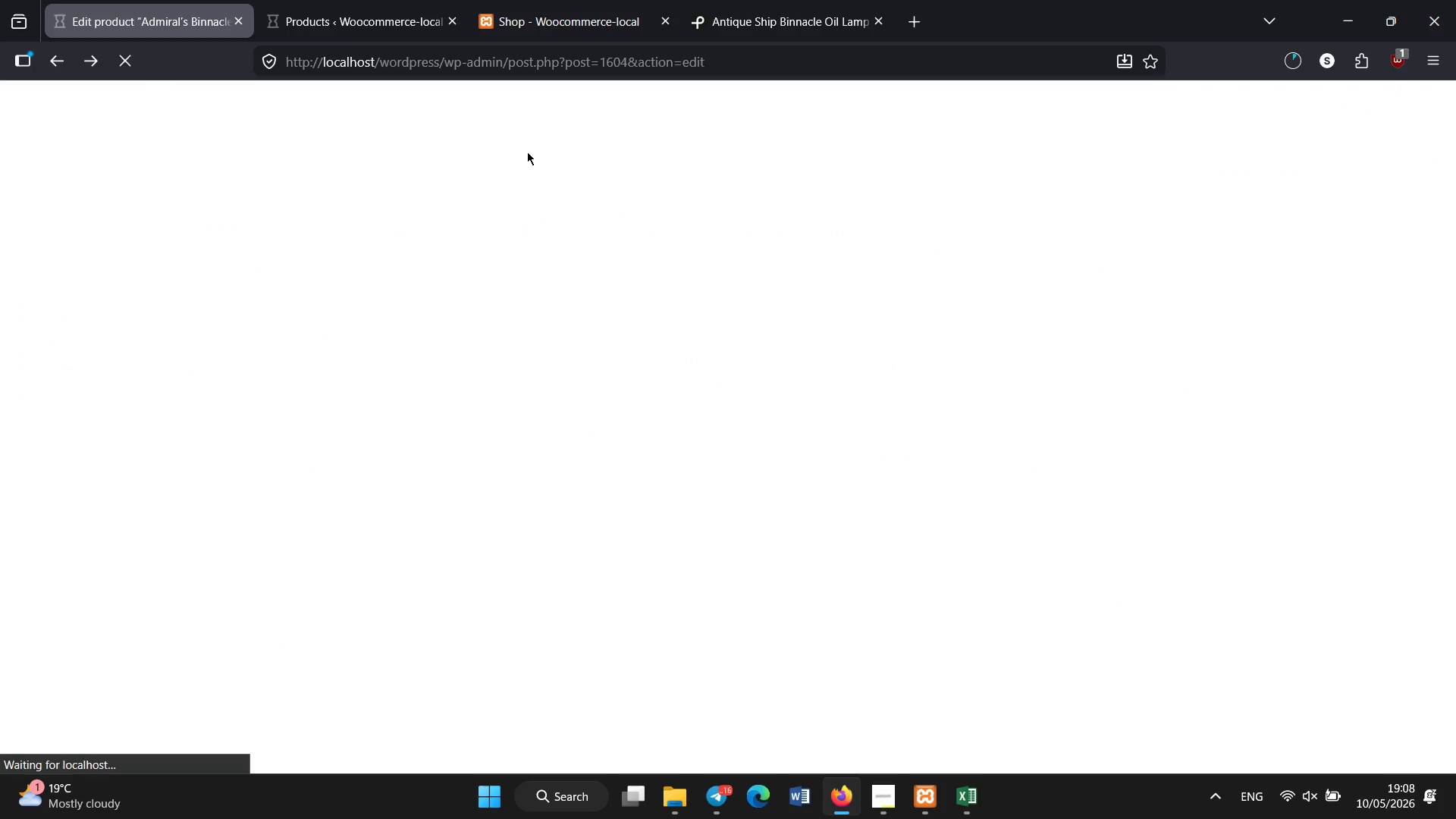 
wait(11.86)
 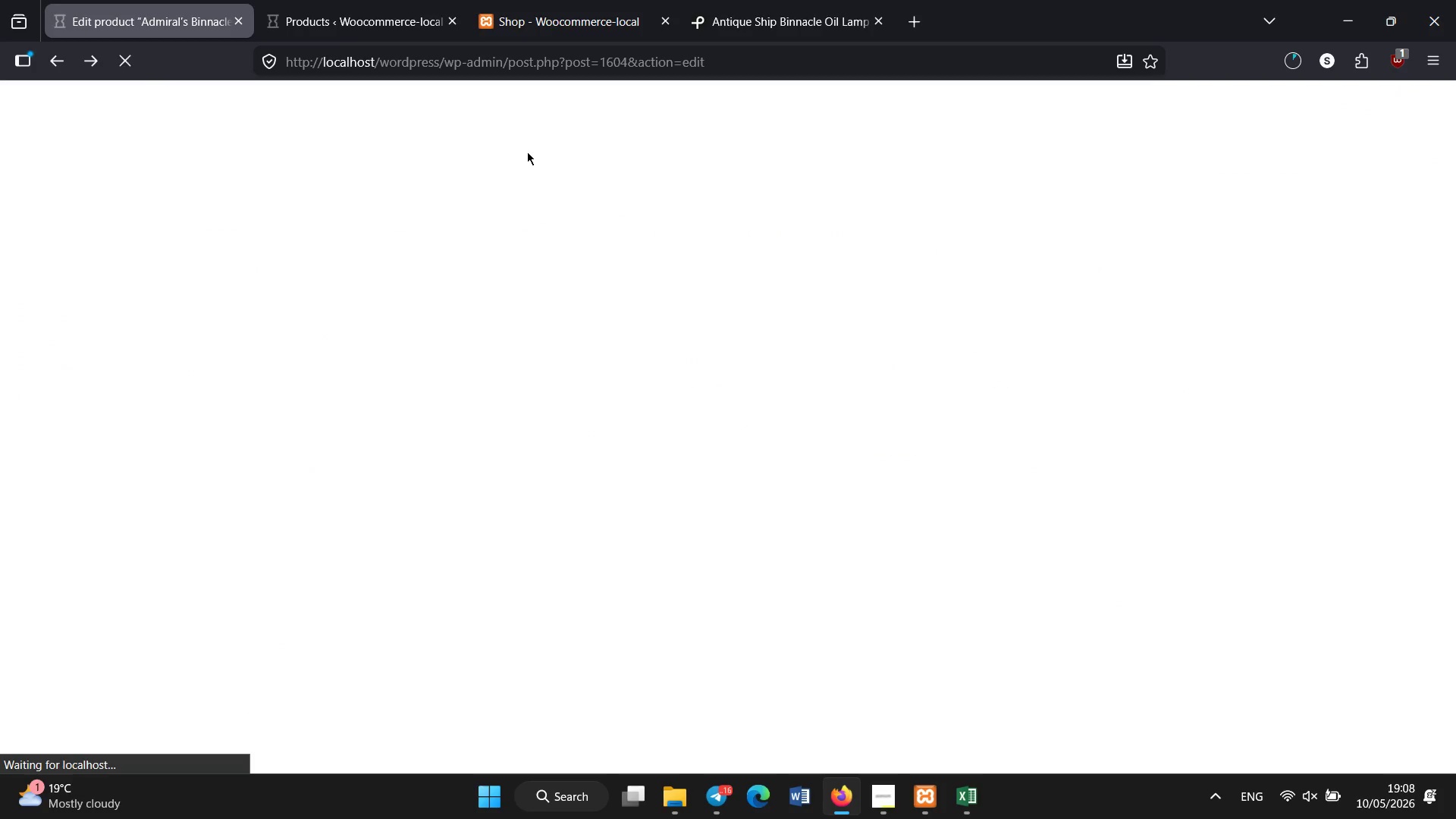 
left_click([369, 41])
 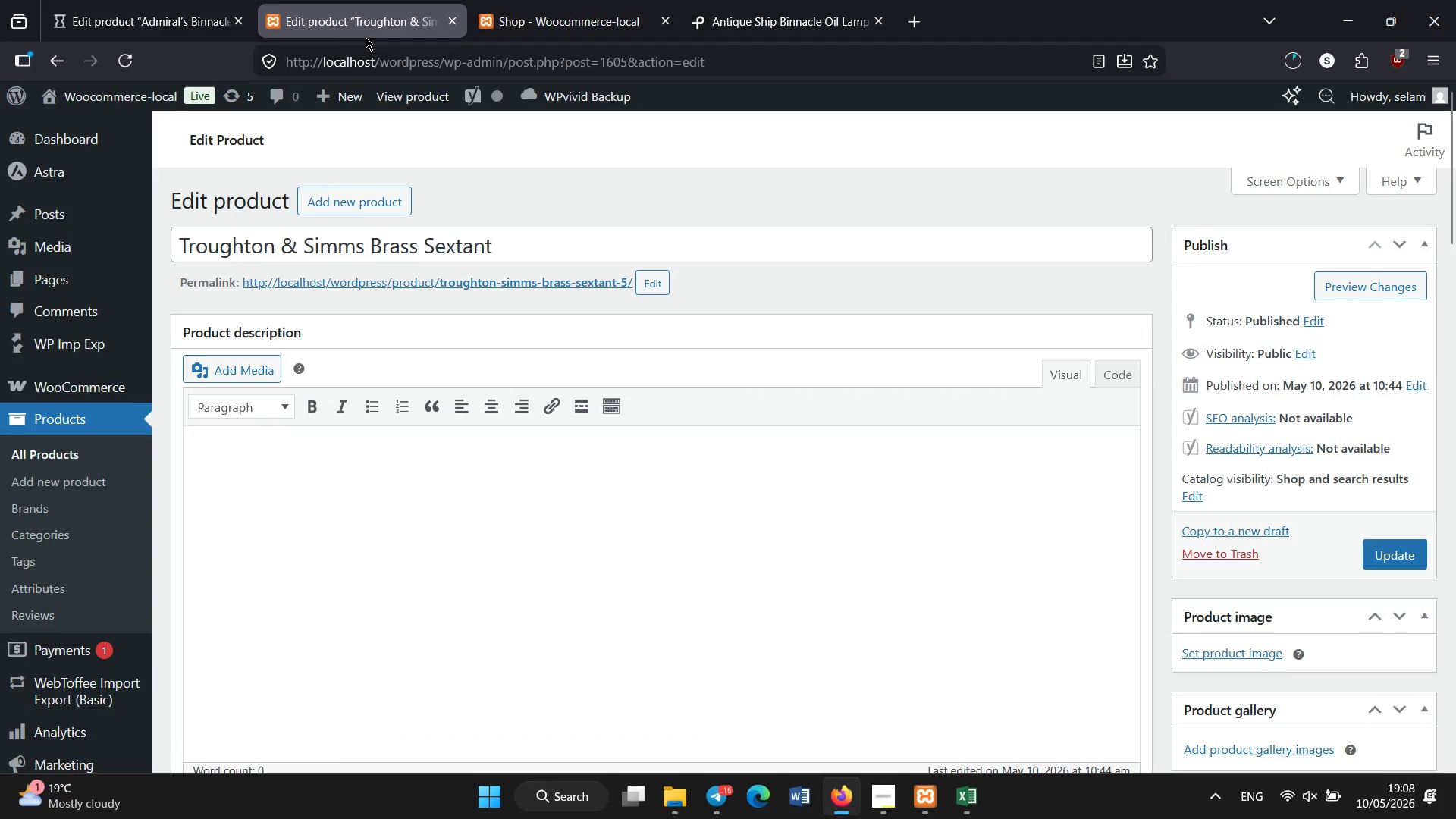 
wait(12.38)
 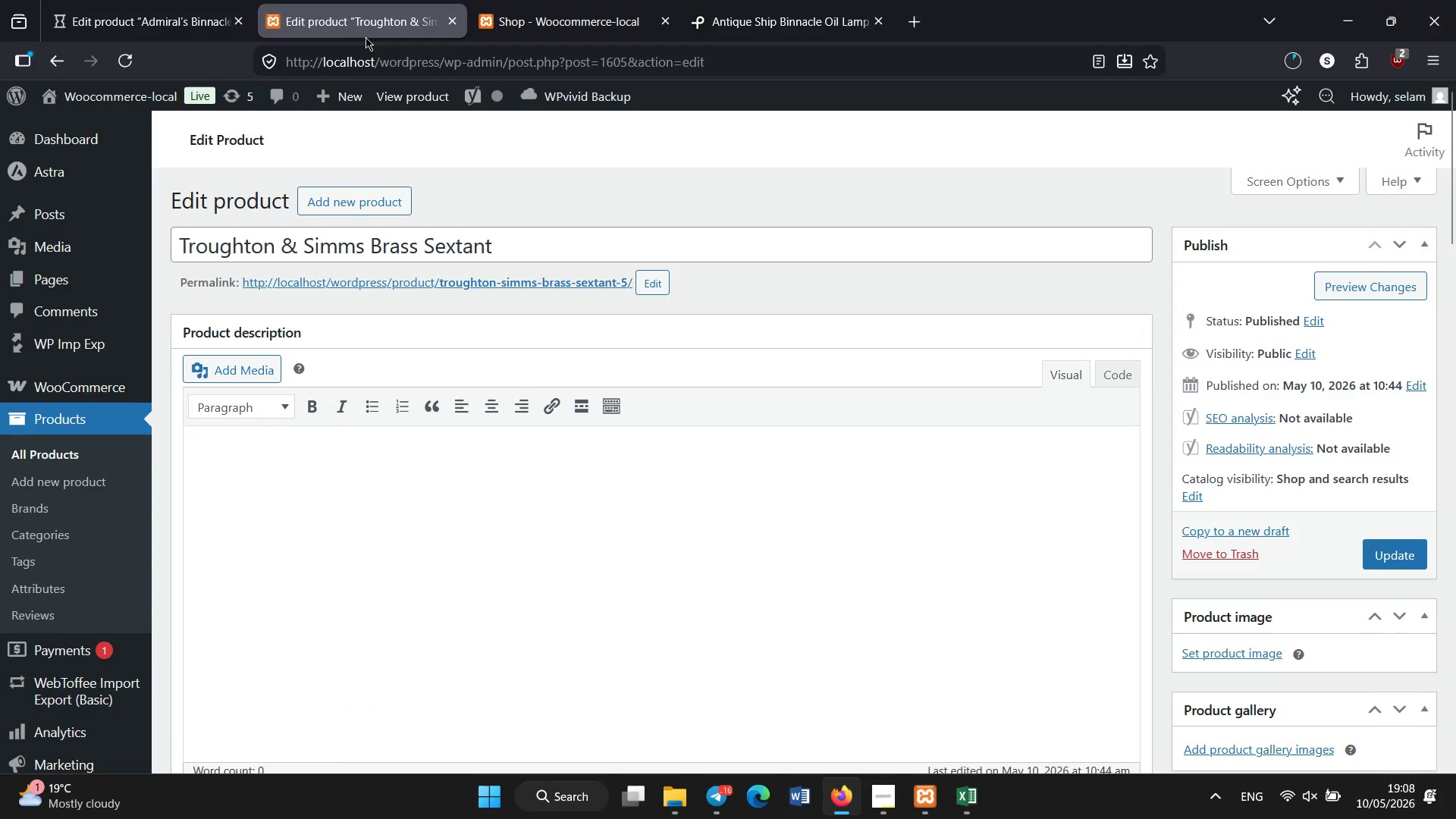 
left_click([108, 0])
 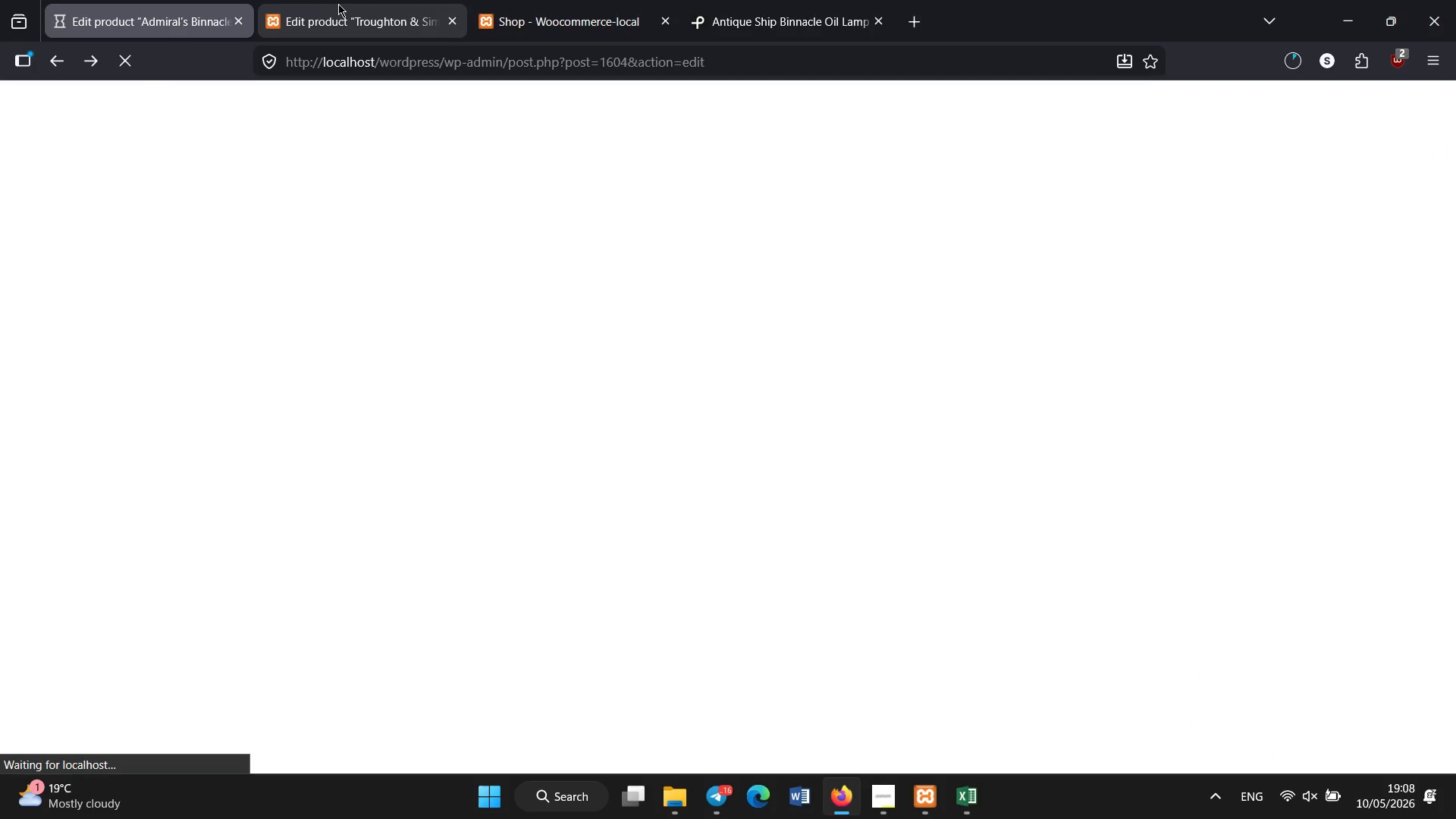 
left_click([338, 4])
 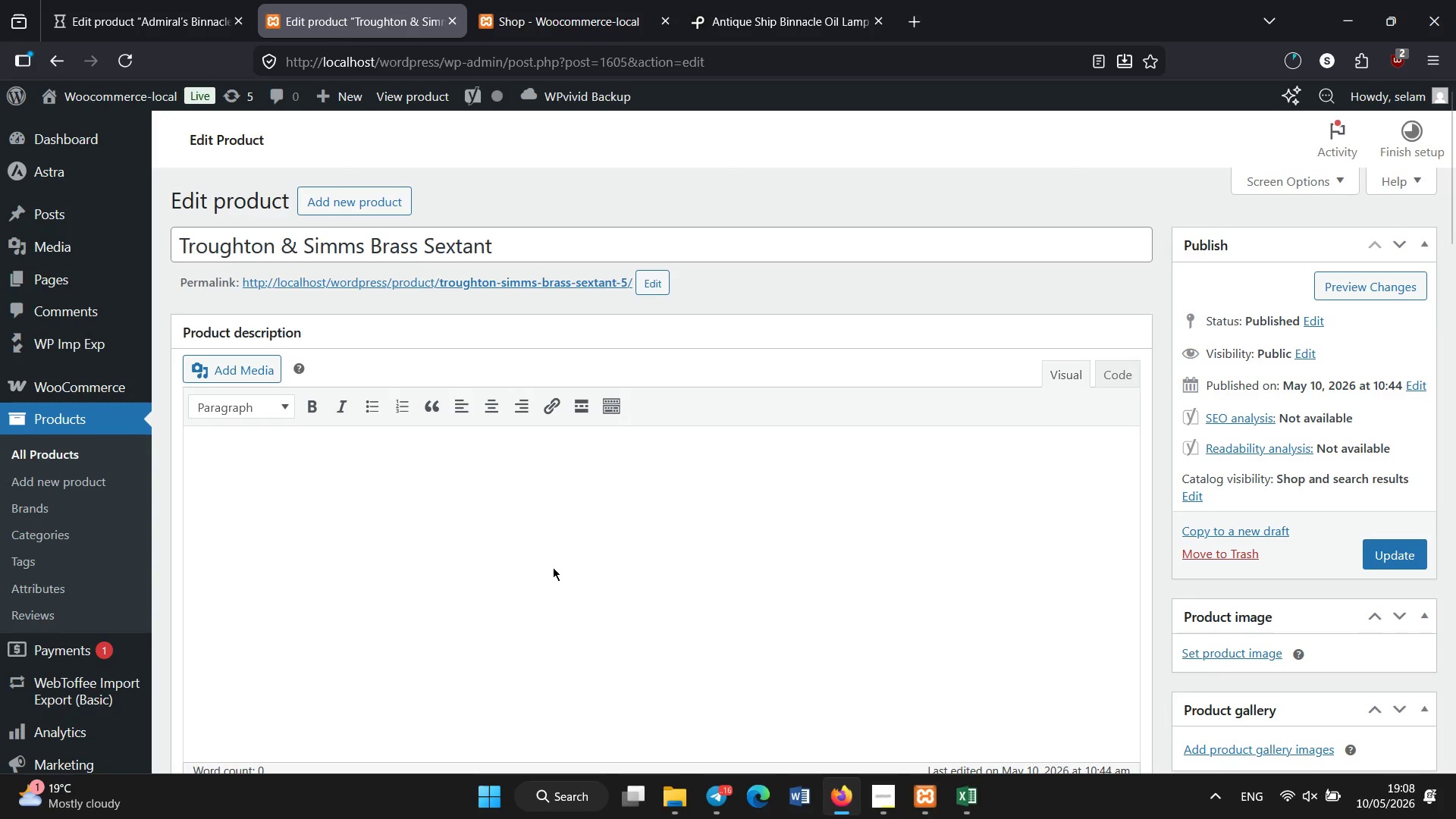 
scroll: coordinate [553, 567], scroll_direction: down, amount: 5.0
 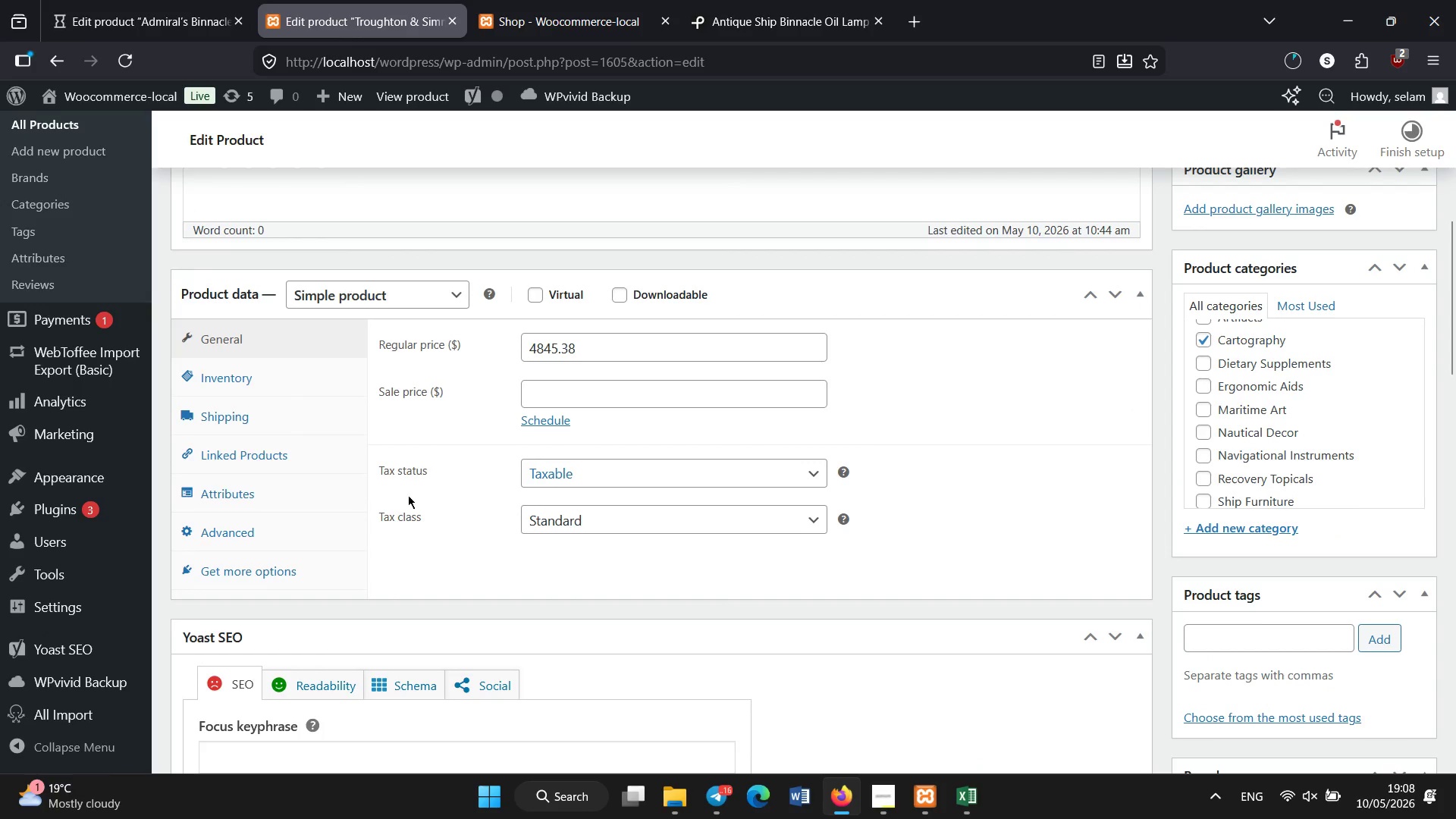 
left_click([249, 497])
 